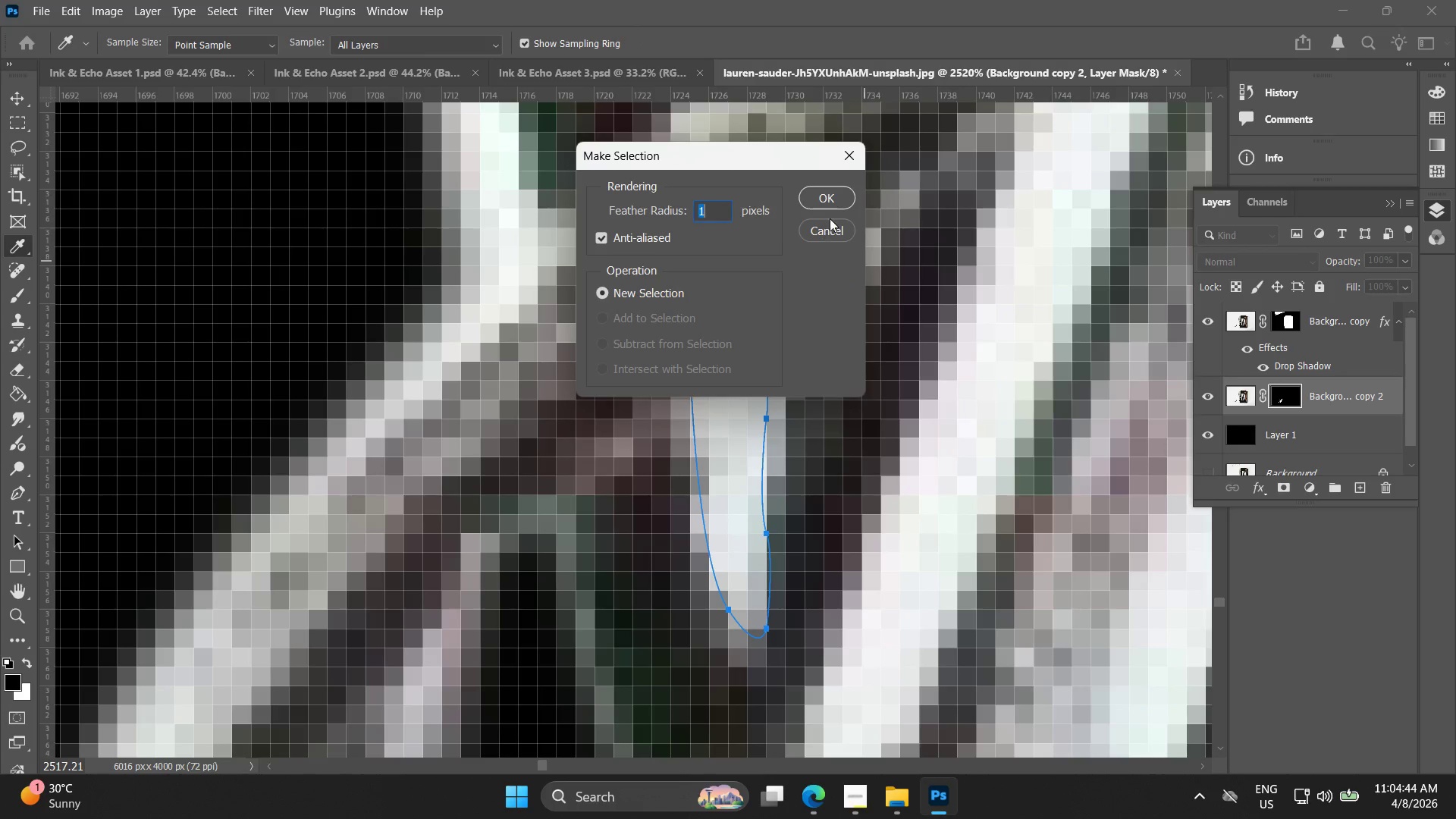 
left_click([840, 199])
 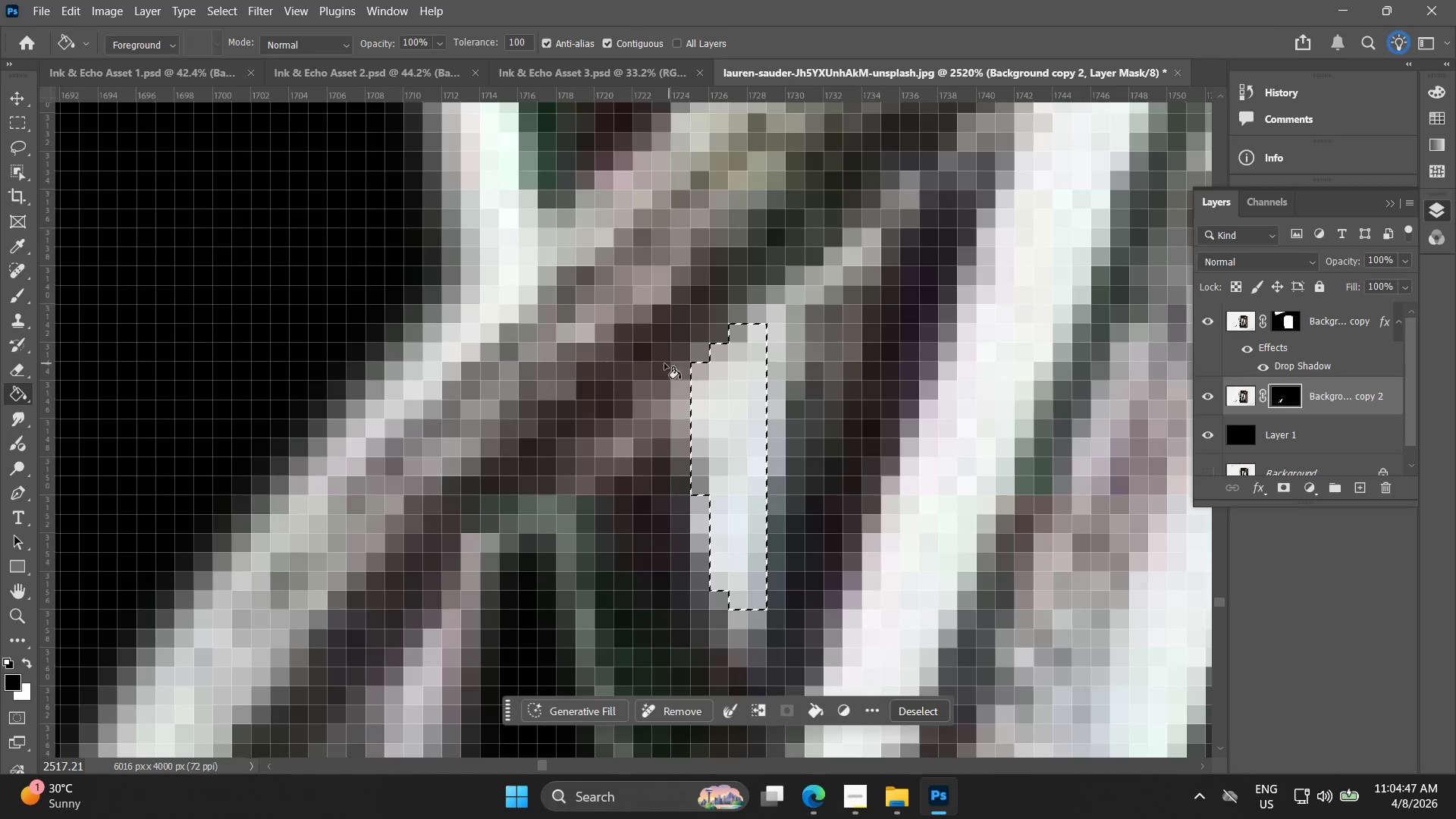 
left_click([708, 400])
 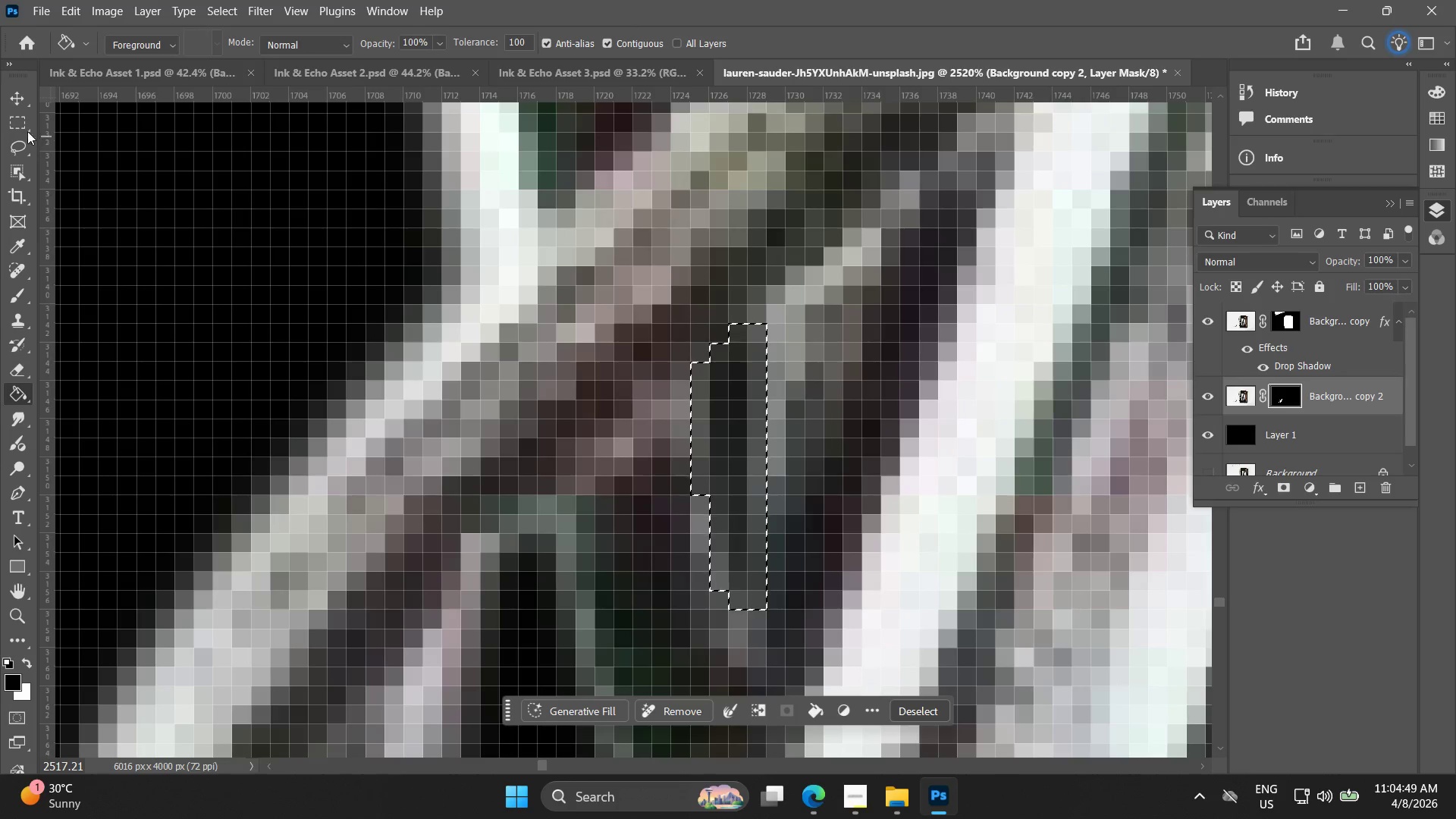 
double_click([241, 286])
 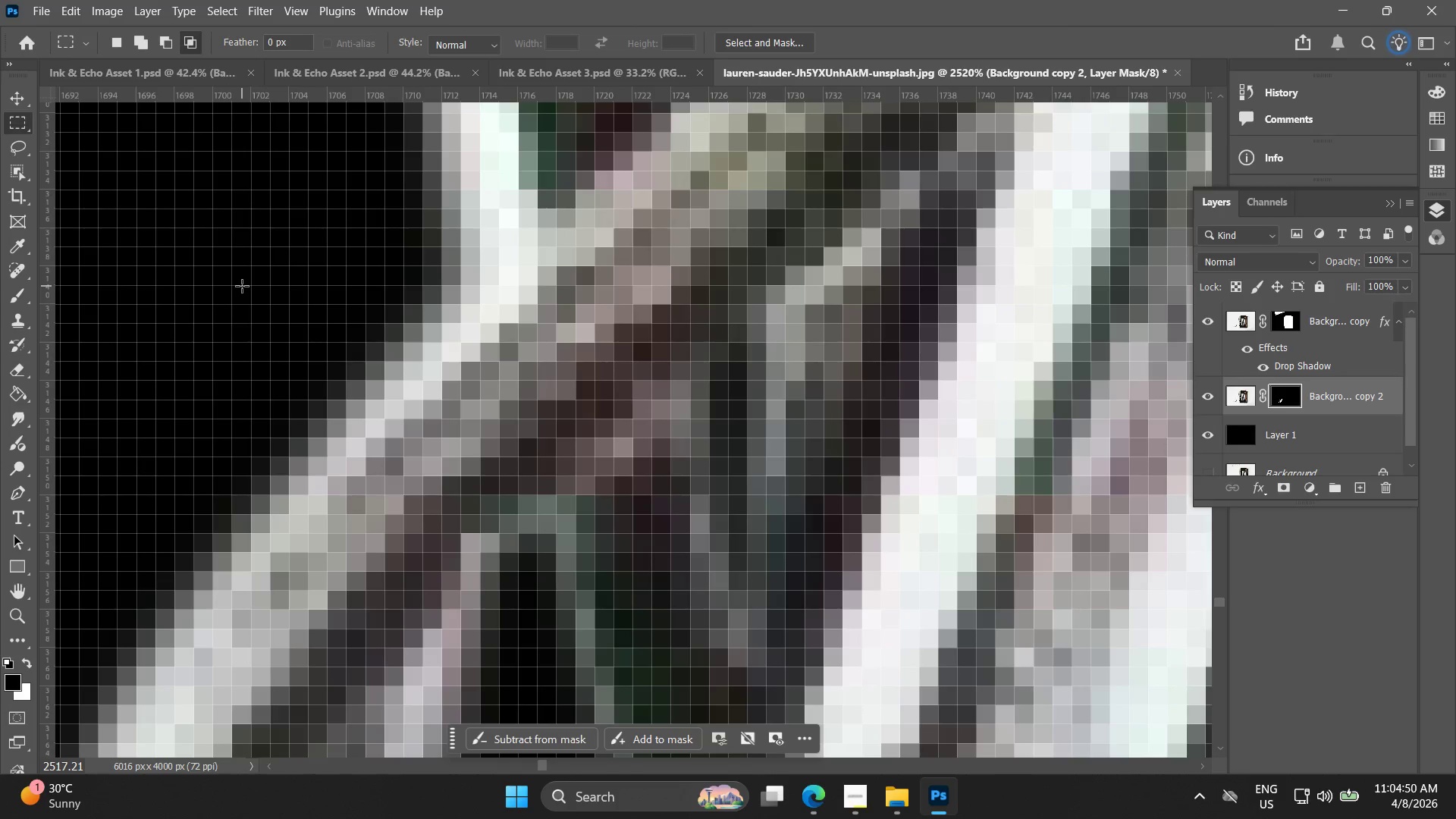 
hold_key(key=AltLeft, duration=0.8)
 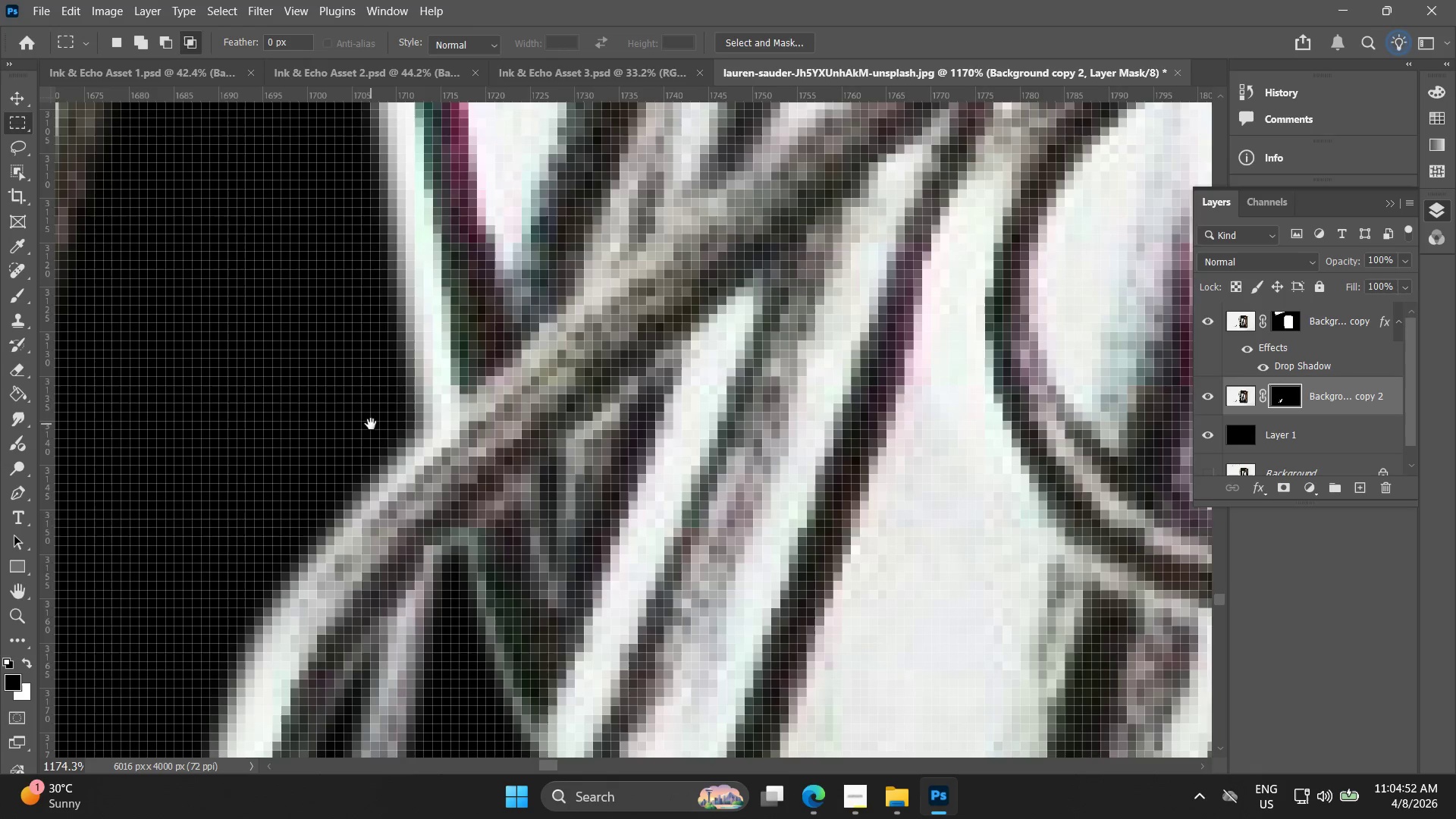 
hold_key(key=Space, duration=0.58)
 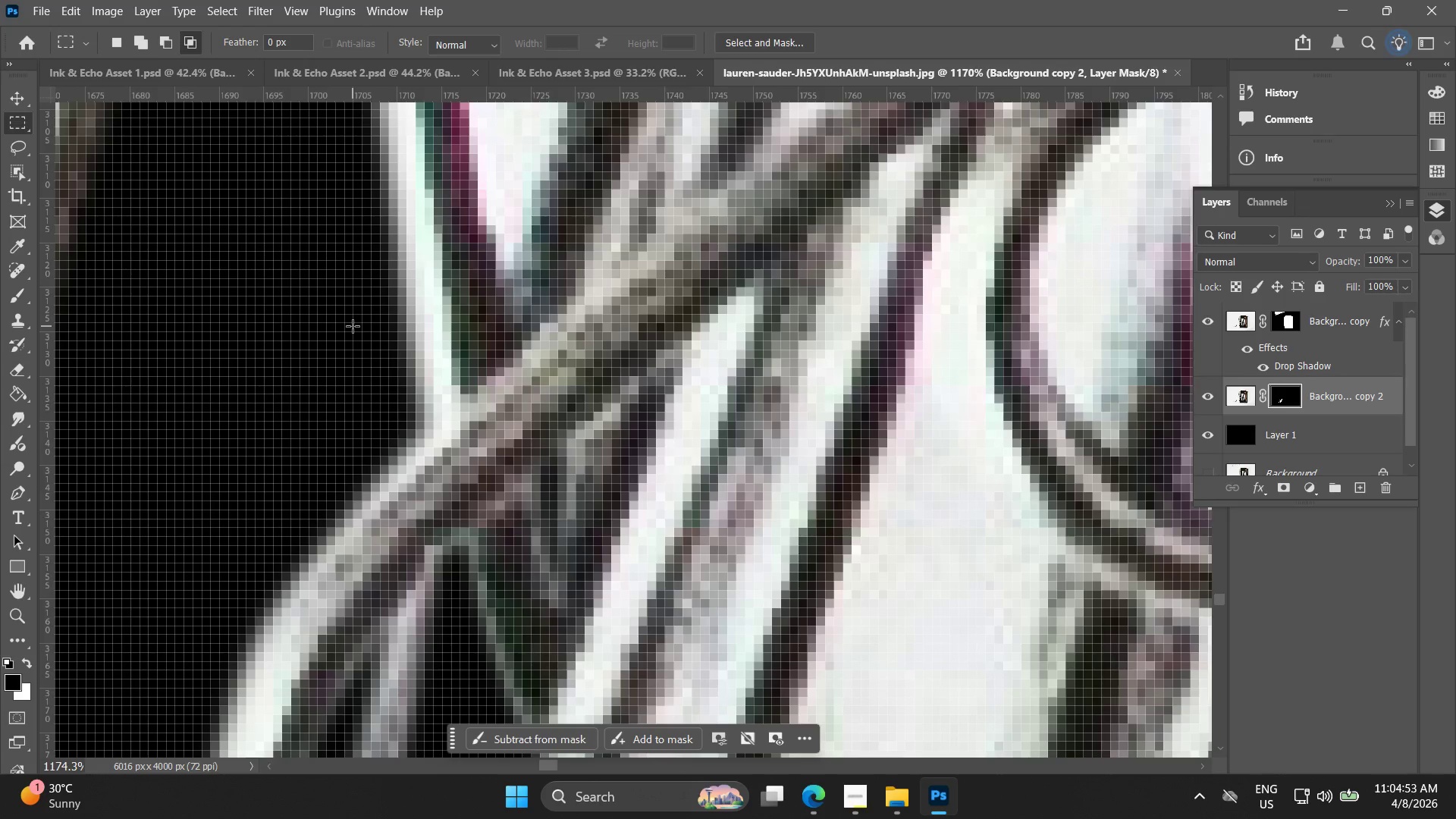 
scroll: coordinate [329, 388], scroll_direction: down, amount: 8.0
 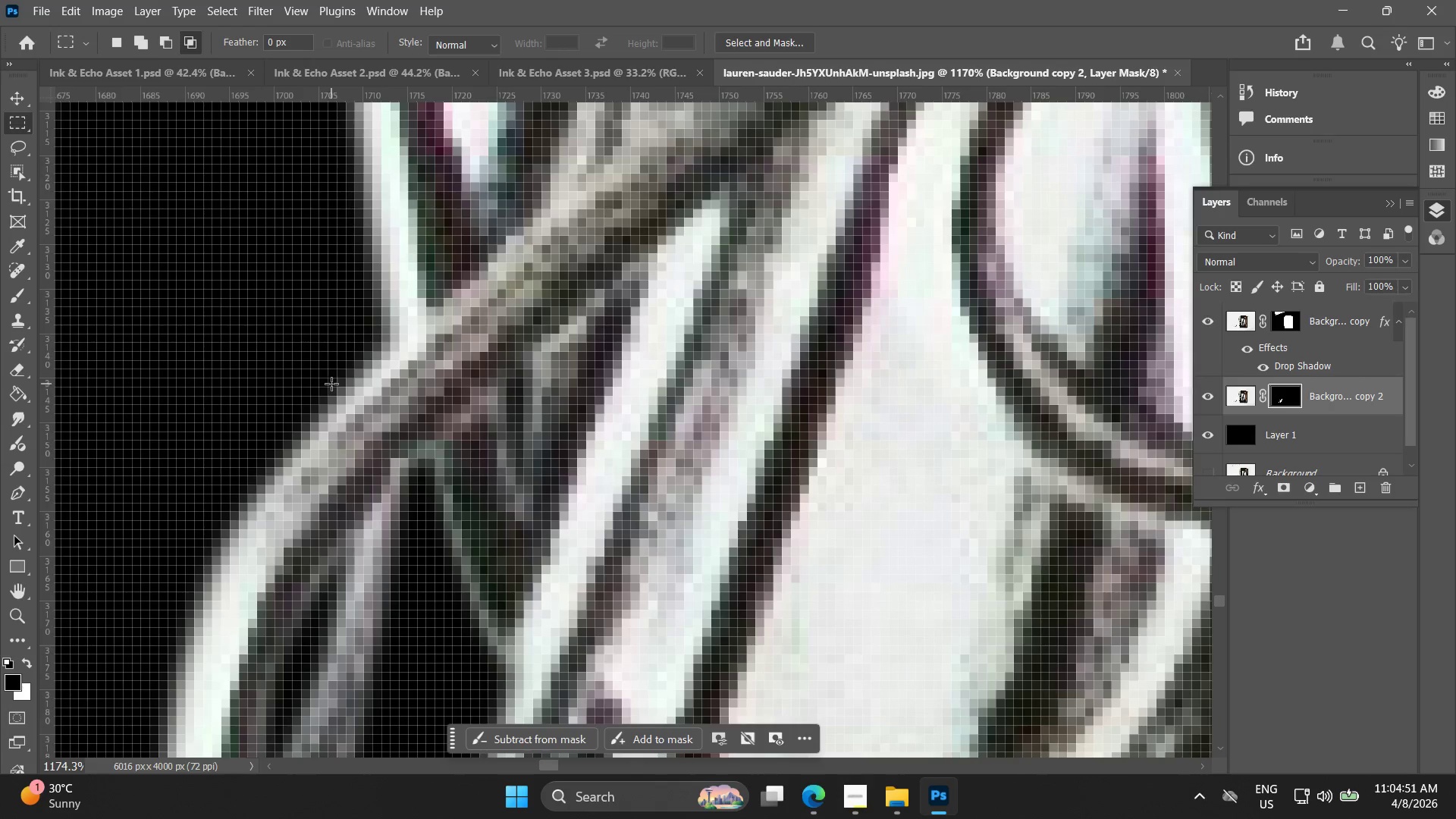 
left_click_drag(start_coordinate=[337, 337], to_coordinate=[372, 424])
 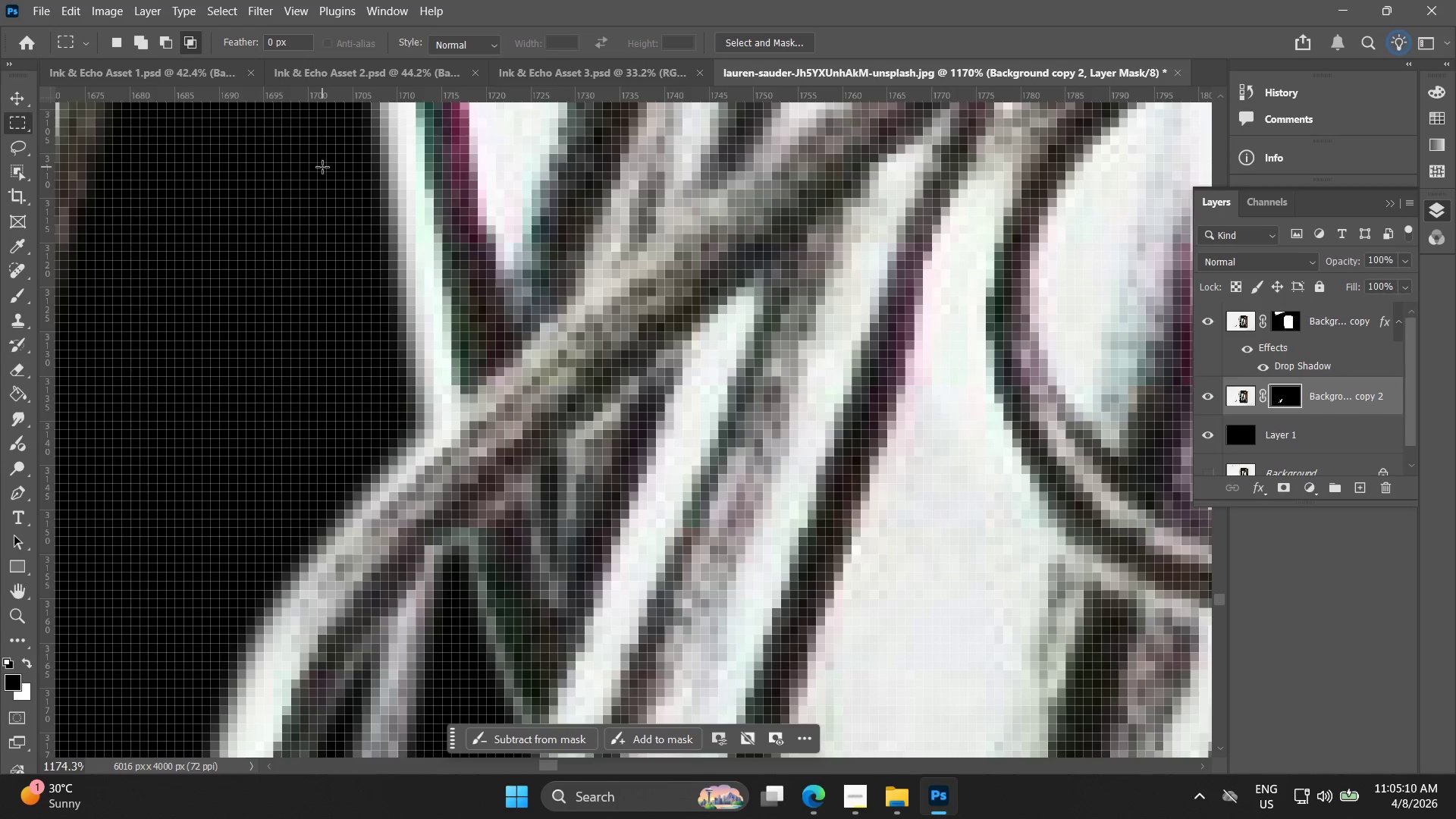 
wait(22.5)
 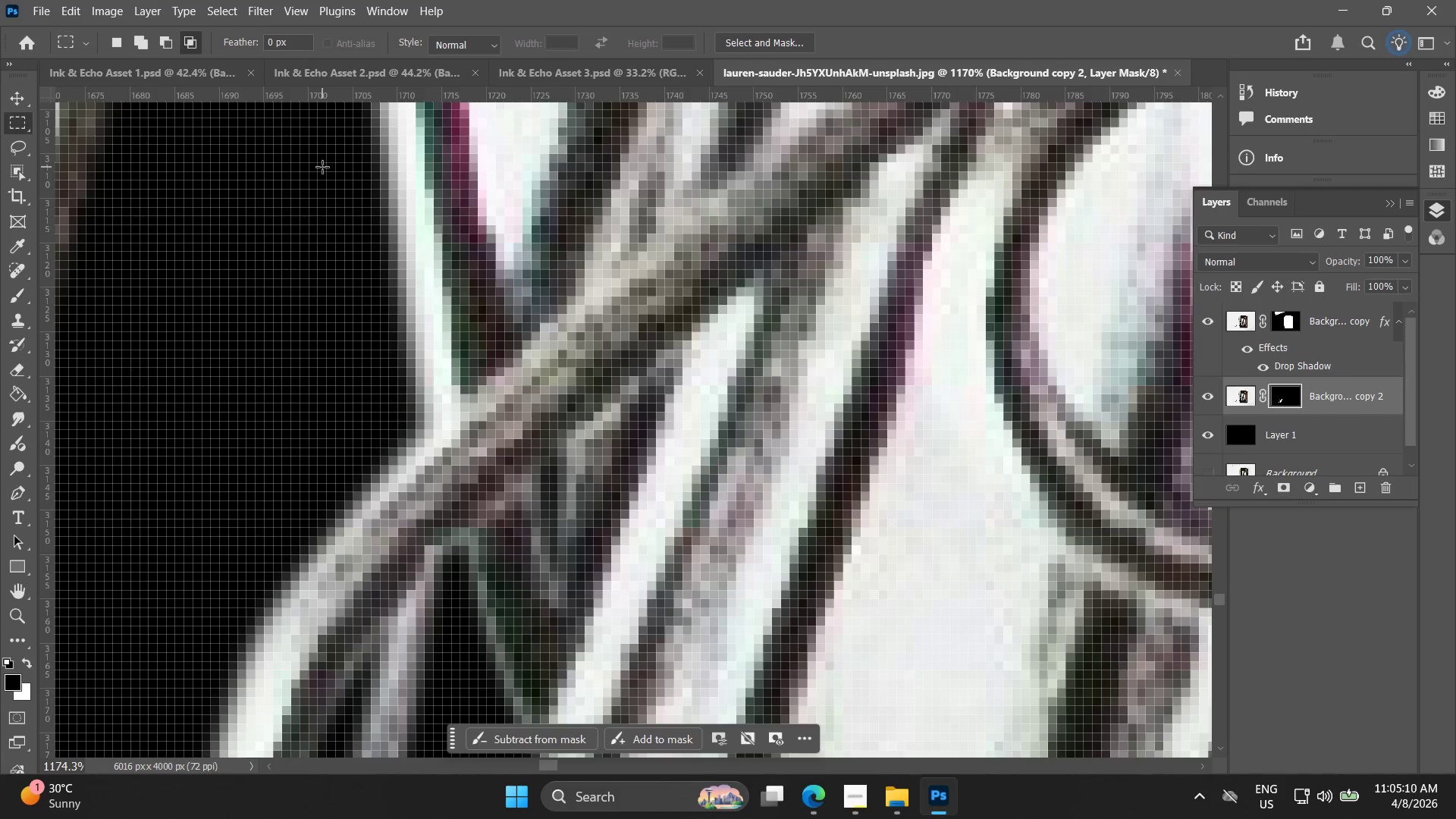 
hold_key(key=AltLeft, duration=0.31)
 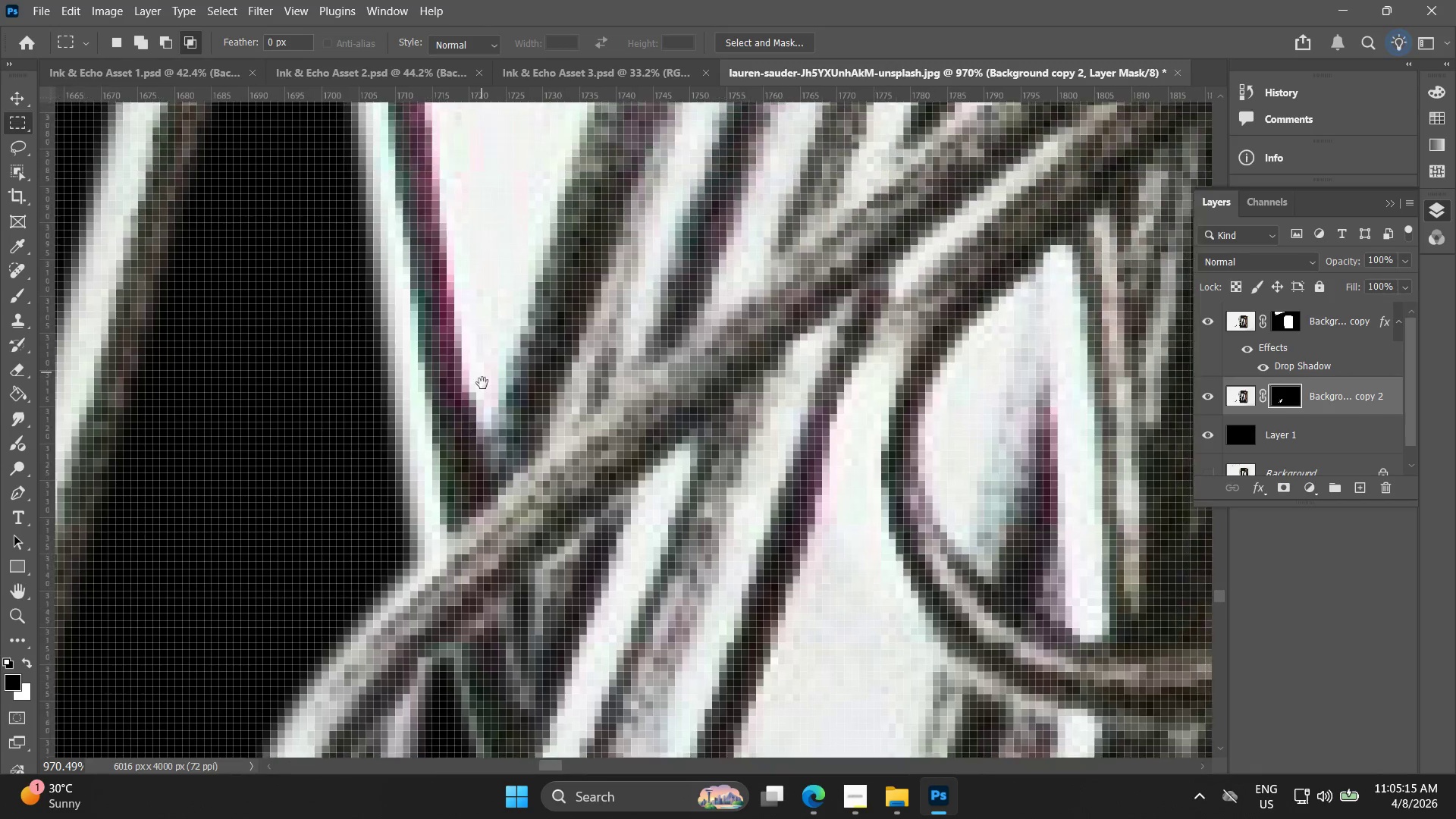 
hold_key(key=Space, duration=0.89)
 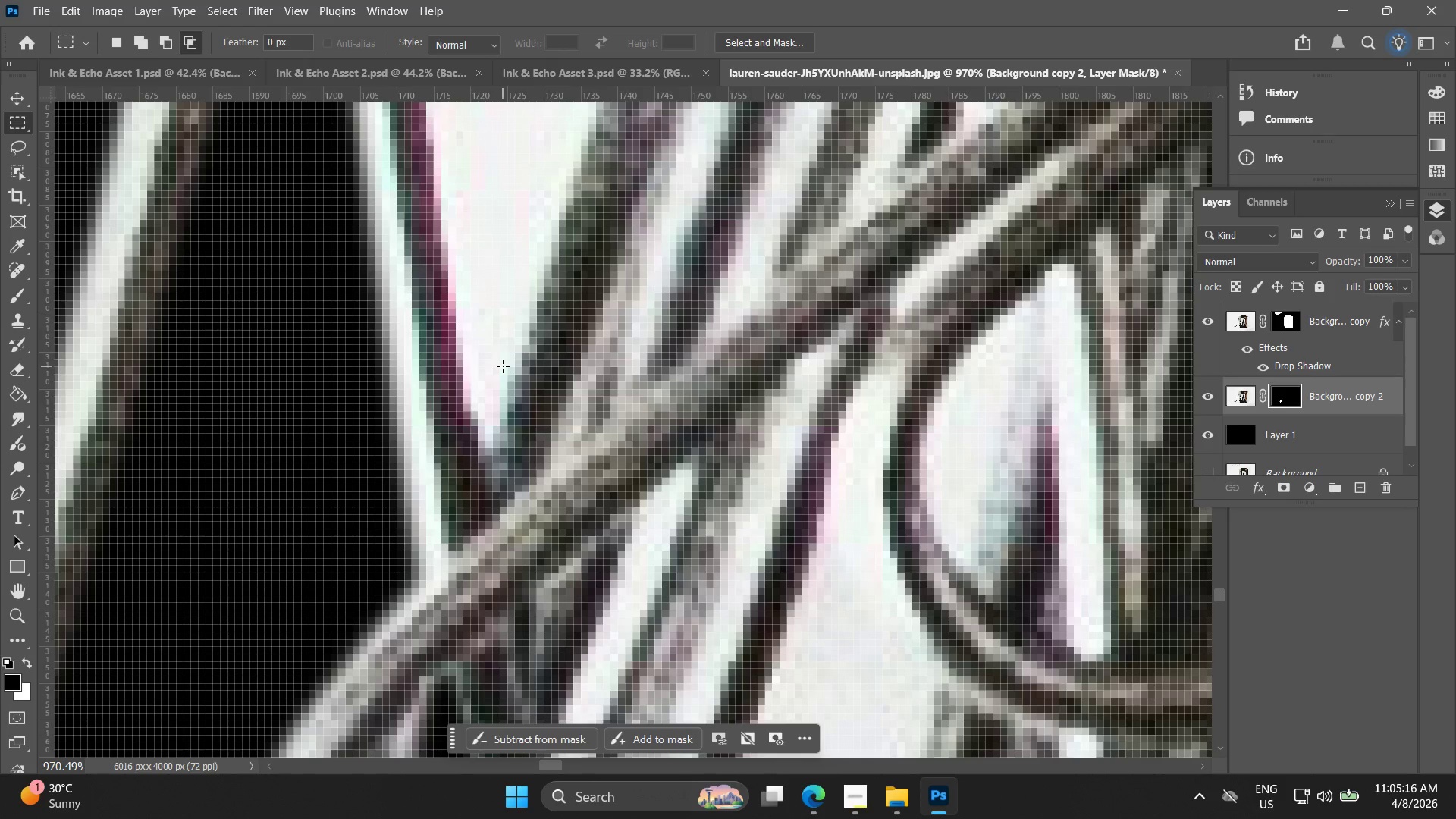 
left_click_drag(start_coordinate=[500, 209], to_coordinate=[483, 387])
 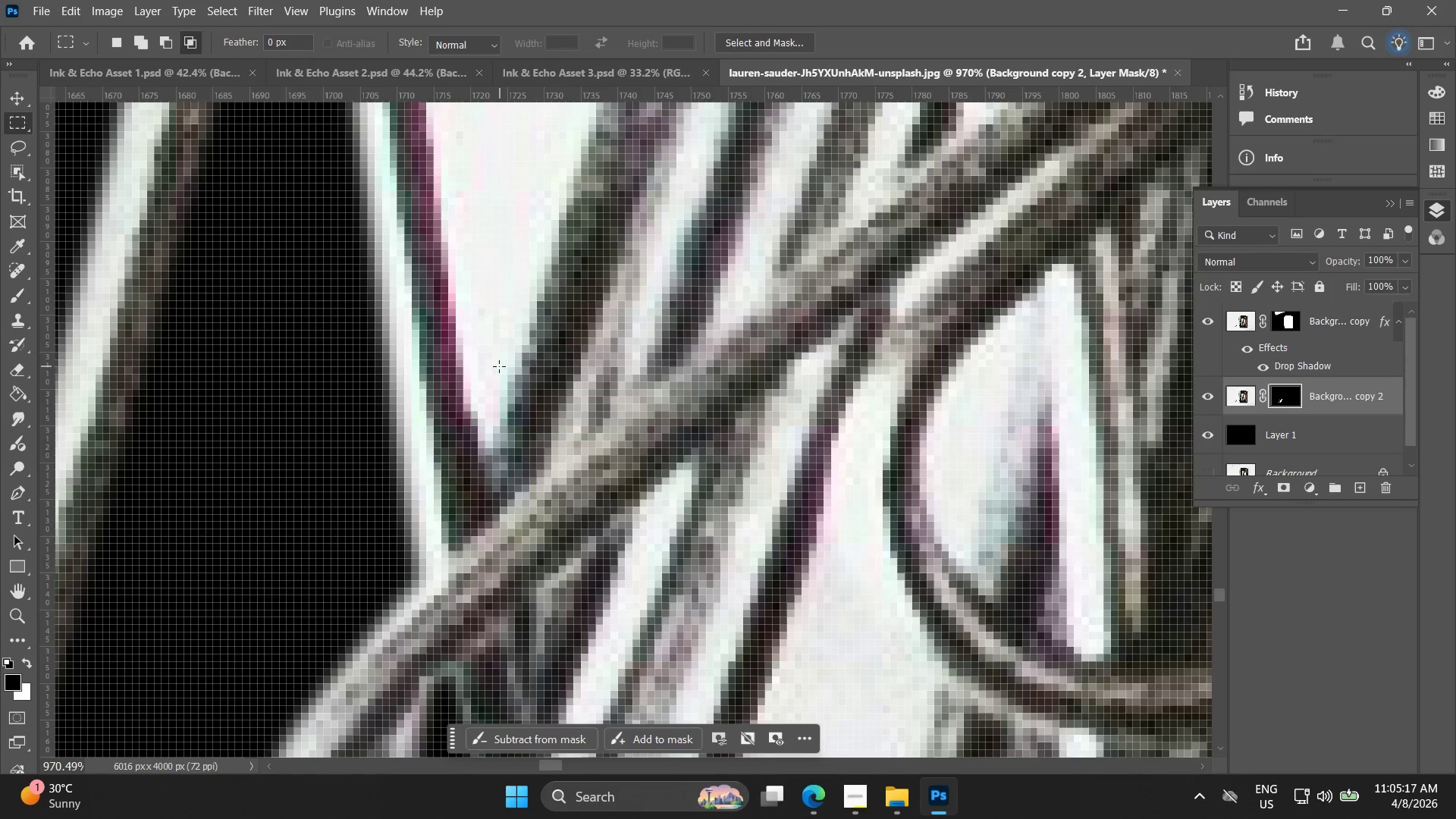 
scroll: coordinate [491, 277], scroll_direction: down, amount: 2.0
 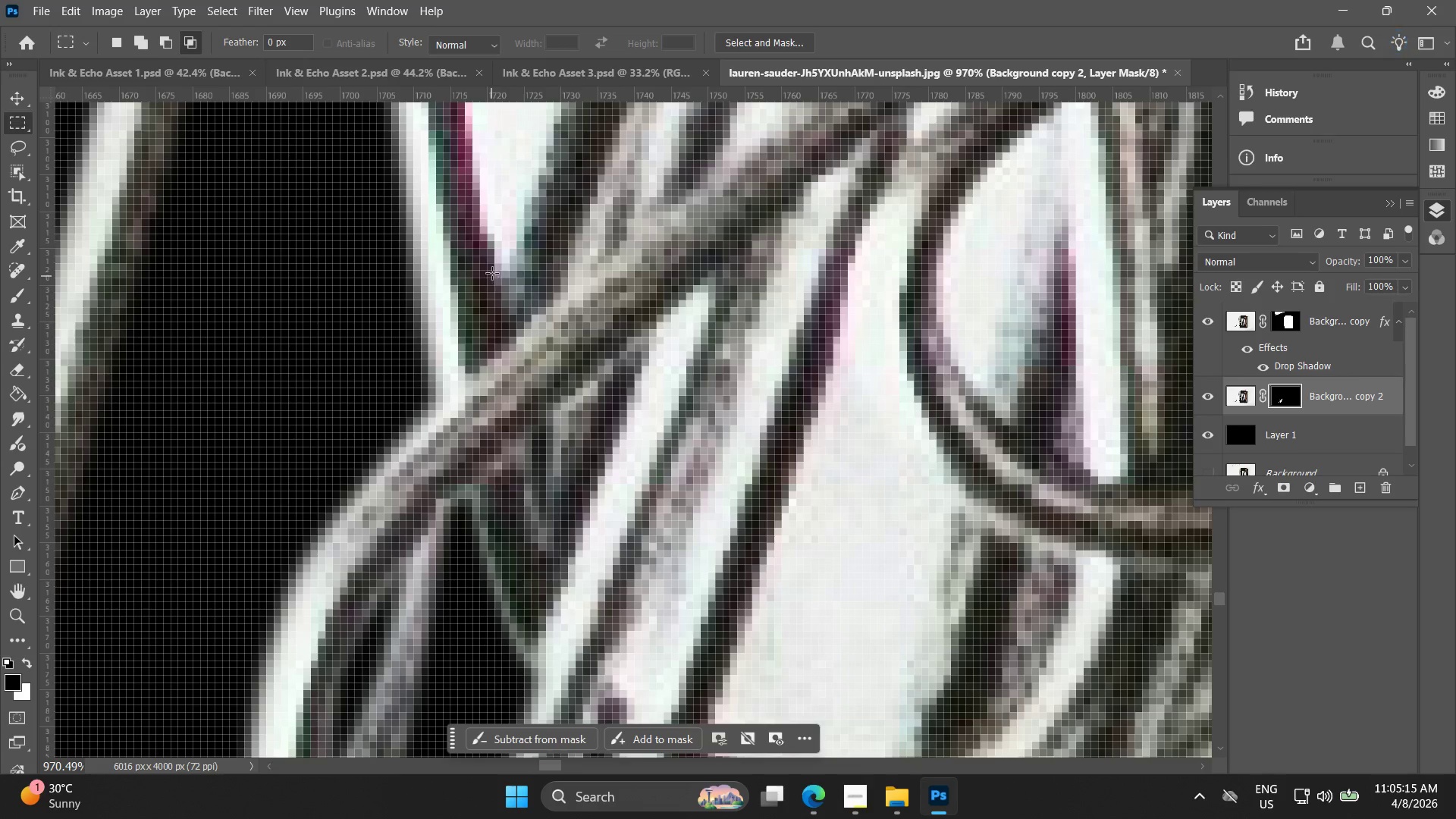 
hold_key(key=Space, duration=0.72)
 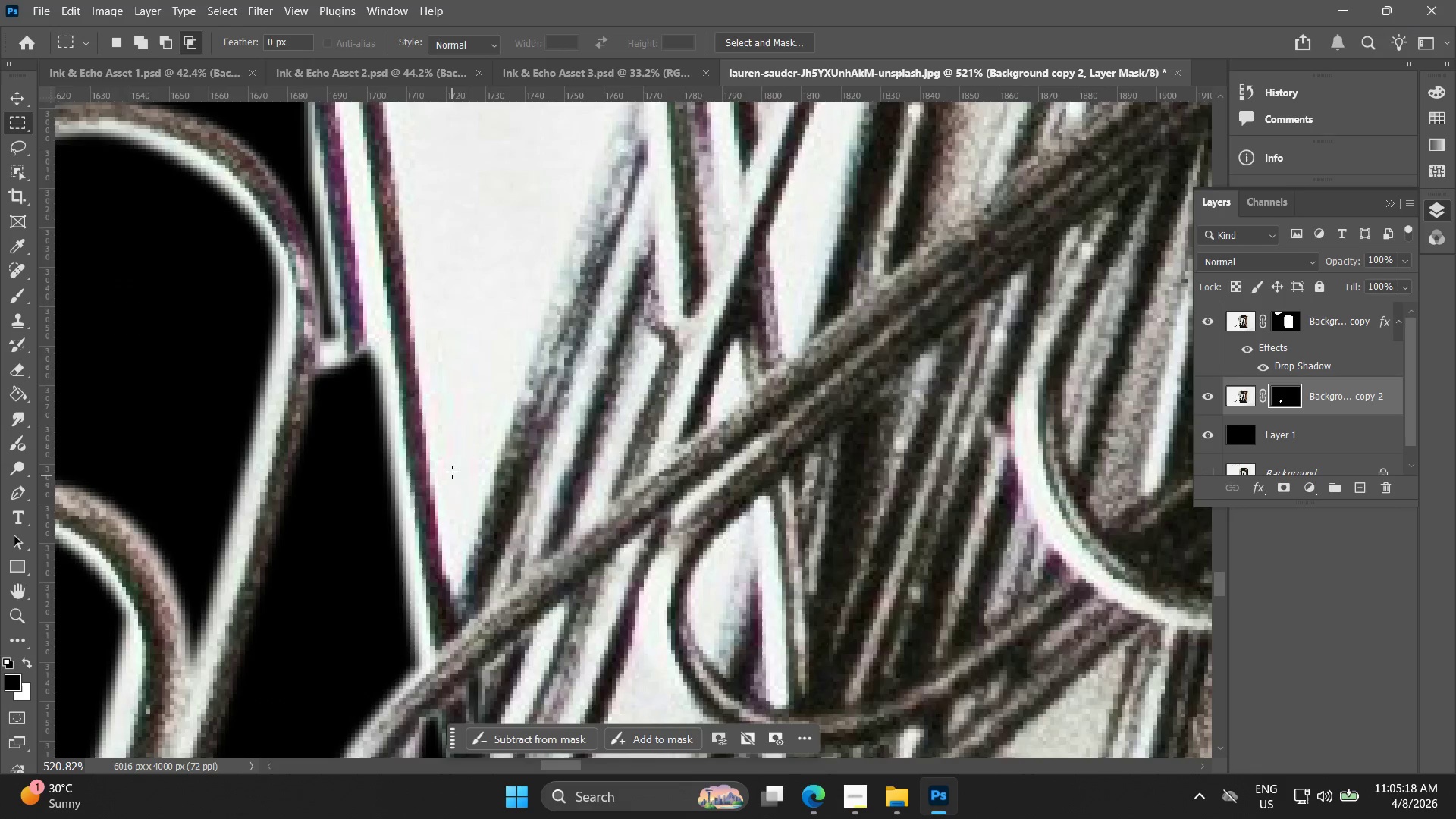 
left_click_drag(start_coordinate=[510, 344], to_coordinate=[477, 584])
 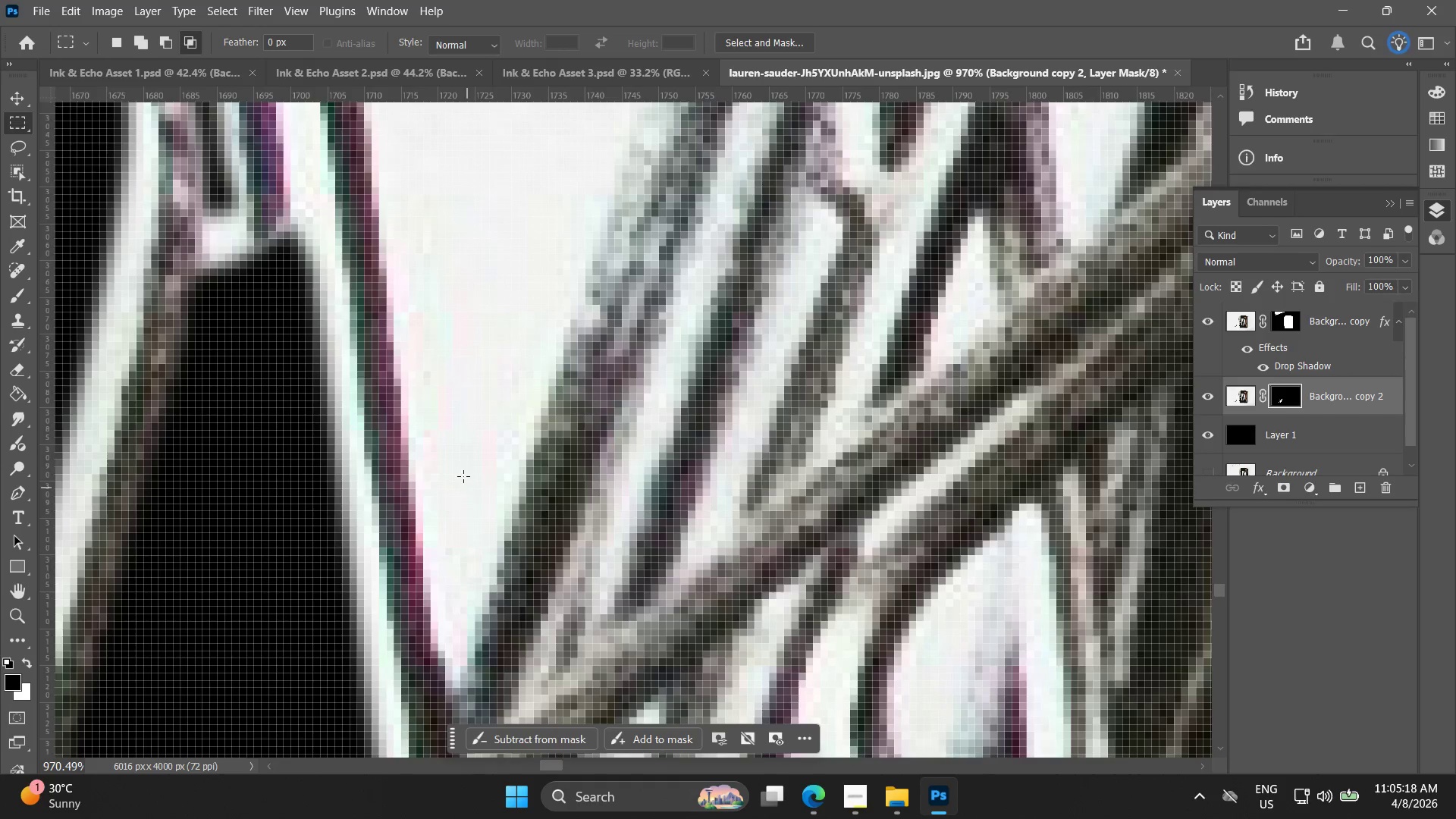 
hold_key(key=AltLeft, duration=0.67)
scroll: coordinate [453, 479], scroll_direction: down, amount: 10.0
 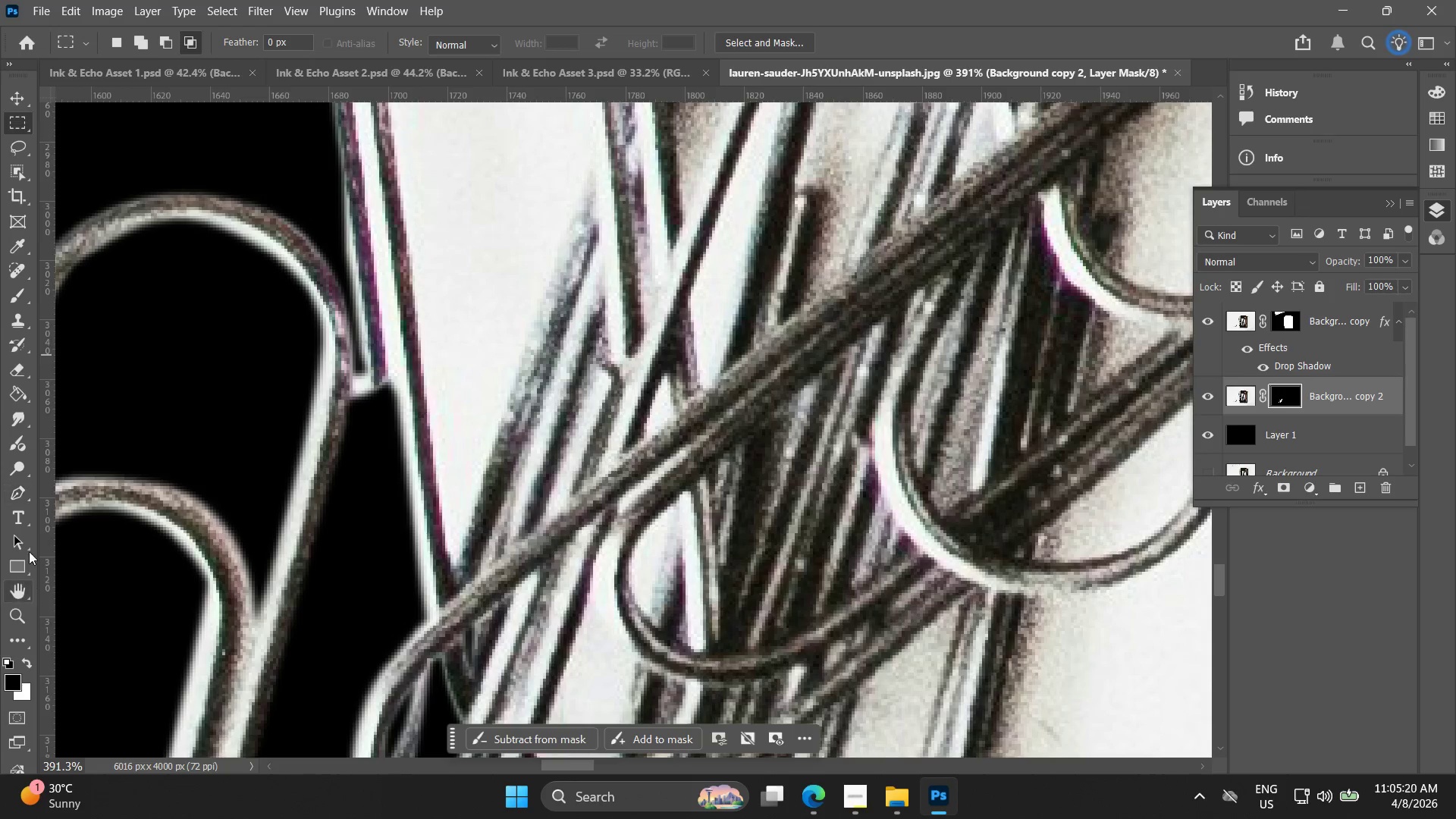 
left_click([17, 499])
 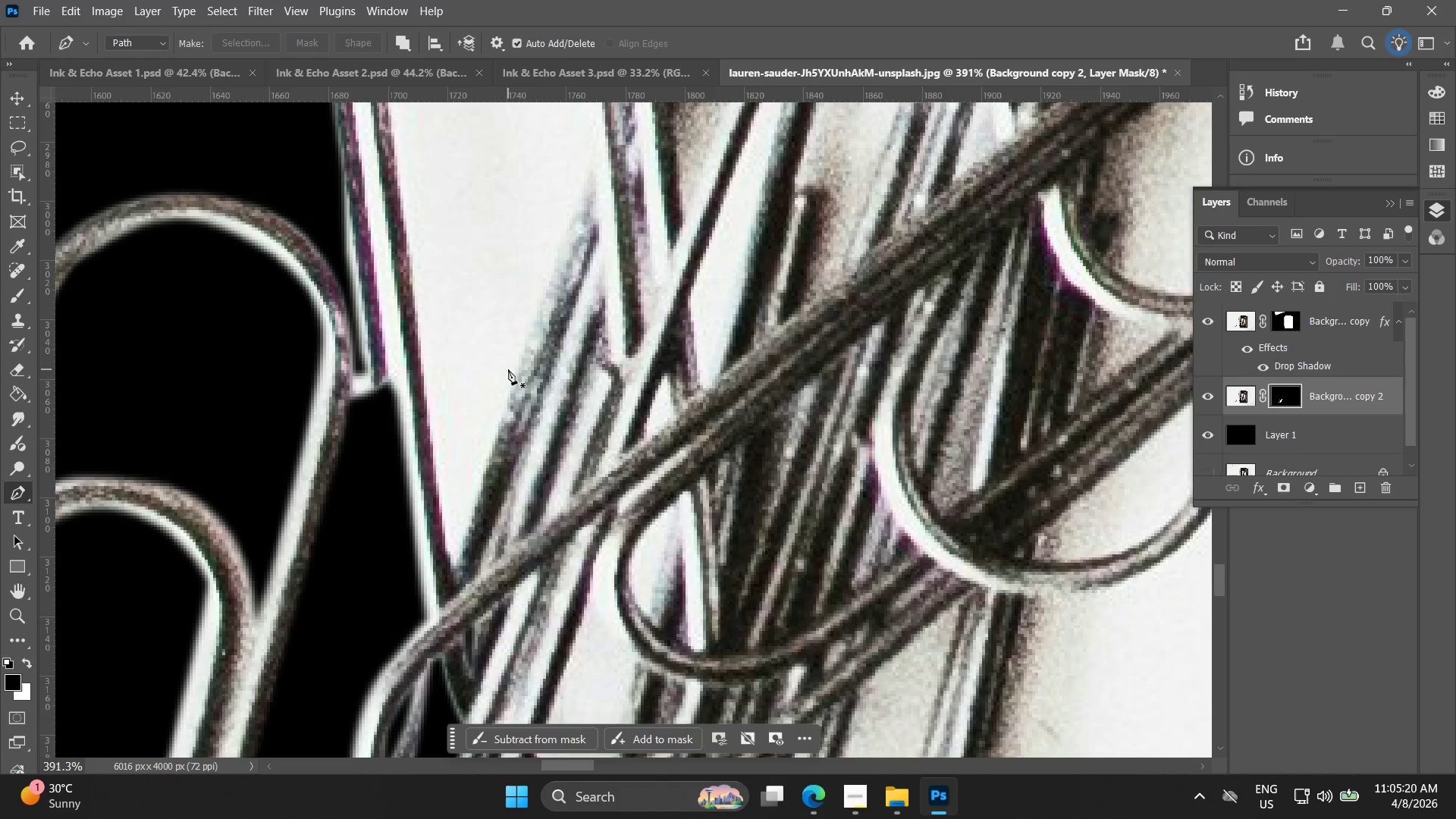 
hold_key(key=Space, duration=0.64)
 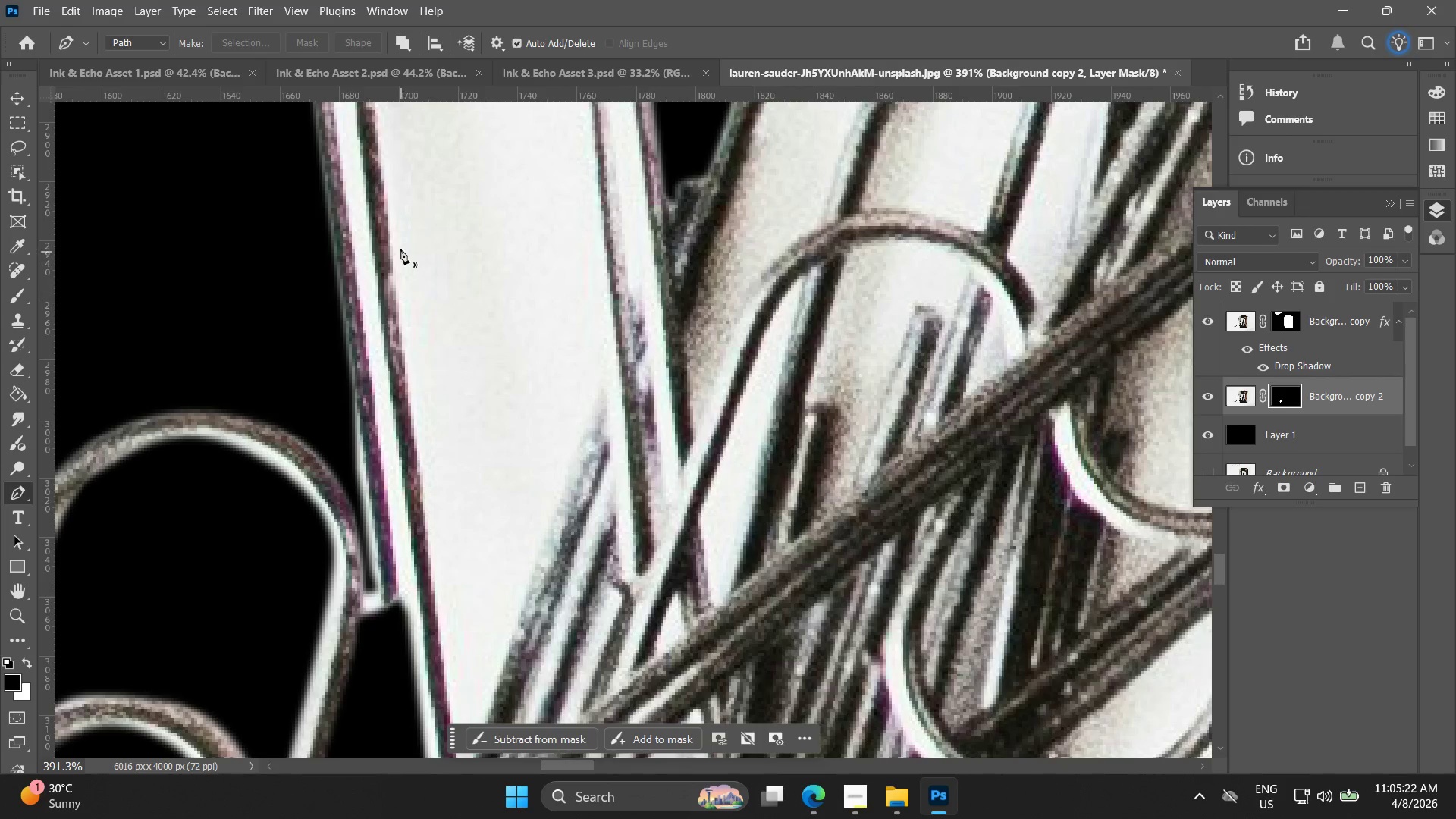 
left_click_drag(start_coordinate=[453, 342], to_coordinate=[464, 560])
 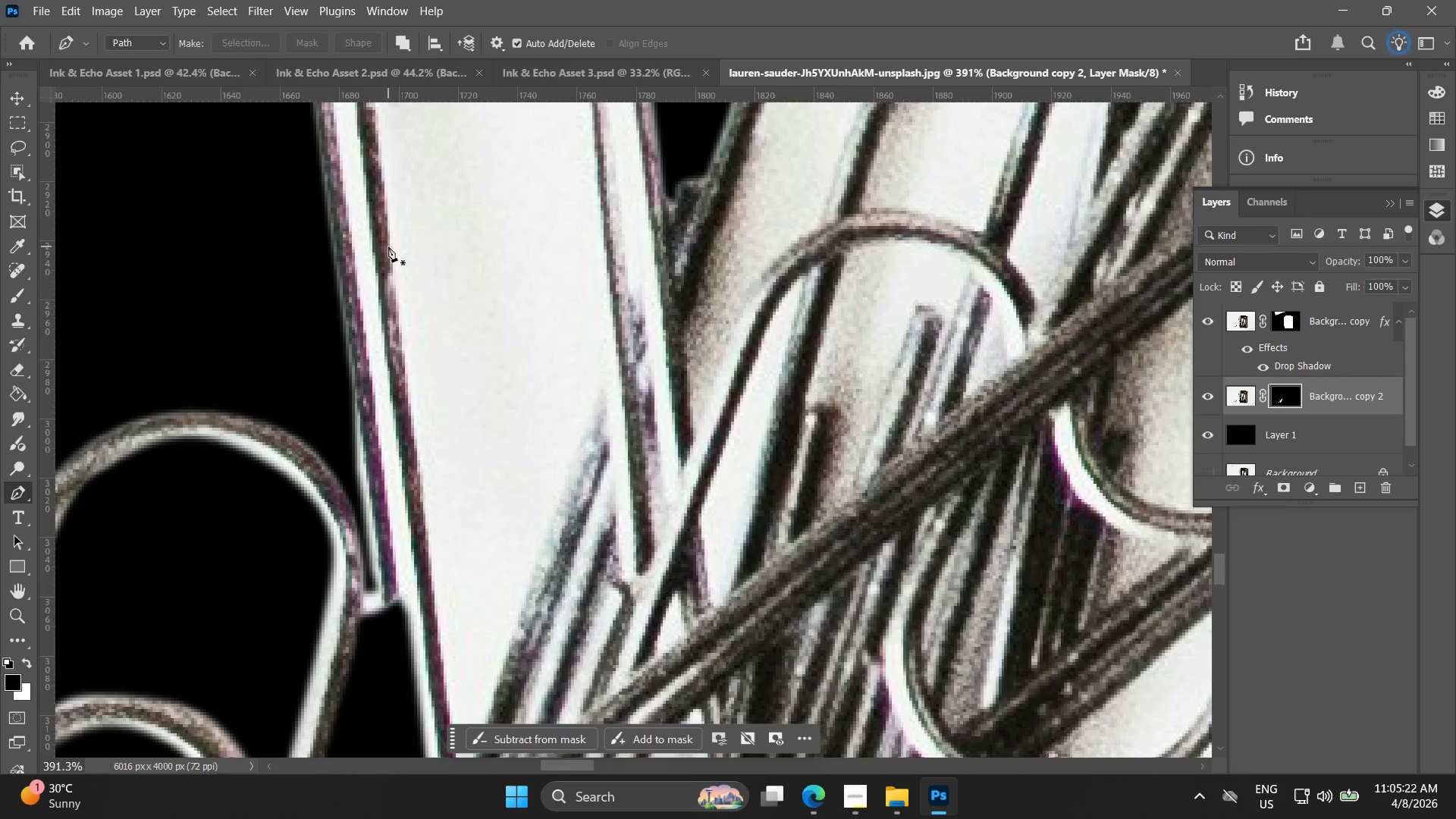 
left_click([391, 248])
 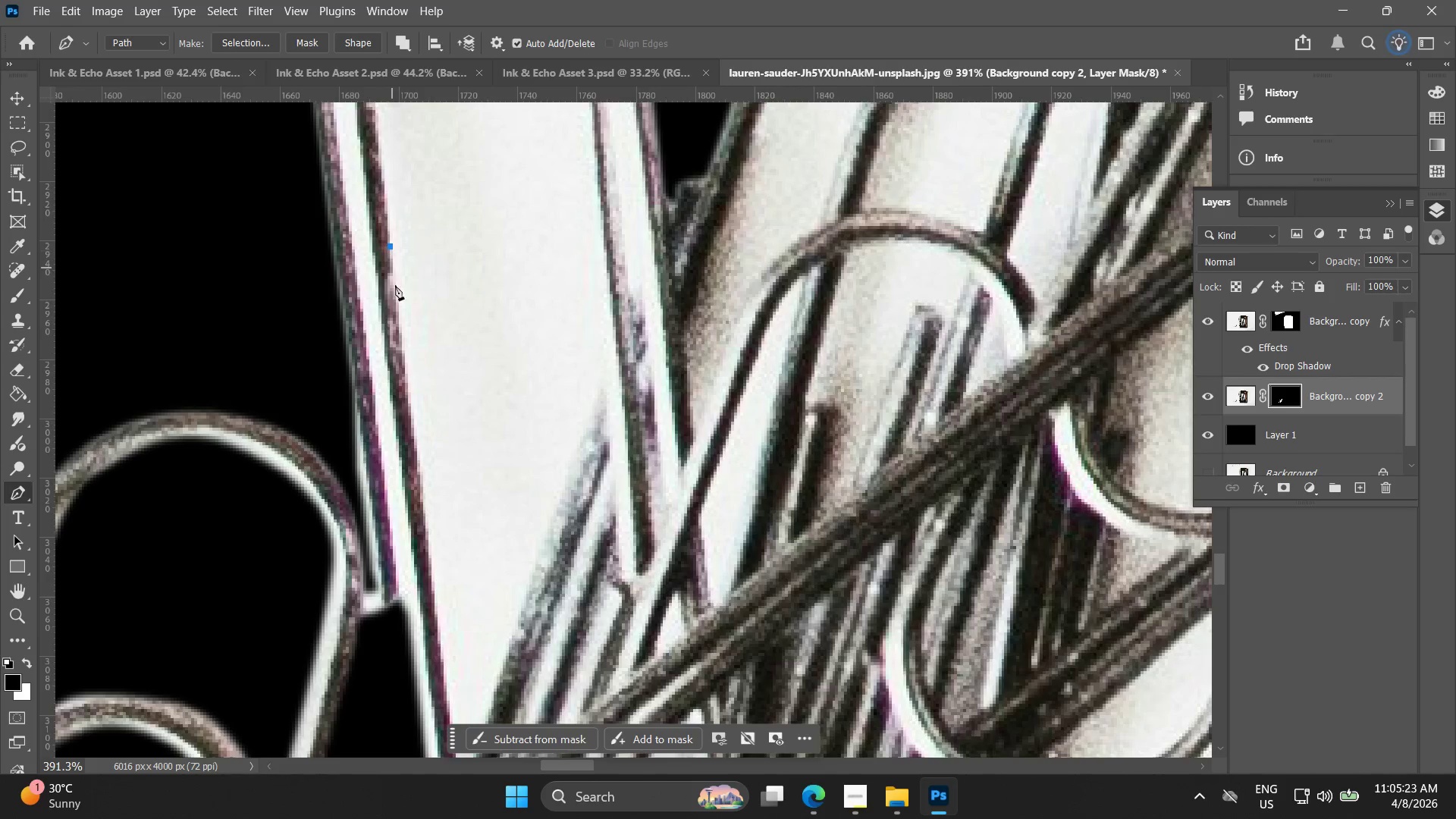 
hold_key(key=Space, duration=0.52)
 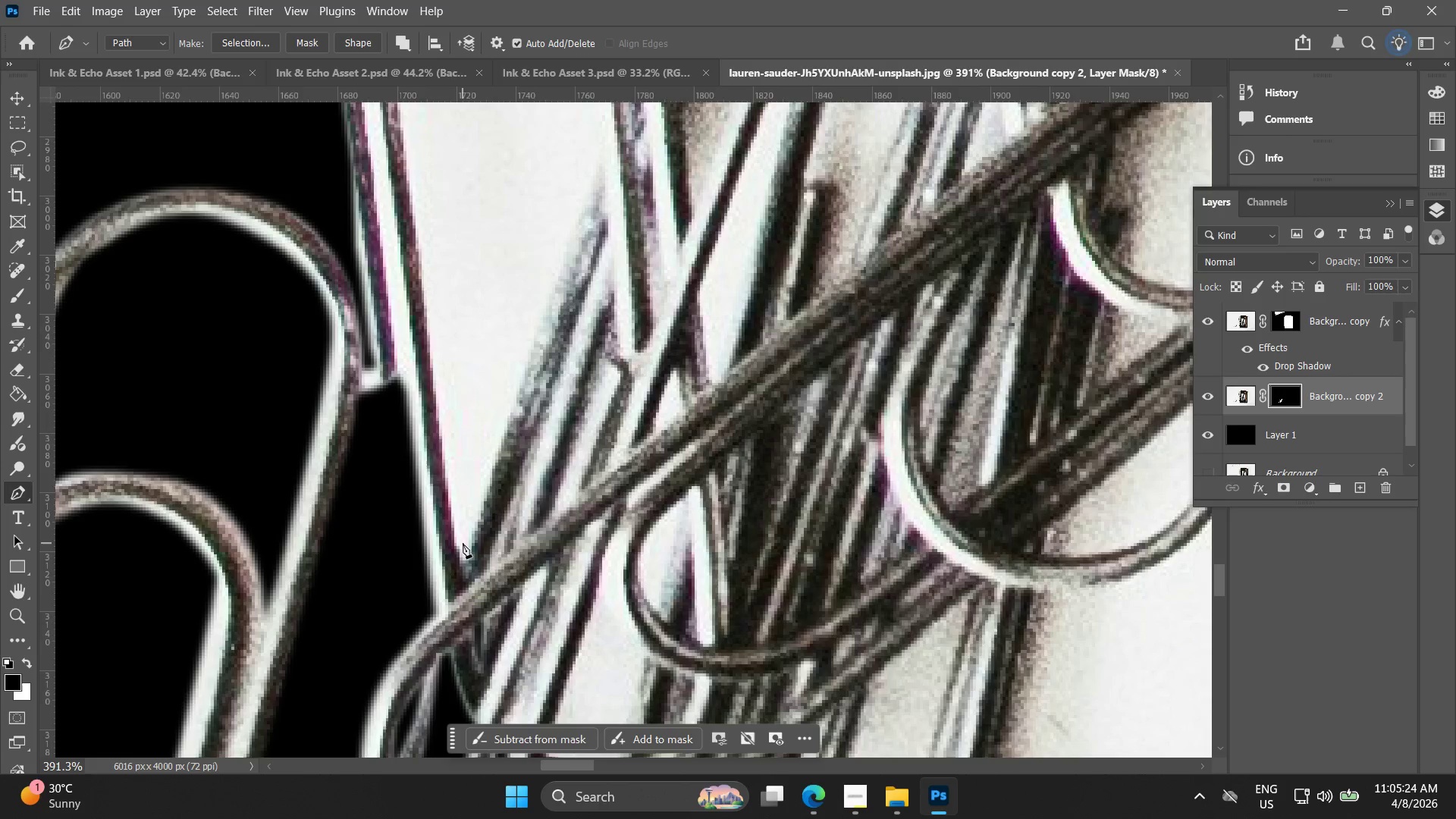 
left_click_drag(start_coordinate=[428, 358], to_coordinate=[427, 135])
 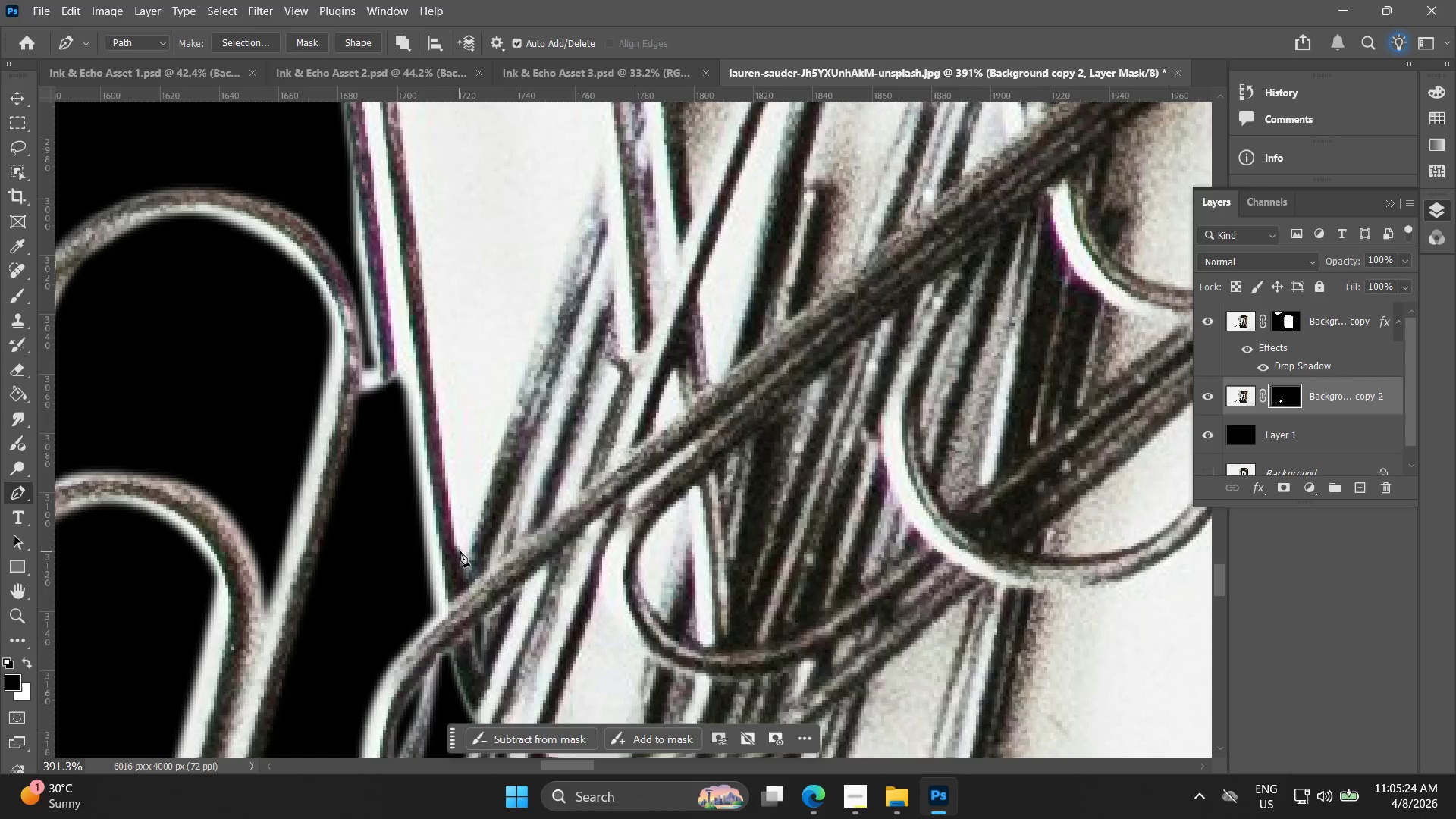 
left_click_drag(start_coordinate=[465, 560], to_coordinate=[484, 582])
 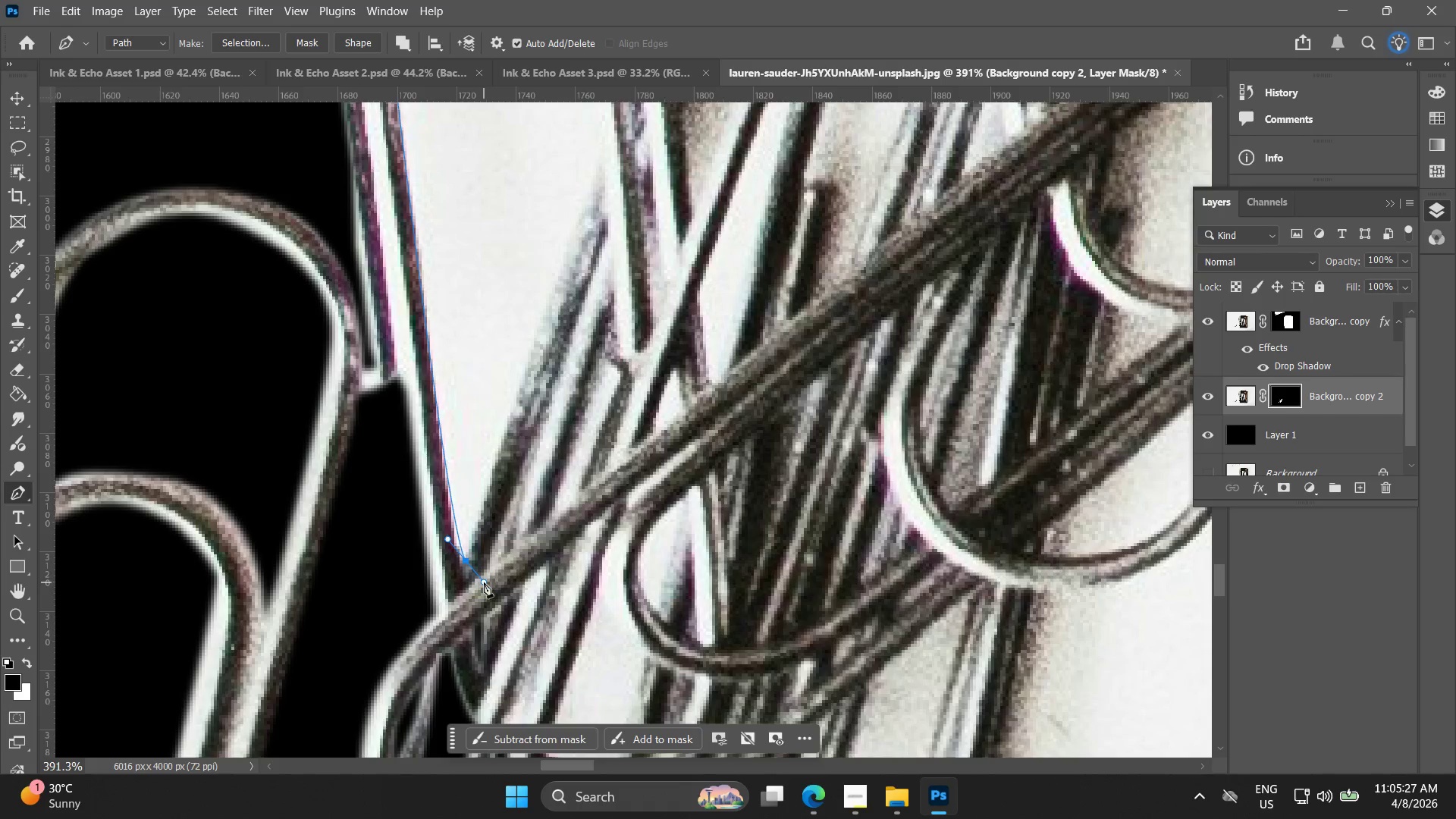 
hold_key(key=AltLeft, duration=0.83)
left_click([470, 563])
 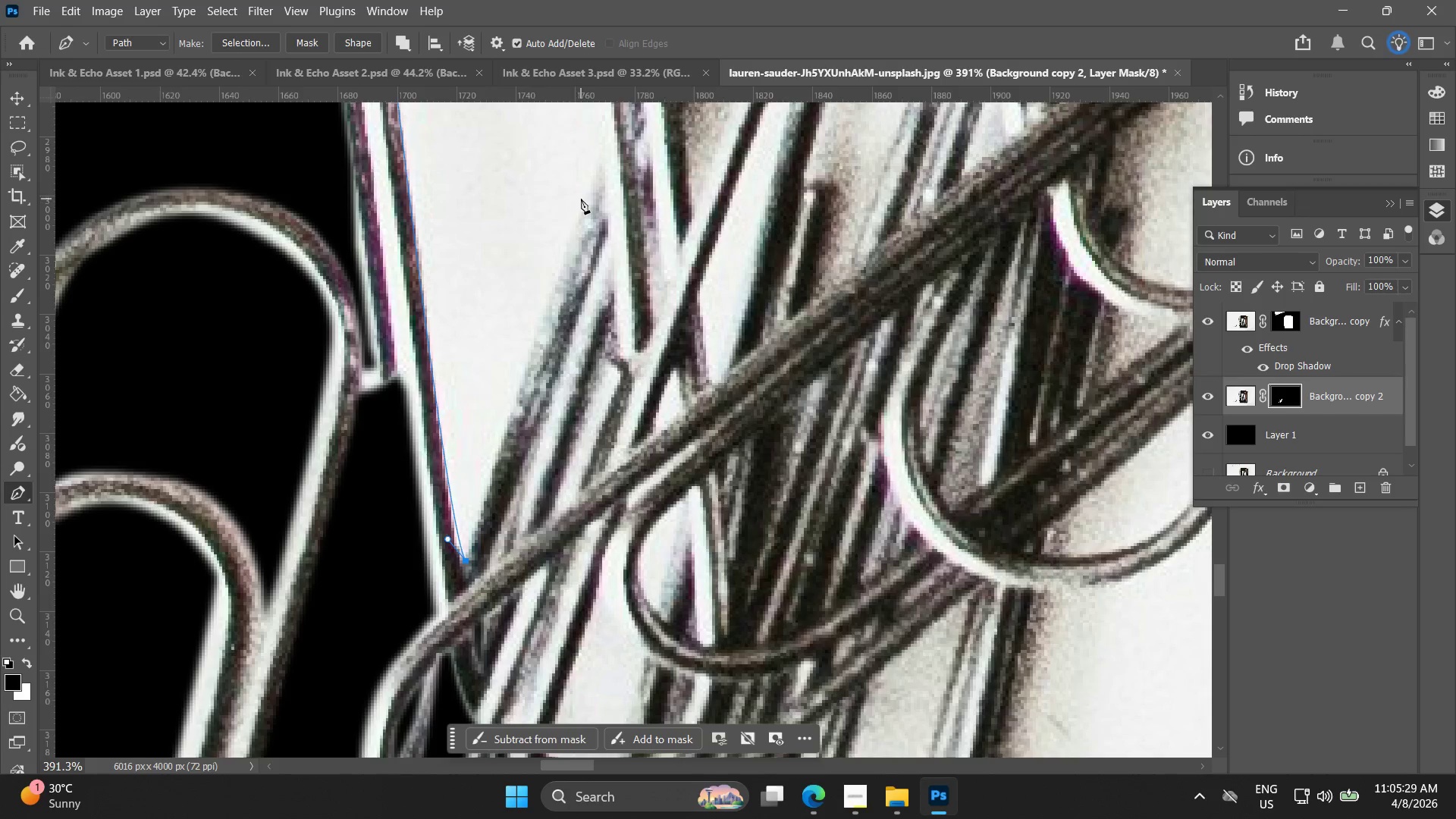 
left_click([592, 195])
 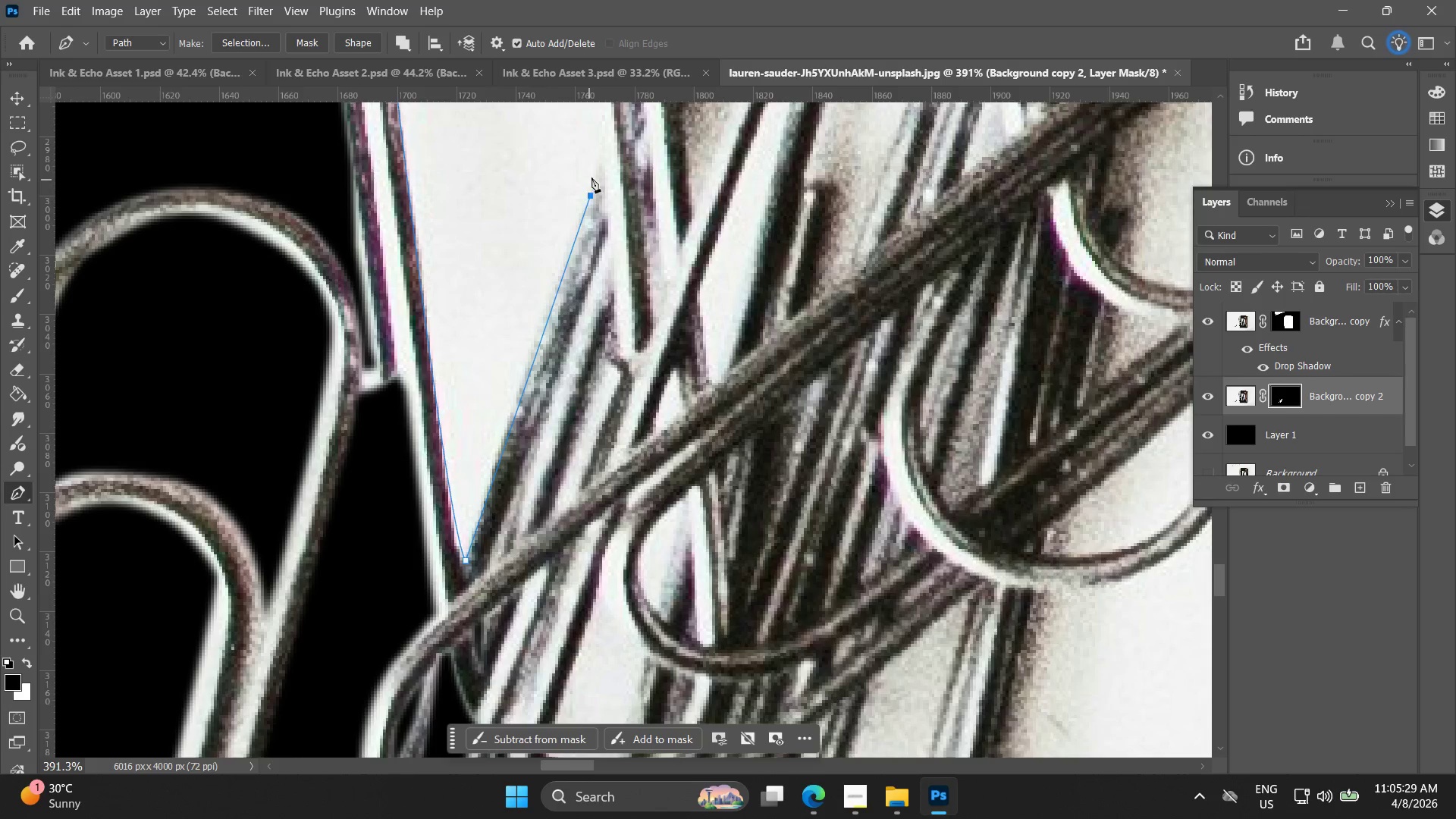 
hold_key(key=Space, duration=0.42)
 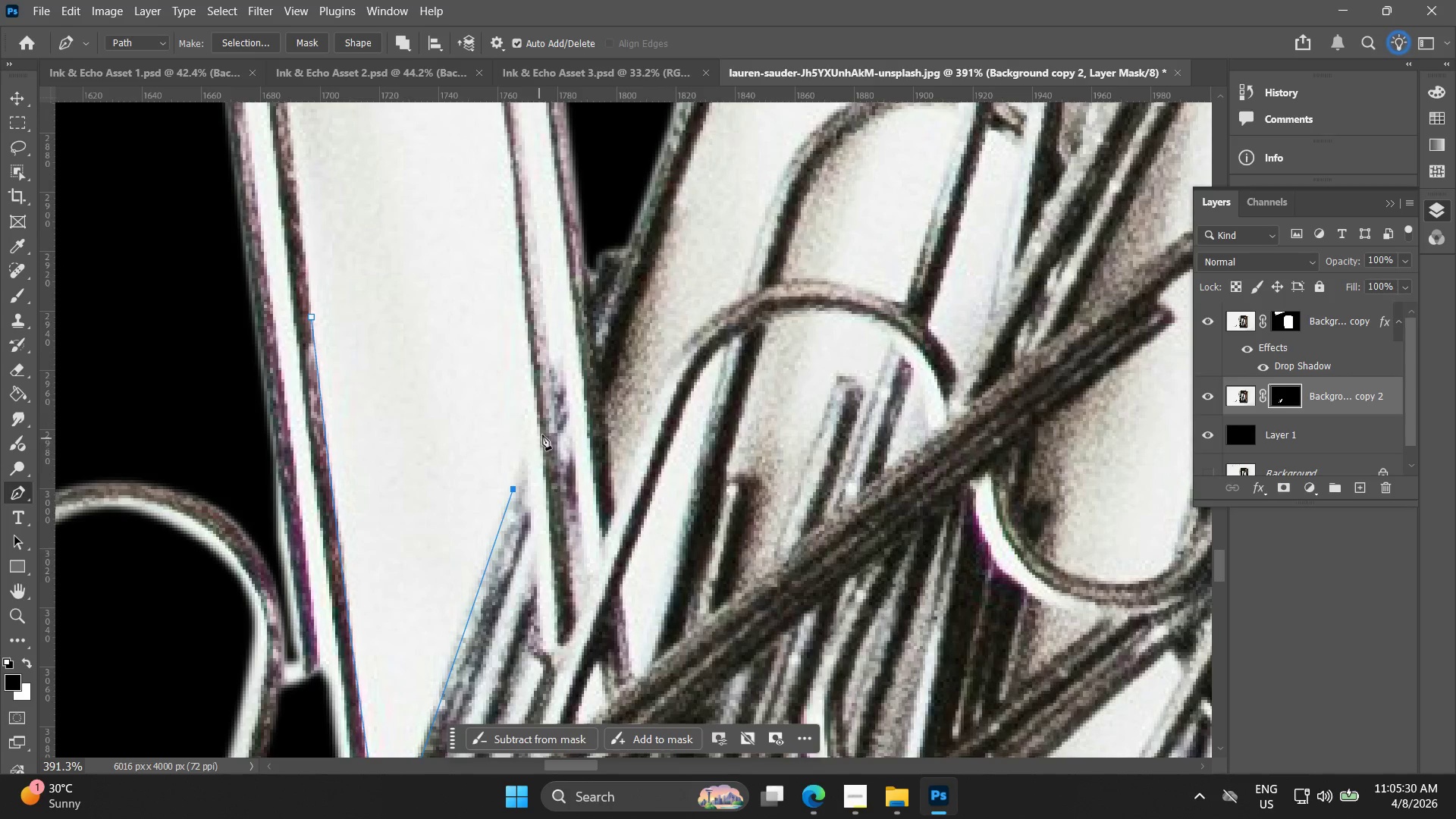 
left_click_drag(start_coordinate=[598, 180], to_coordinate=[522, 458])
 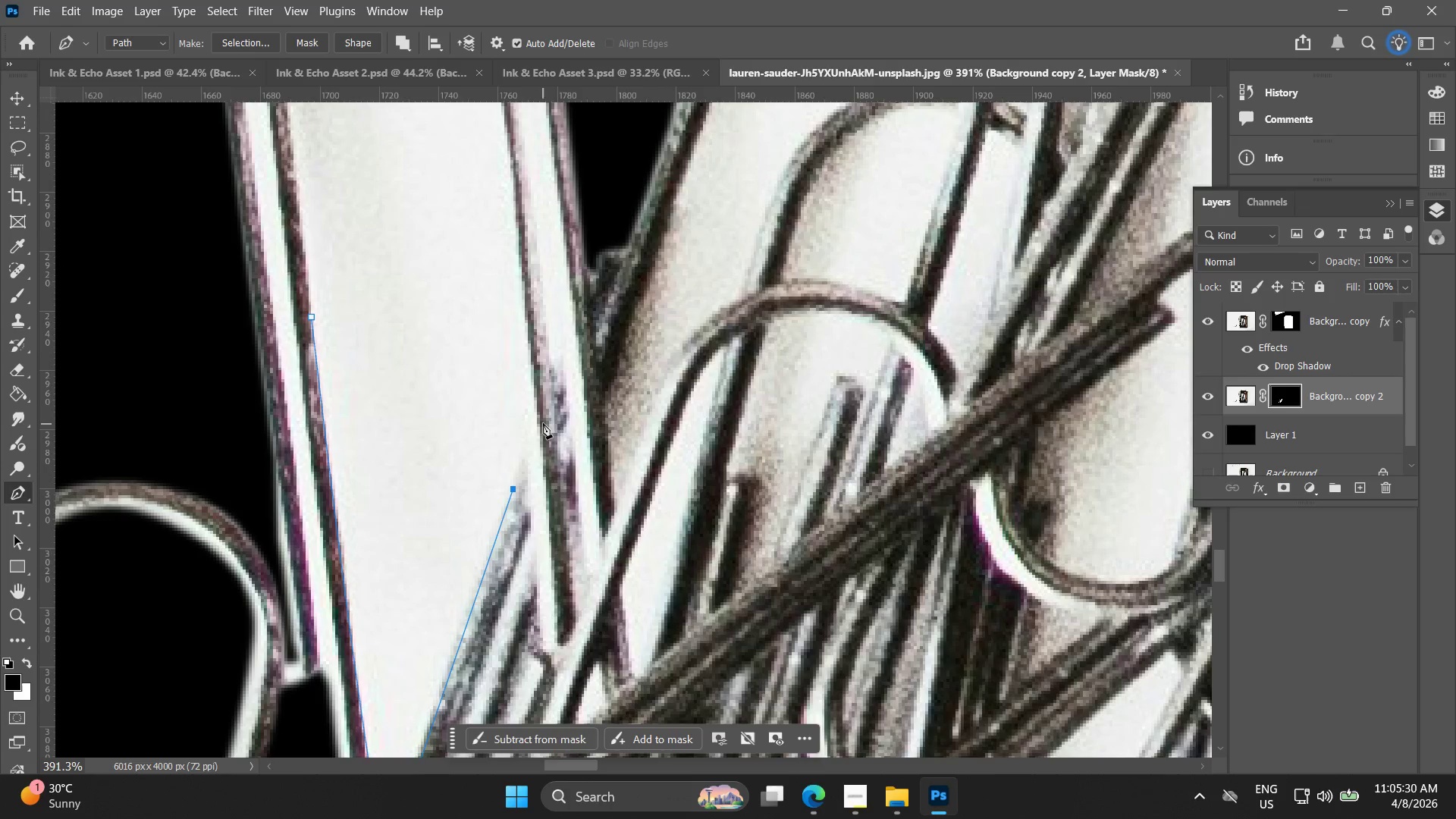 
left_click([538, 419])
 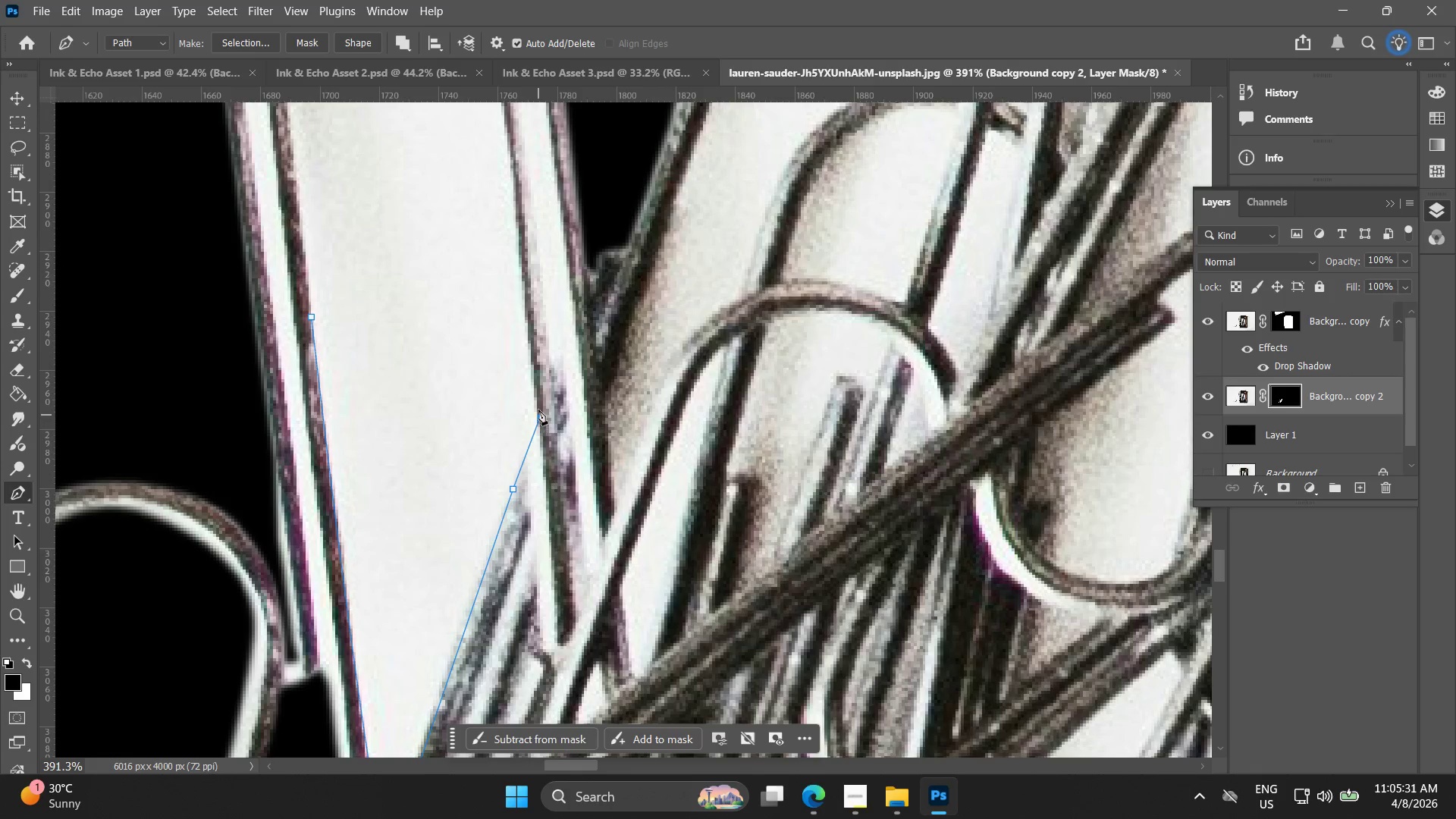 
hold_key(key=Space, duration=0.44)
 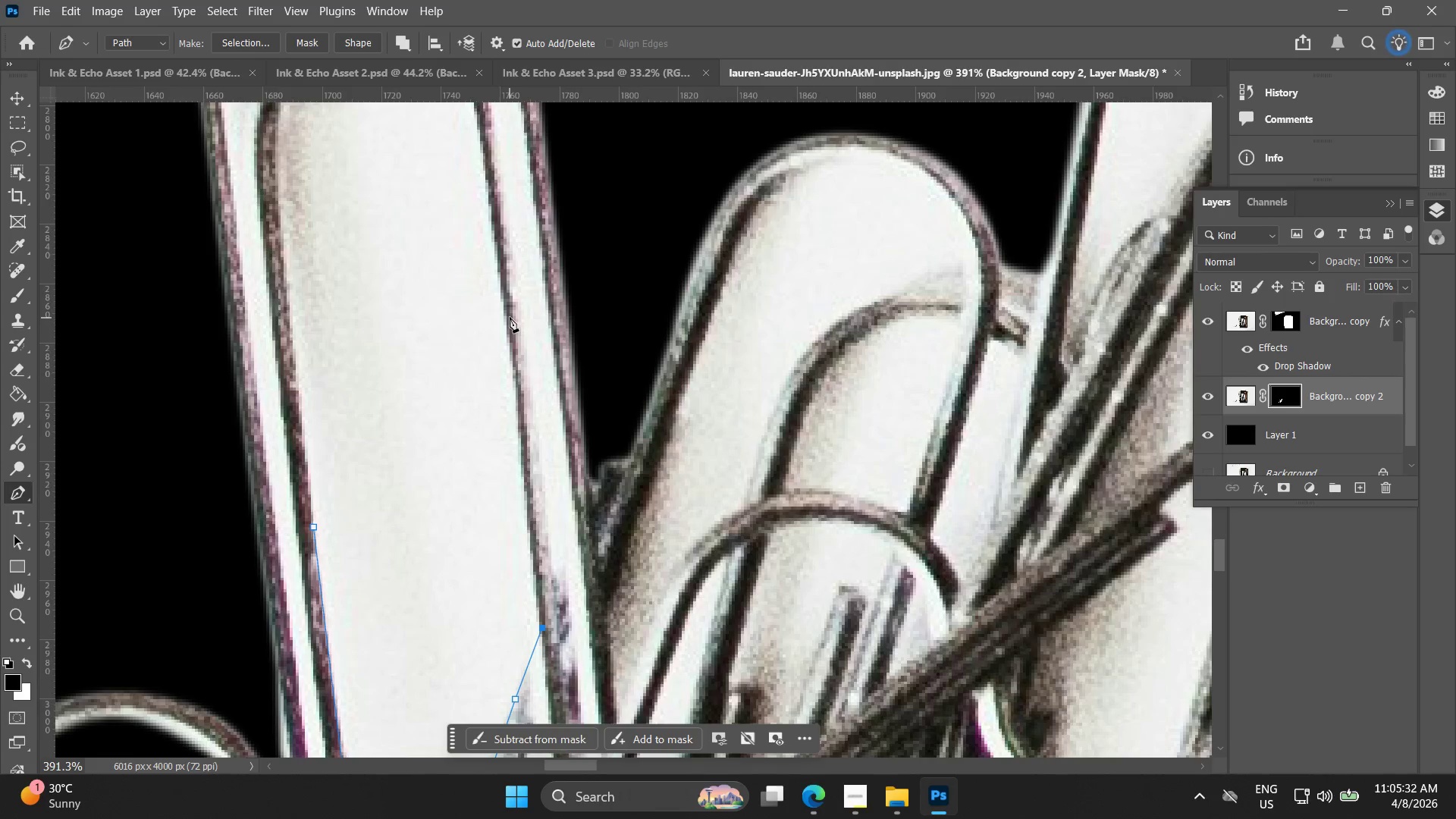 
left_click_drag(start_coordinate=[532, 301], to_coordinate=[535, 511])
 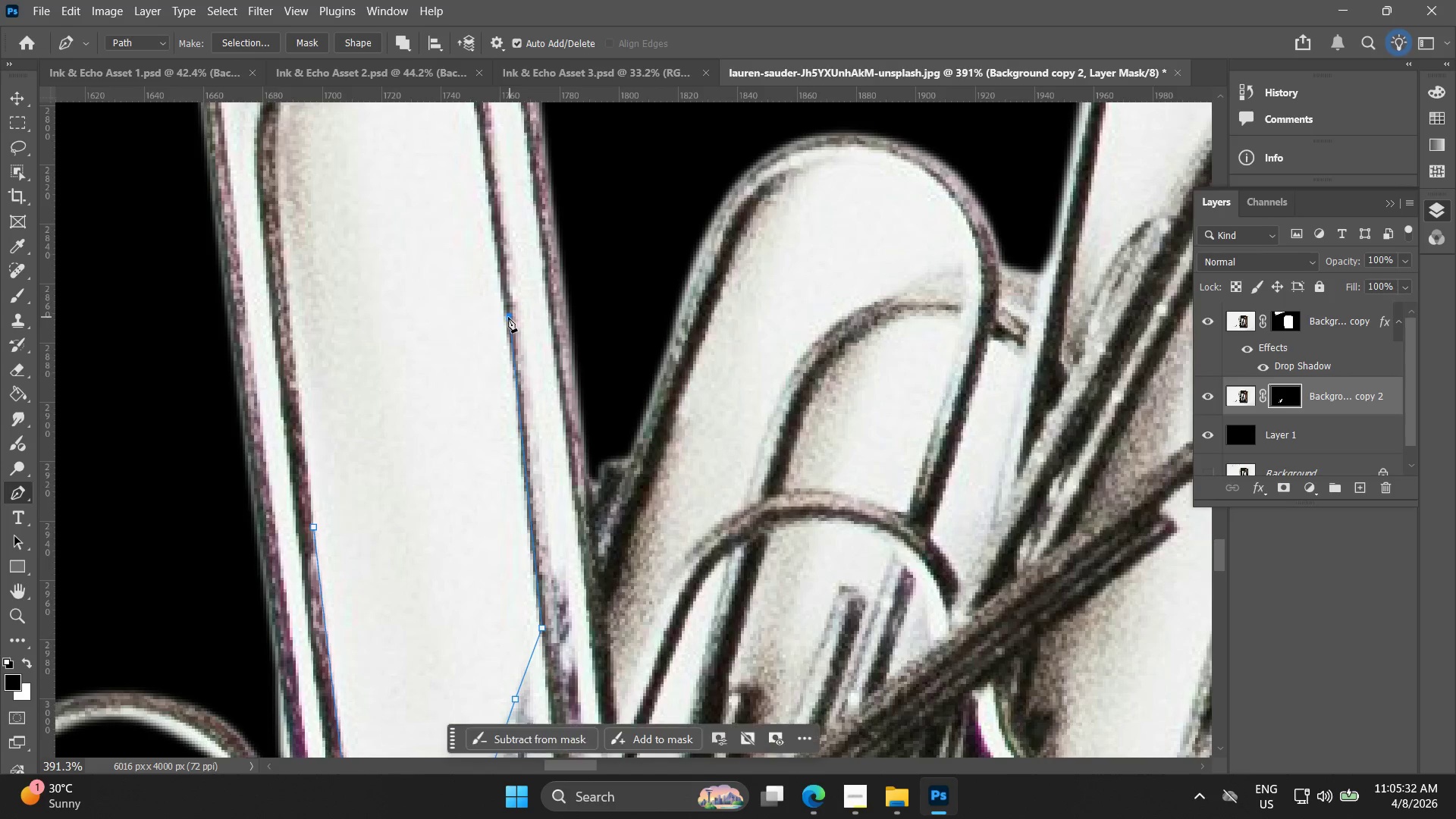 
hold_key(key=Space, duration=0.48)
 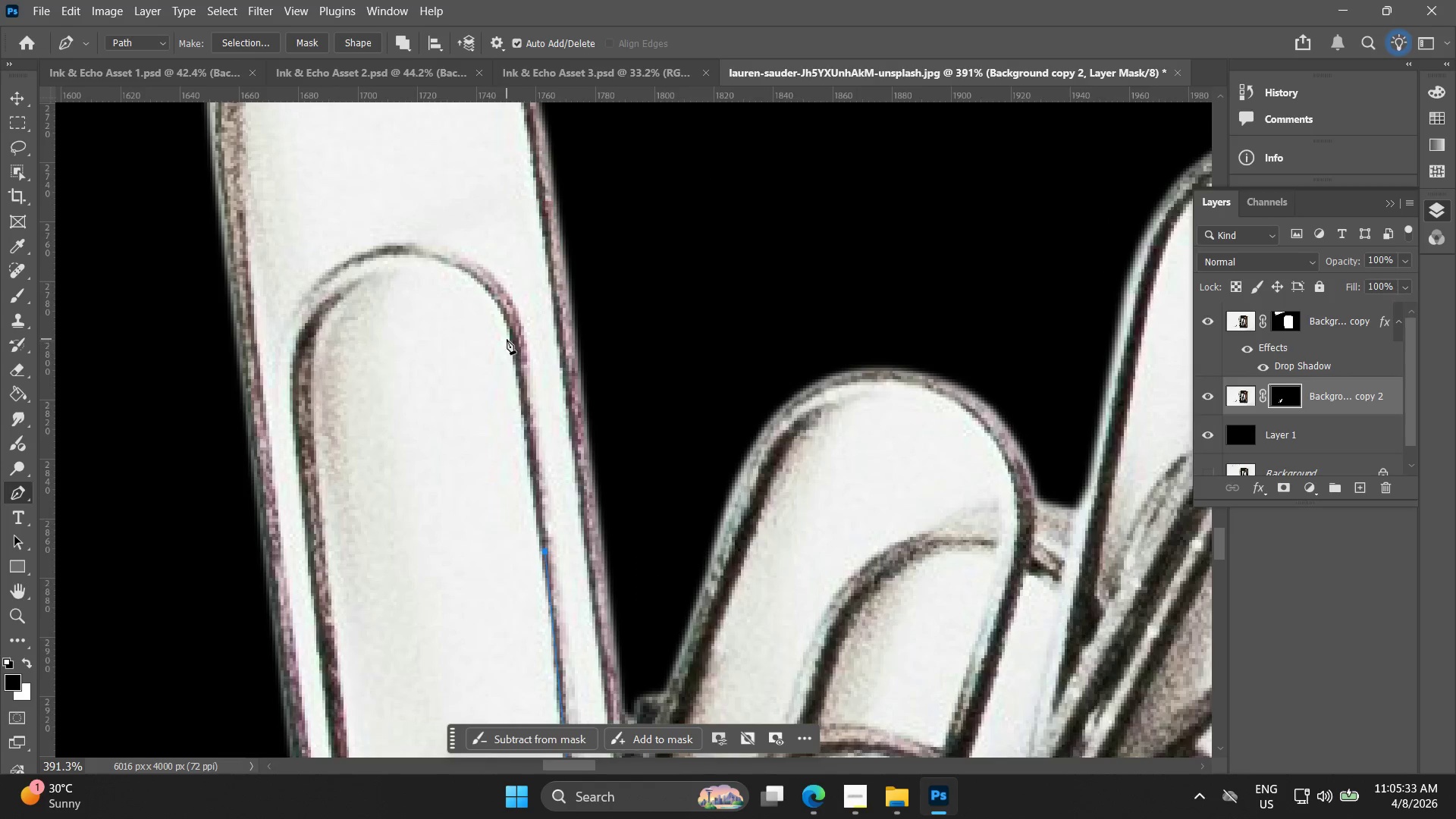 
left_click_drag(start_coordinate=[505, 258], to_coordinate=[541, 493])
 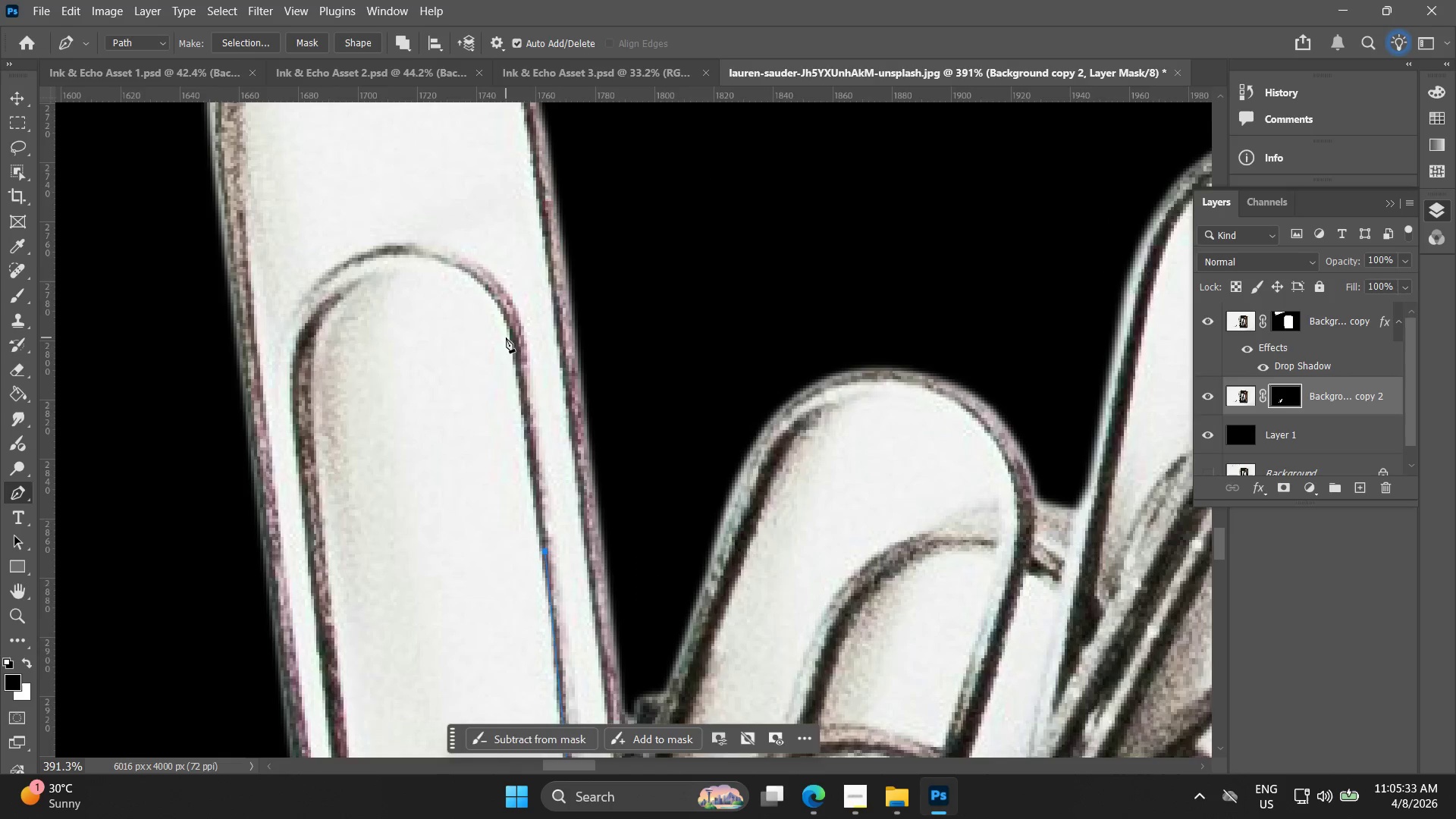 
left_click_drag(start_coordinate=[506, 332], to_coordinate=[496, 315])
 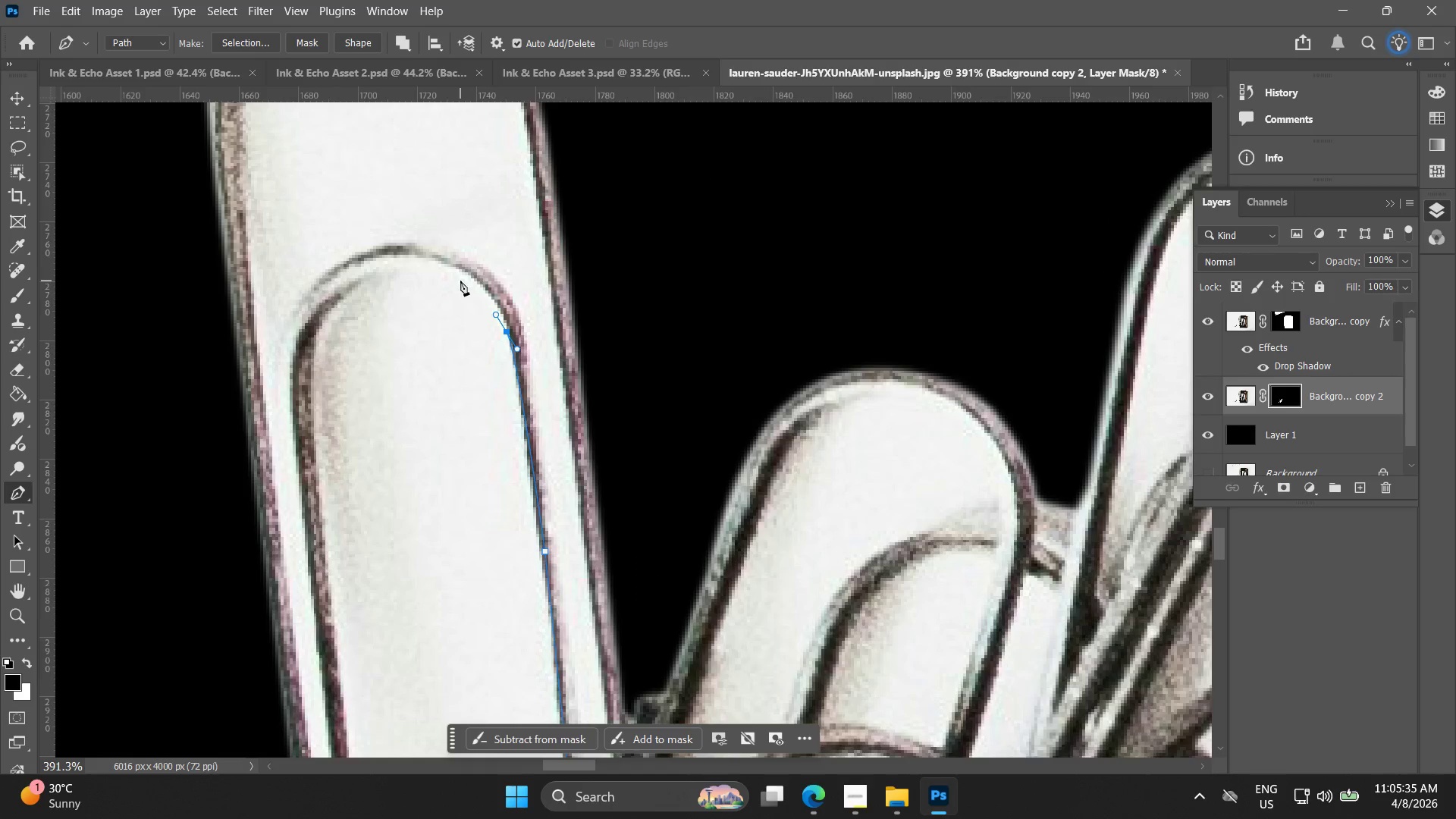 
left_click_drag(start_coordinate=[459, 281], to_coordinate=[445, 279])
 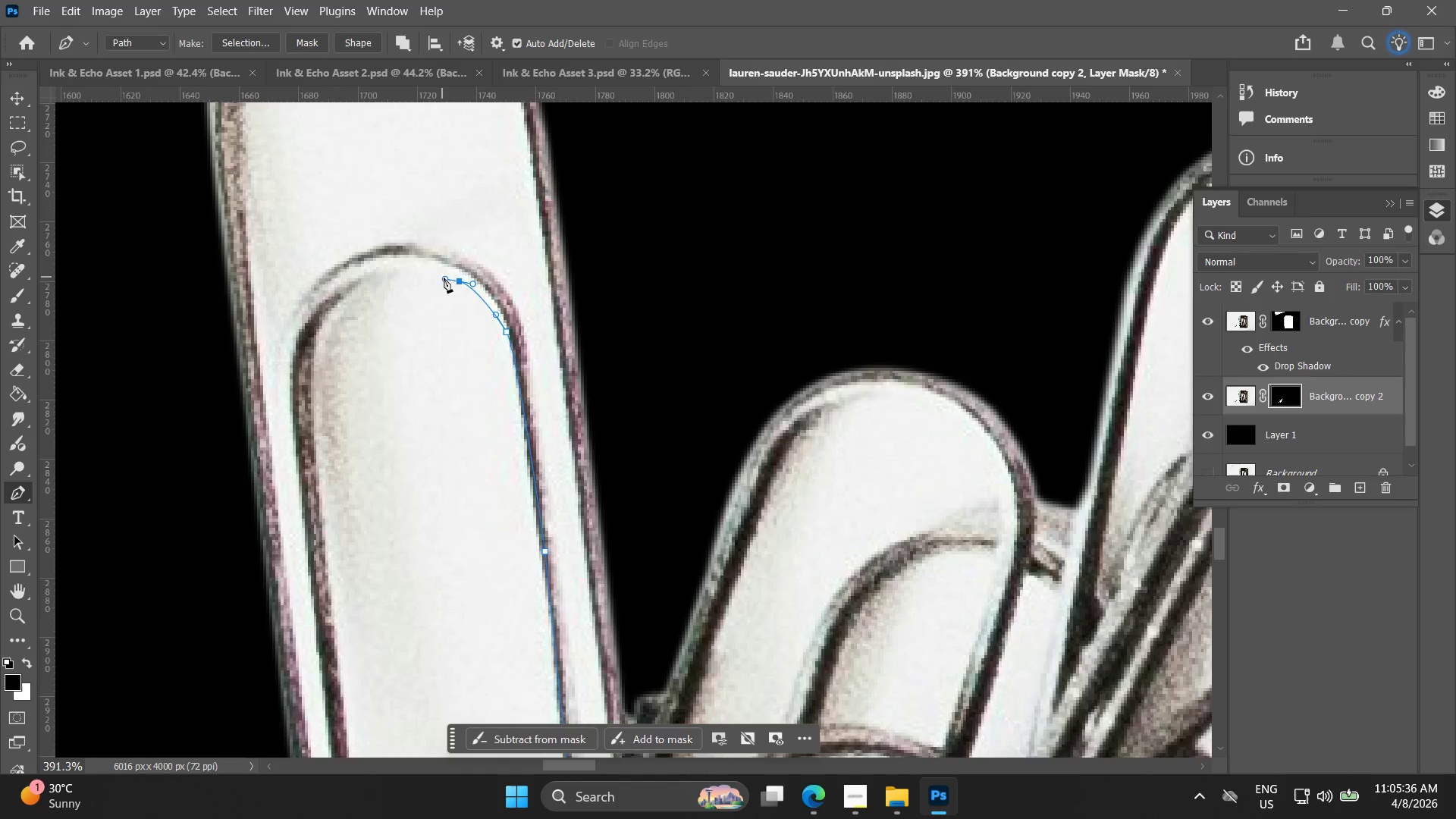 
key(Control+Z)
 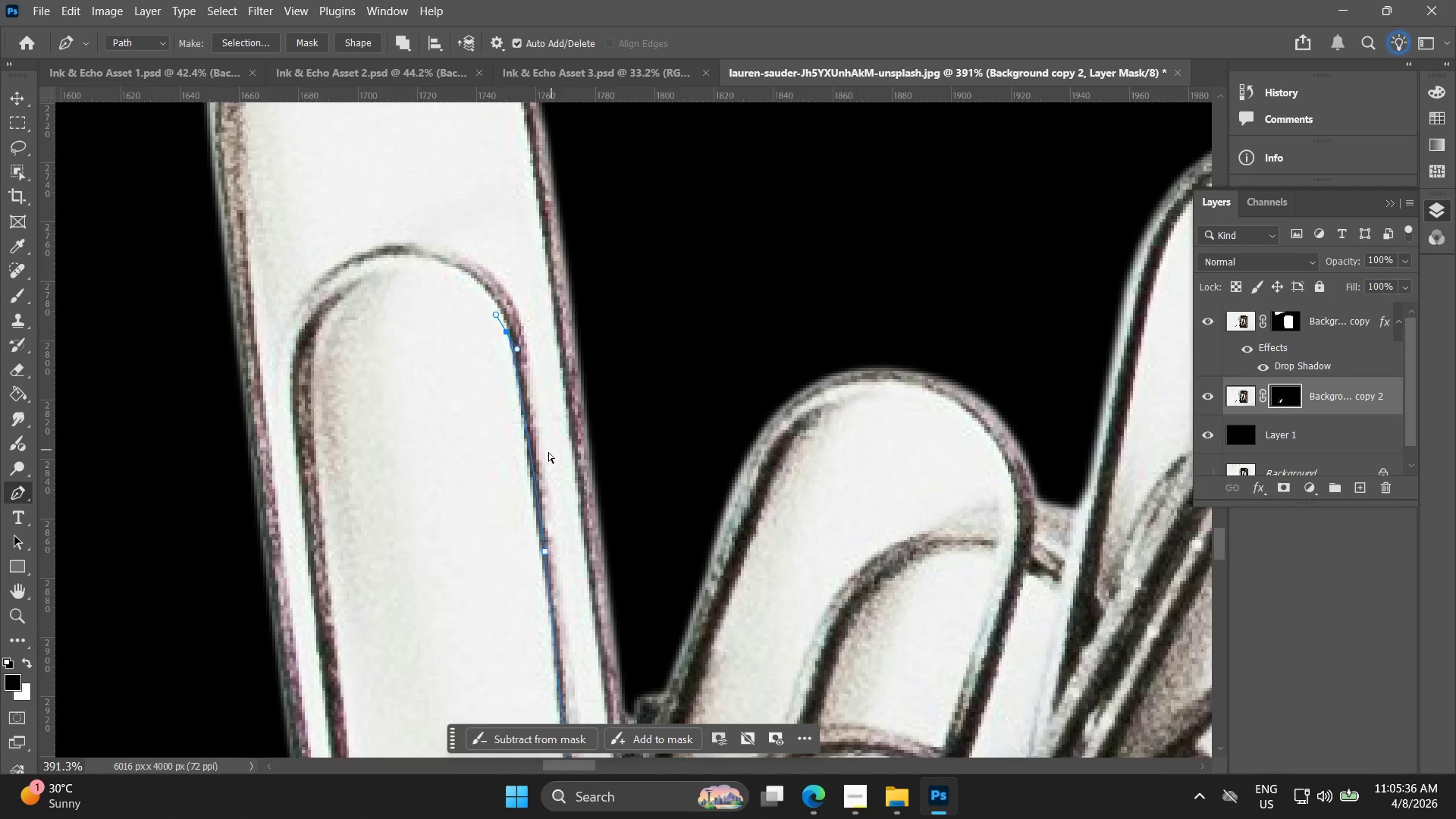 
key(Control+Z)
 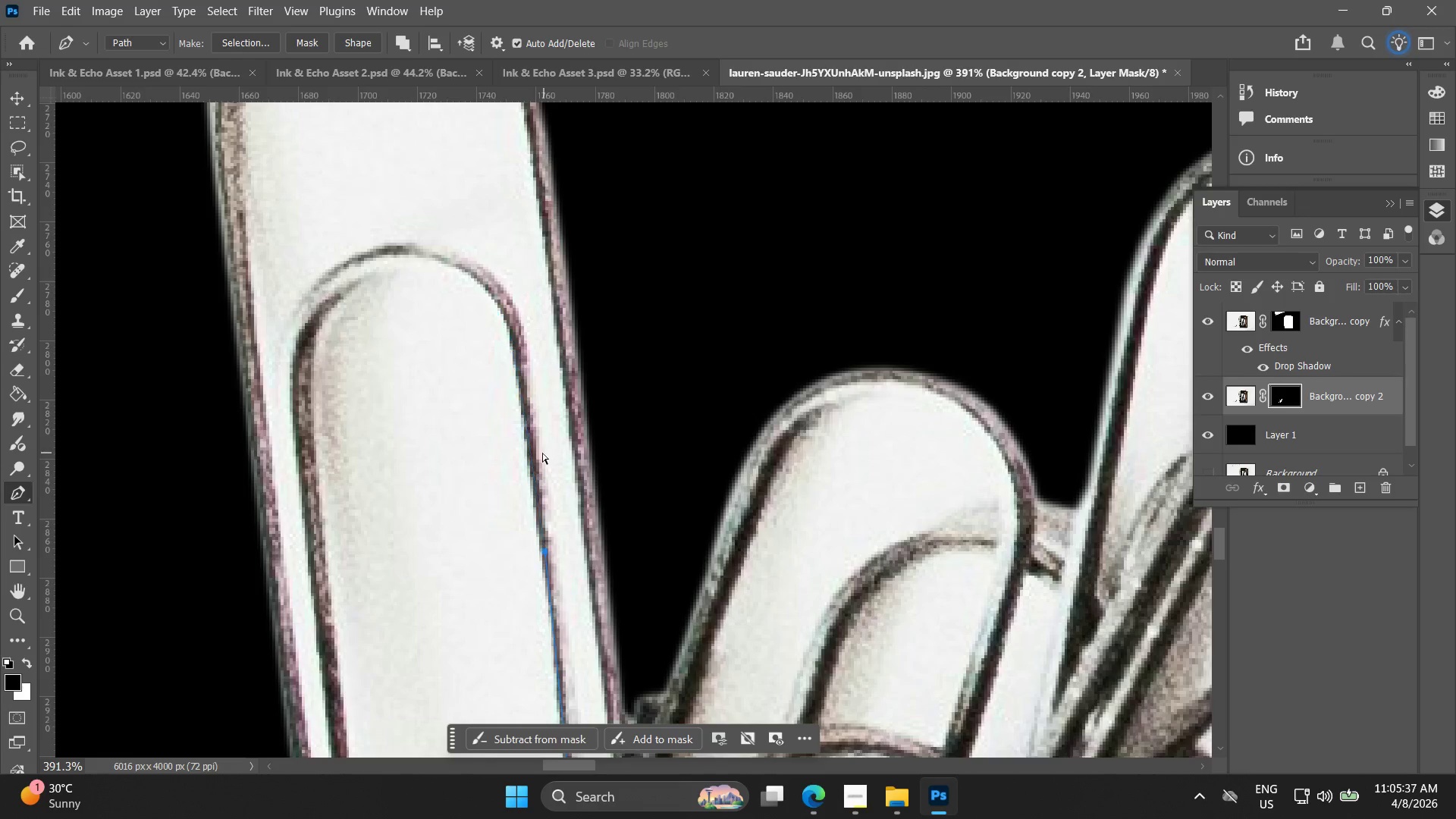 
key(Control+Z)
 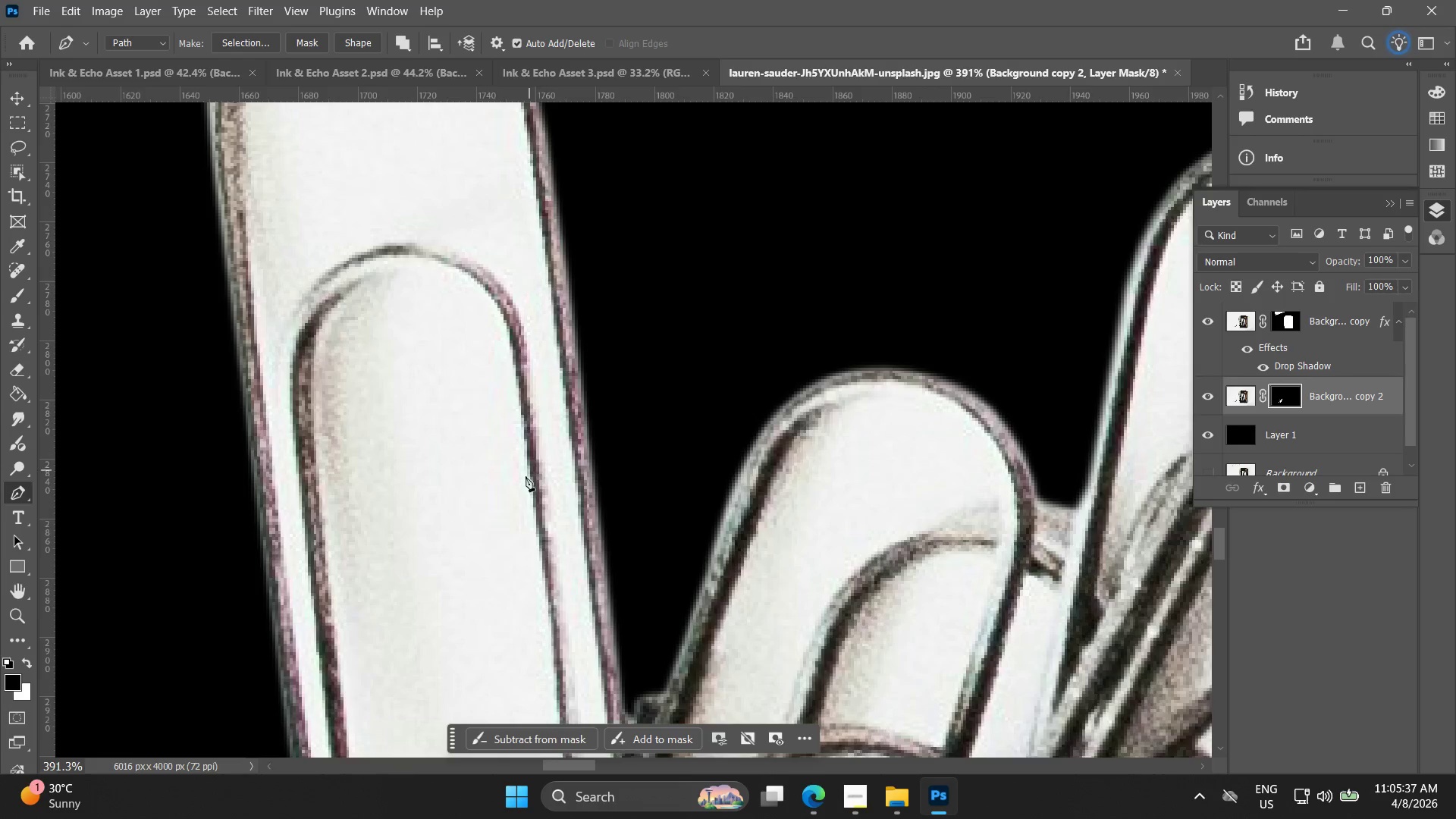 
hold_key(key=Space, duration=0.5)
 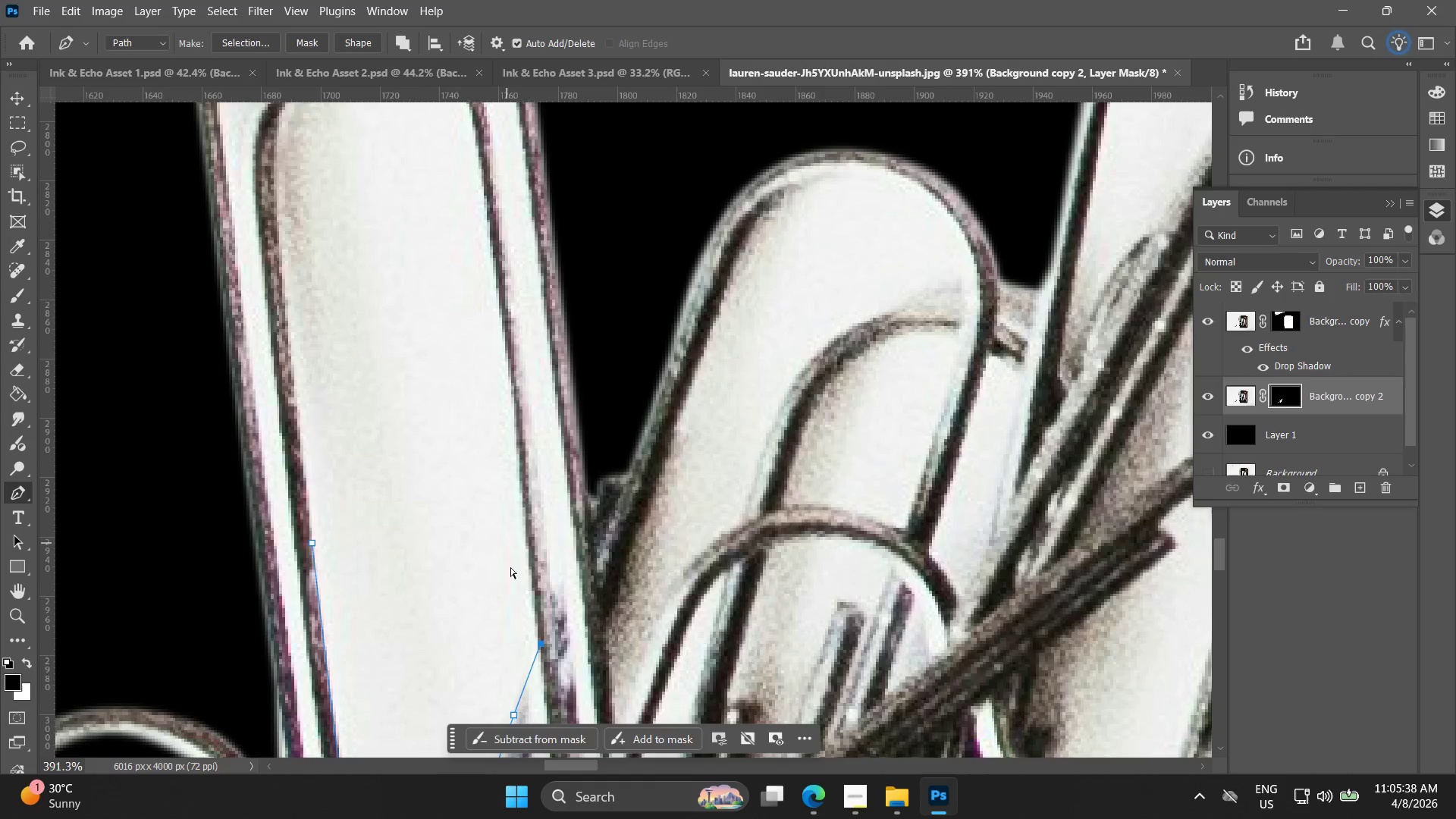 
left_click_drag(start_coordinate=[492, 472], to_coordinate=[455, 253])
 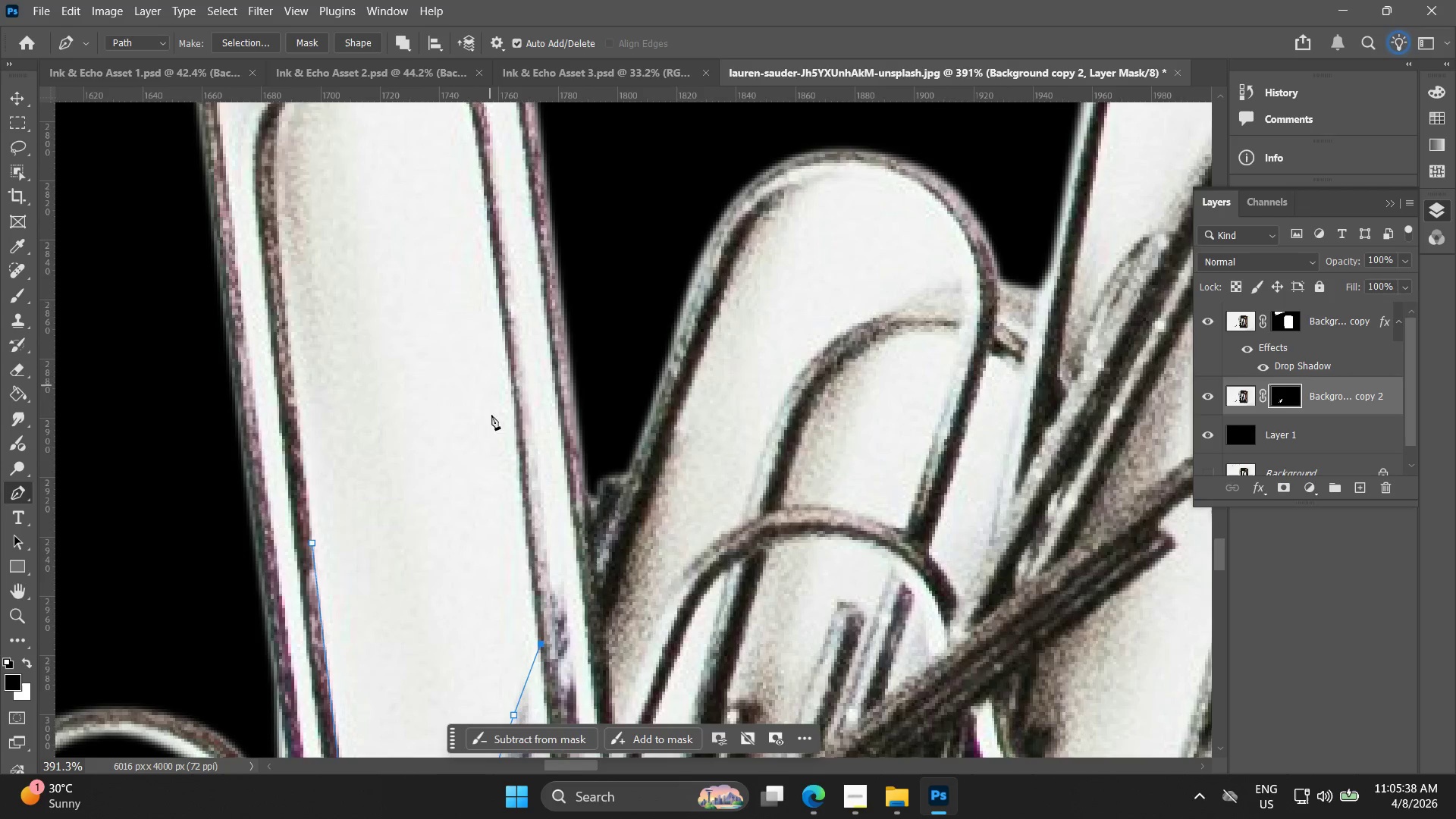 
key(Control+Z)
 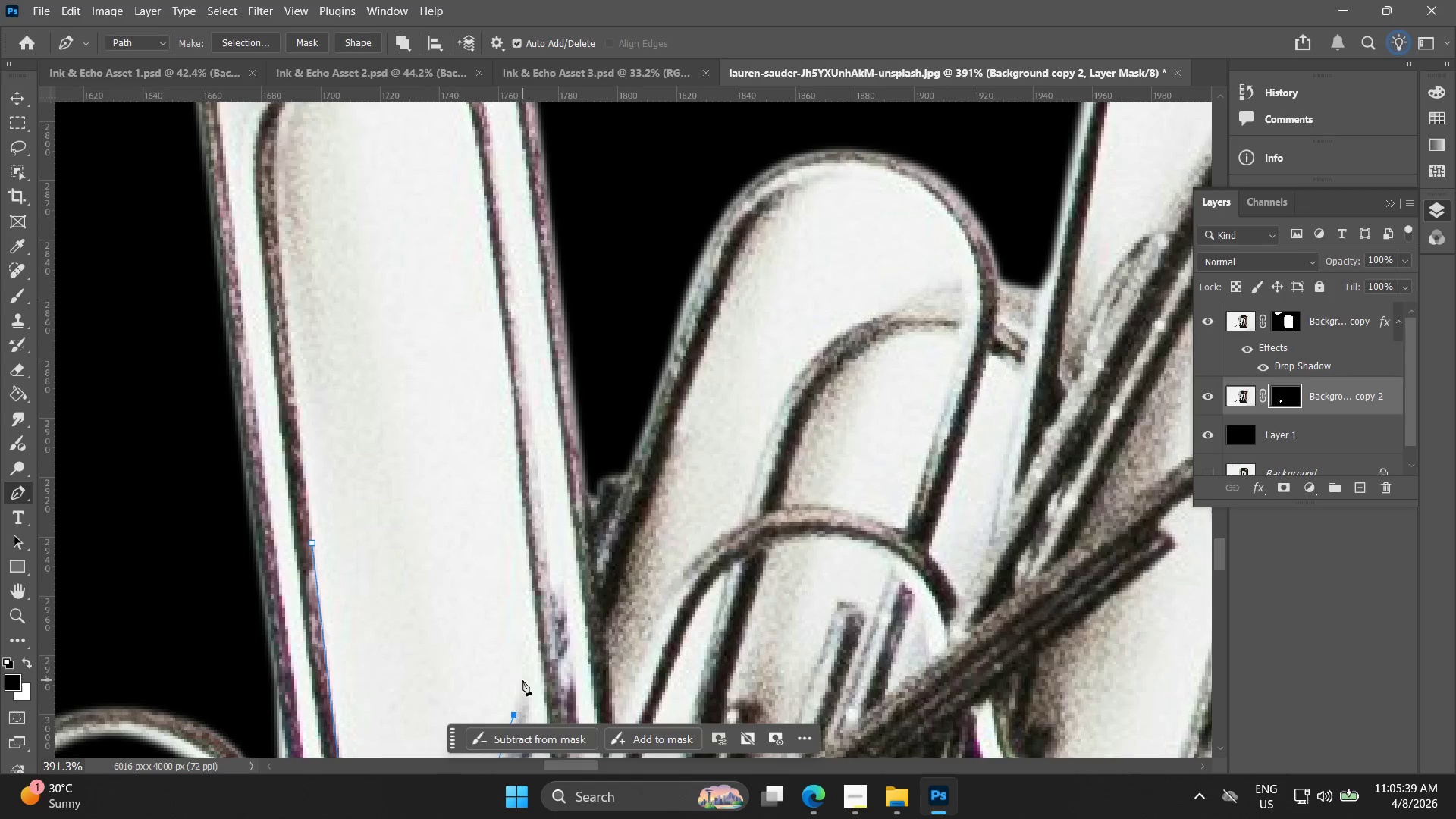 
left_click([525, 674])
 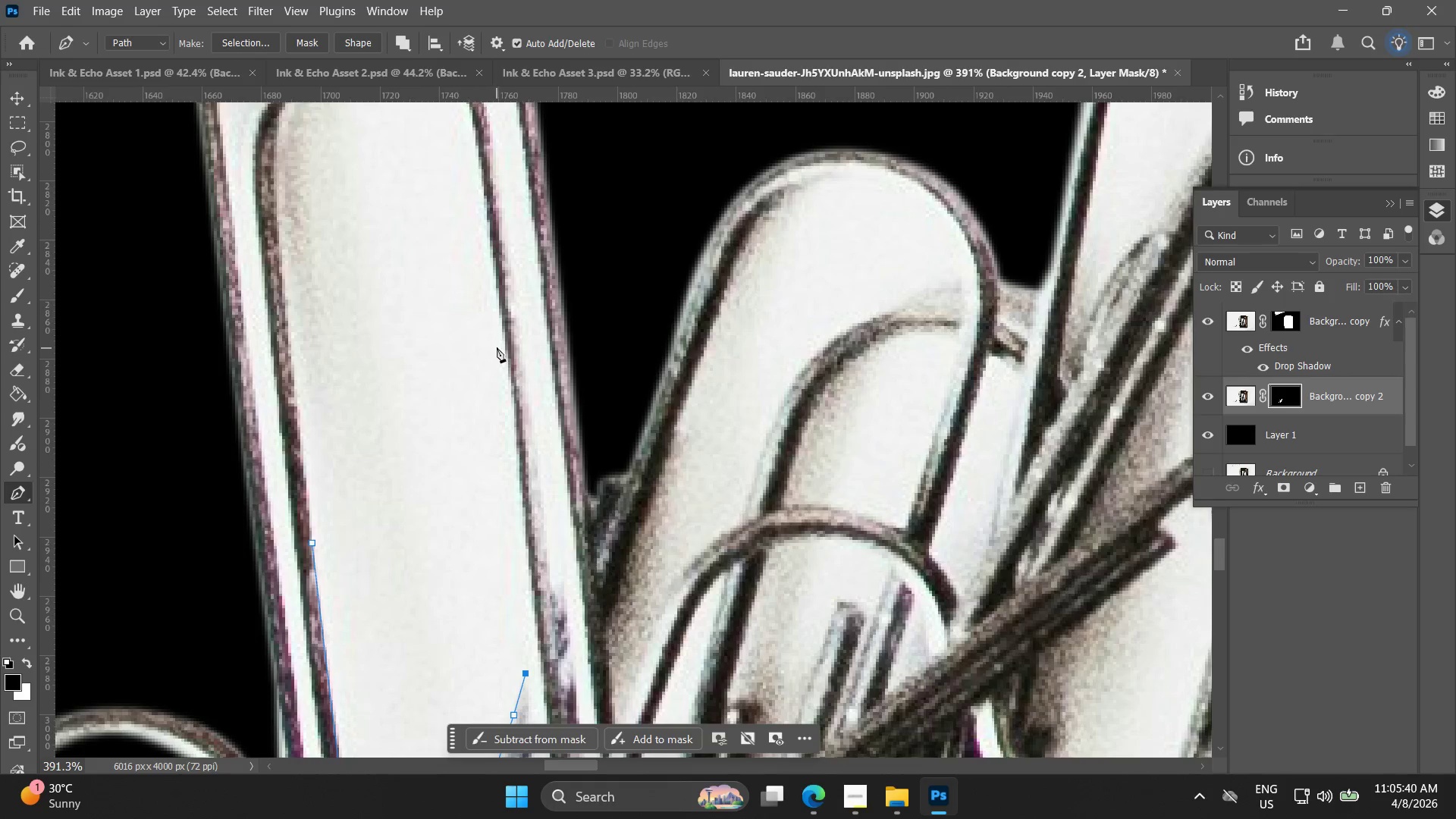 
left_click([494, 345])
 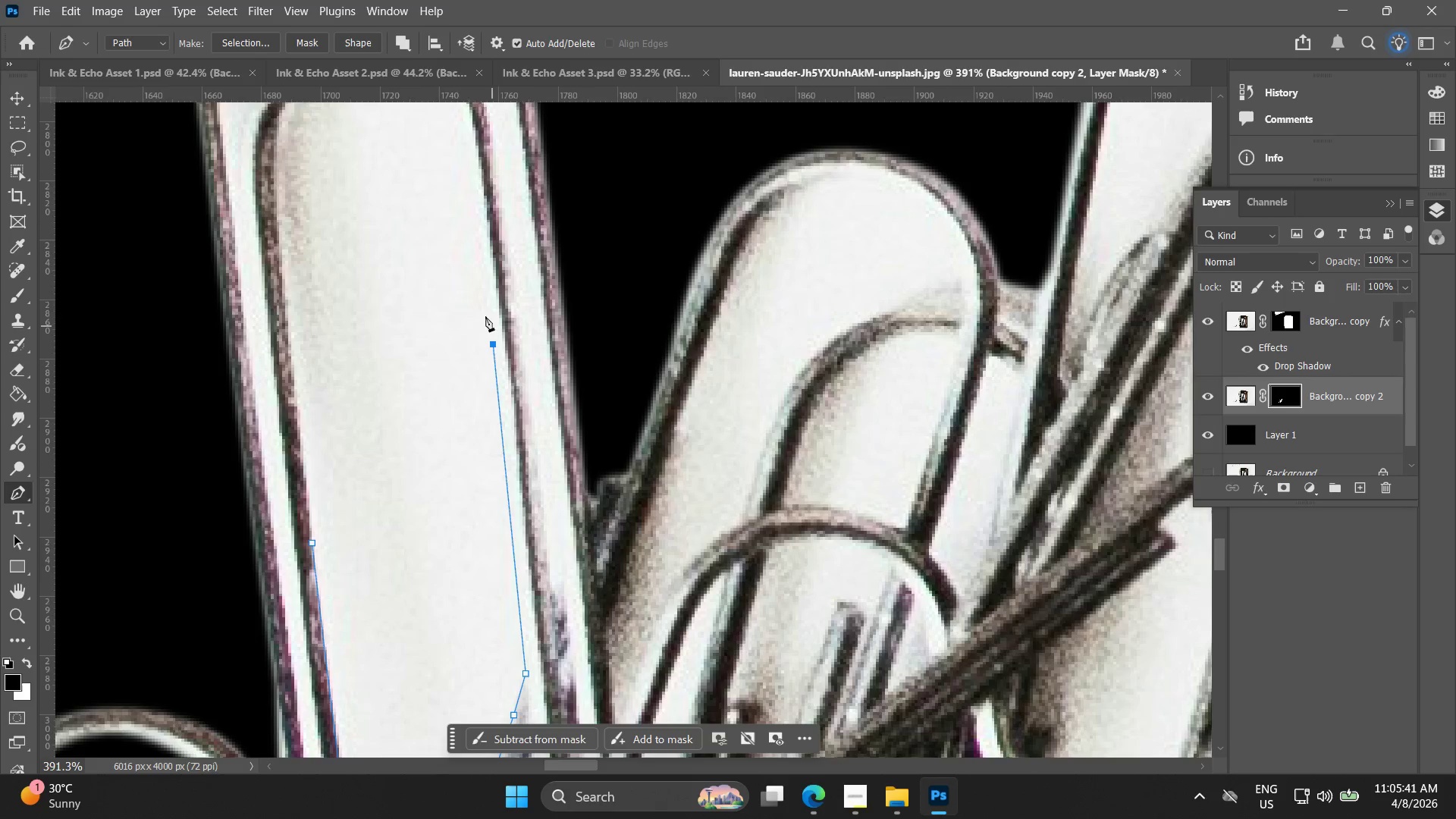 
hold_key(key=Space, duration=0.5)
 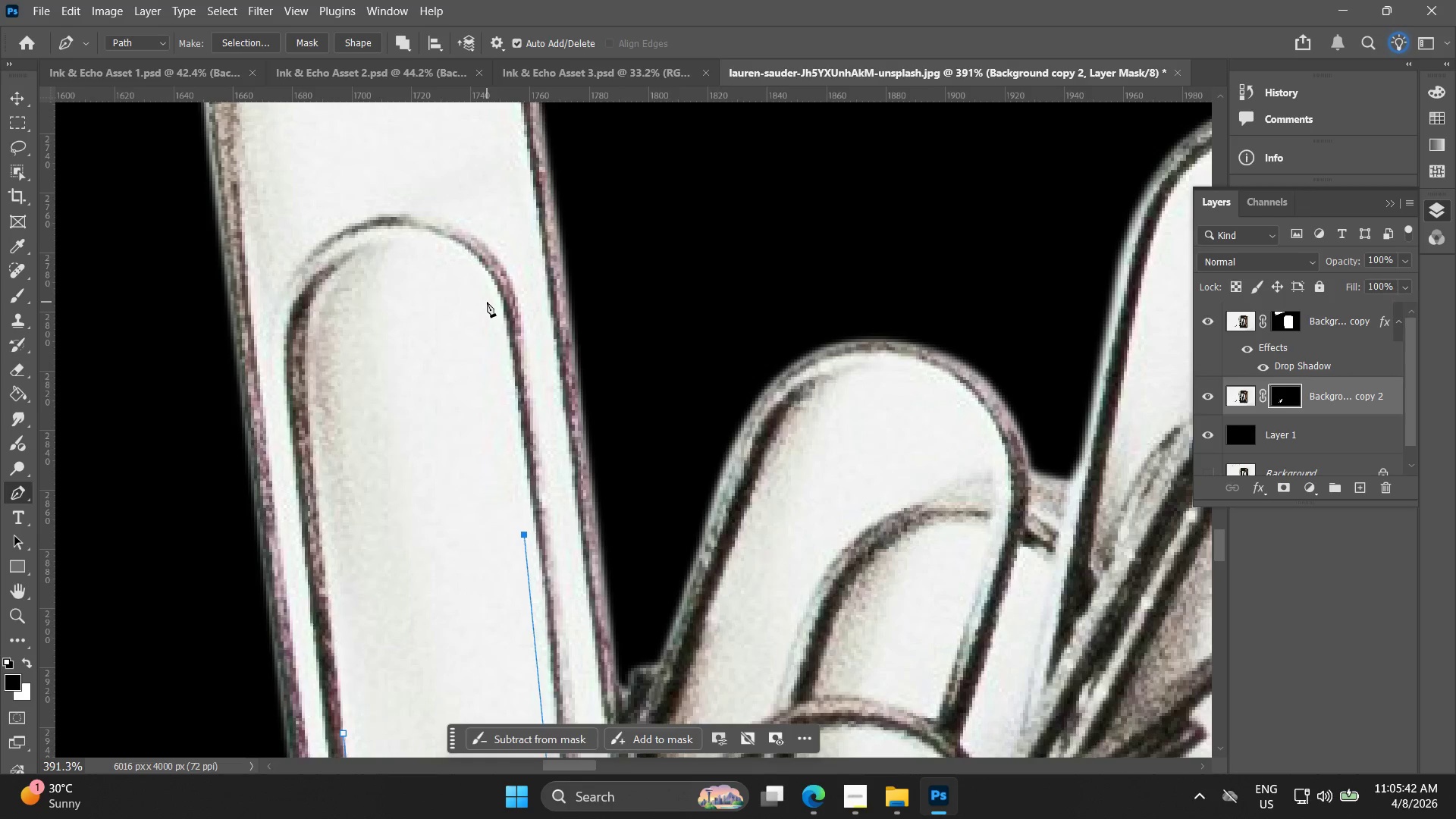 
left_click_drag(start_coordinate=[466, 297], to_coordinate=[497, 487])
 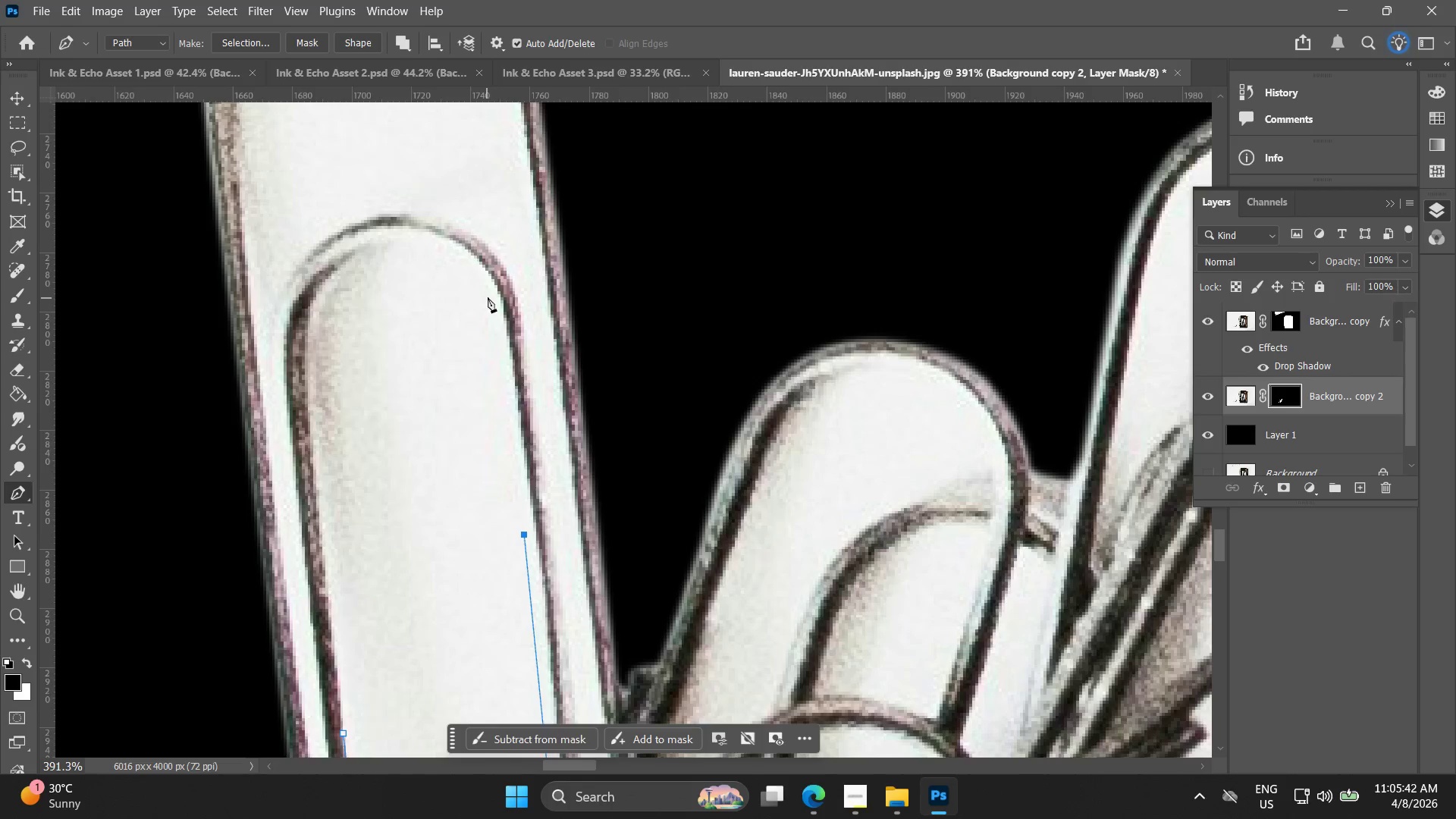 
left_click([489, 293])
 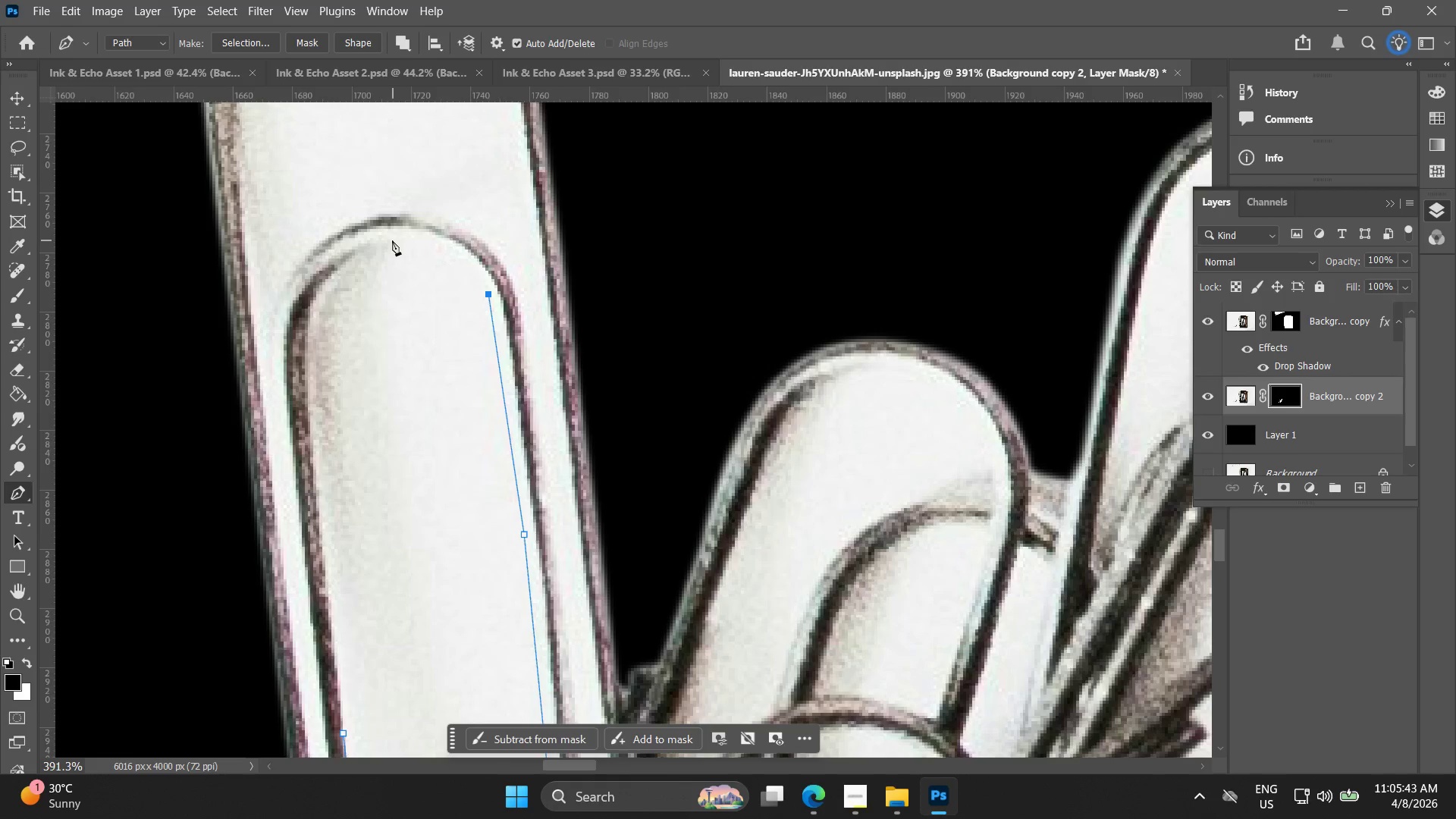 
left_click_drag(start_coordinate=[390, 239], to_coordinate=[337, 249])
 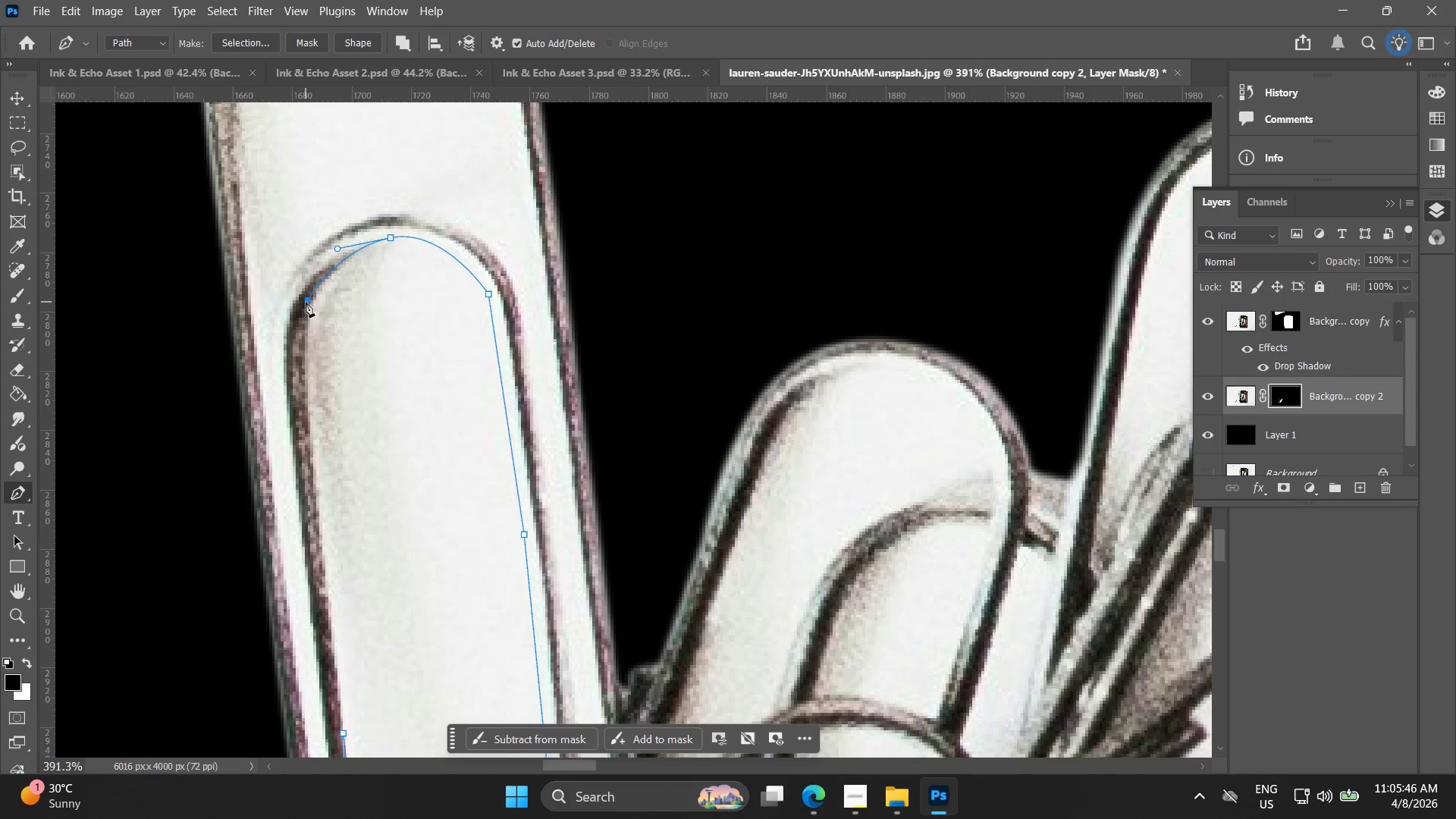 
key(Control+ControlLeft)
 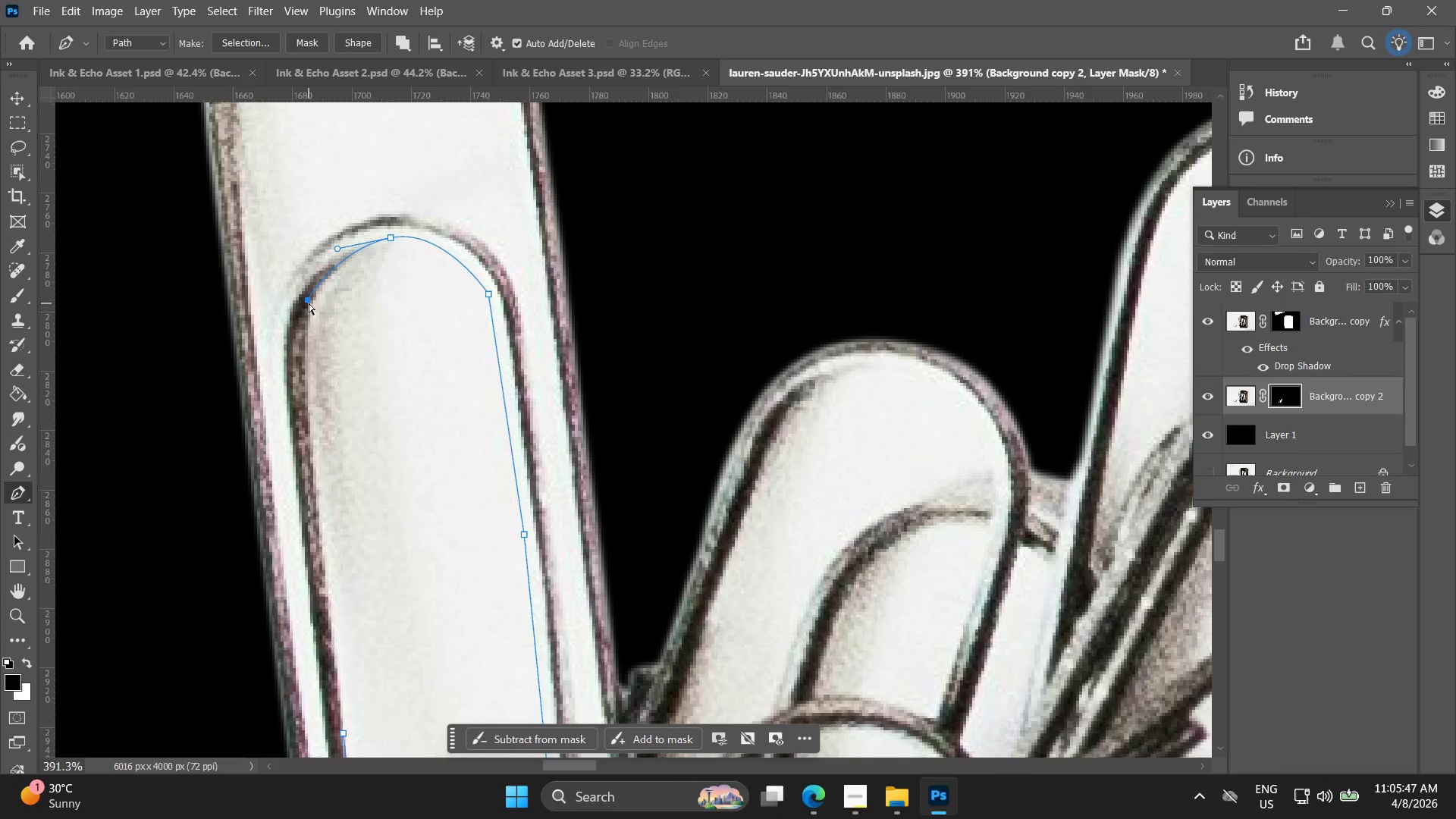 
key(Control+Z)
 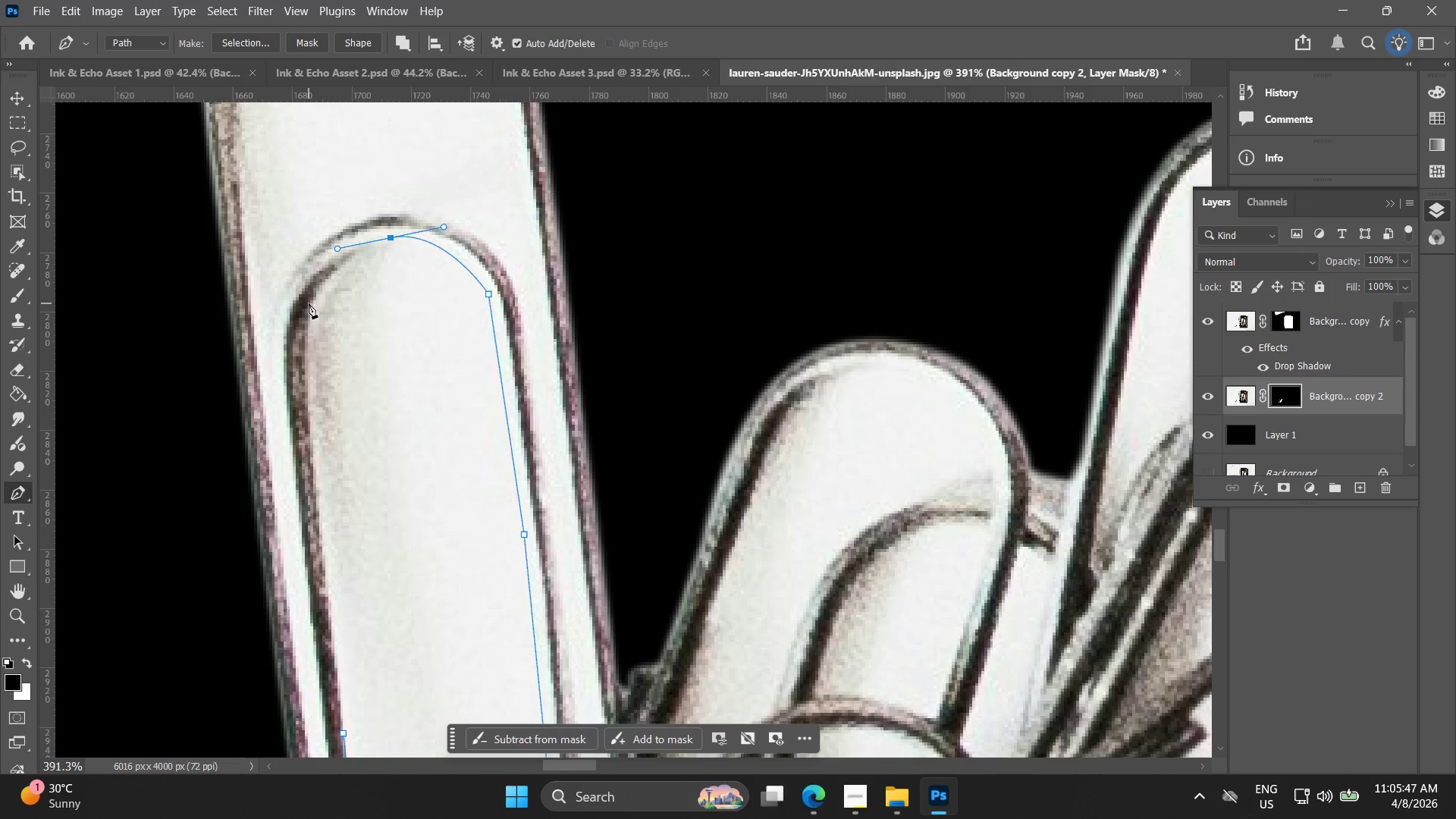 
left_click([309, 303])
 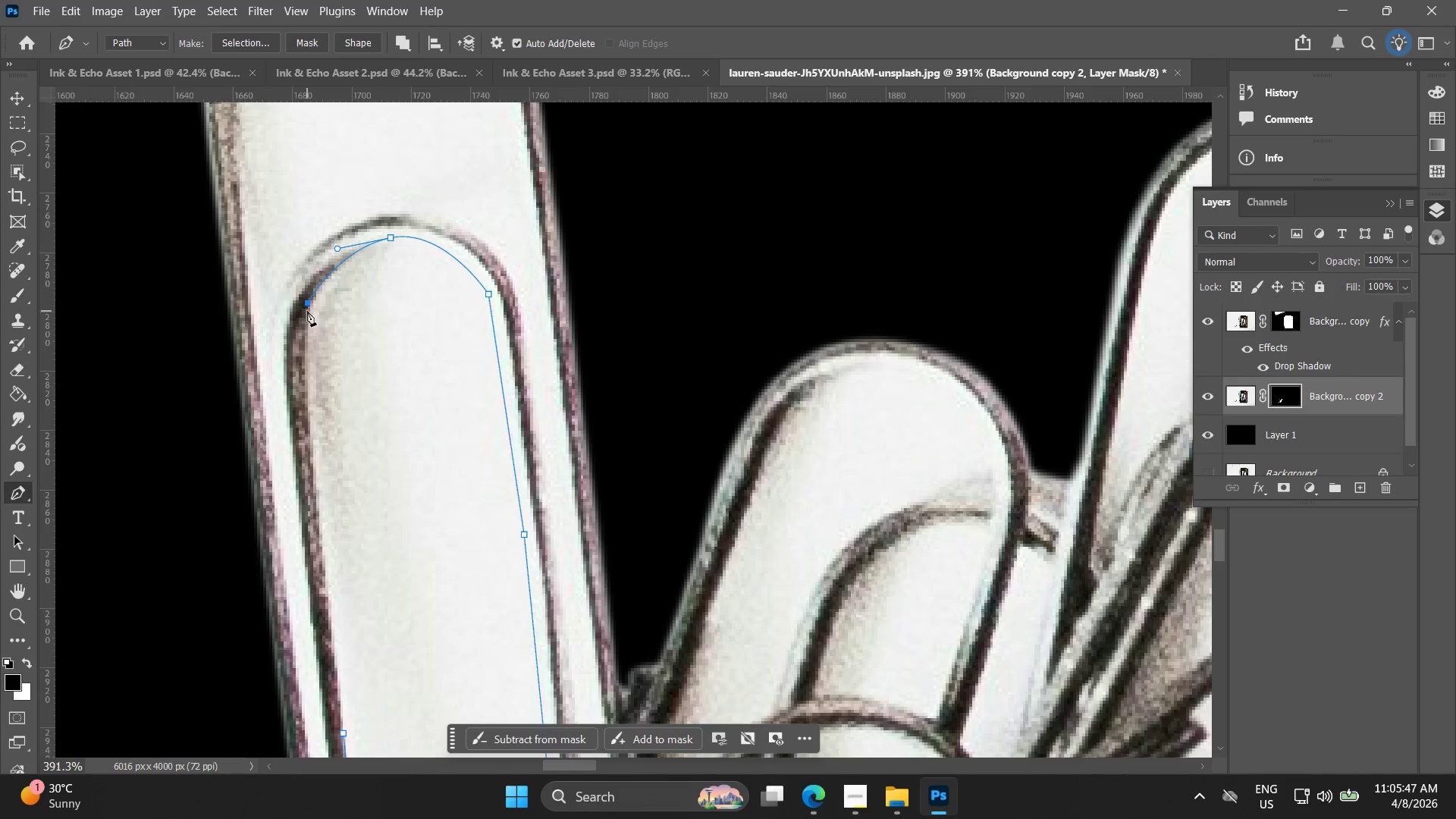 
key(Control+ControlLeft)
 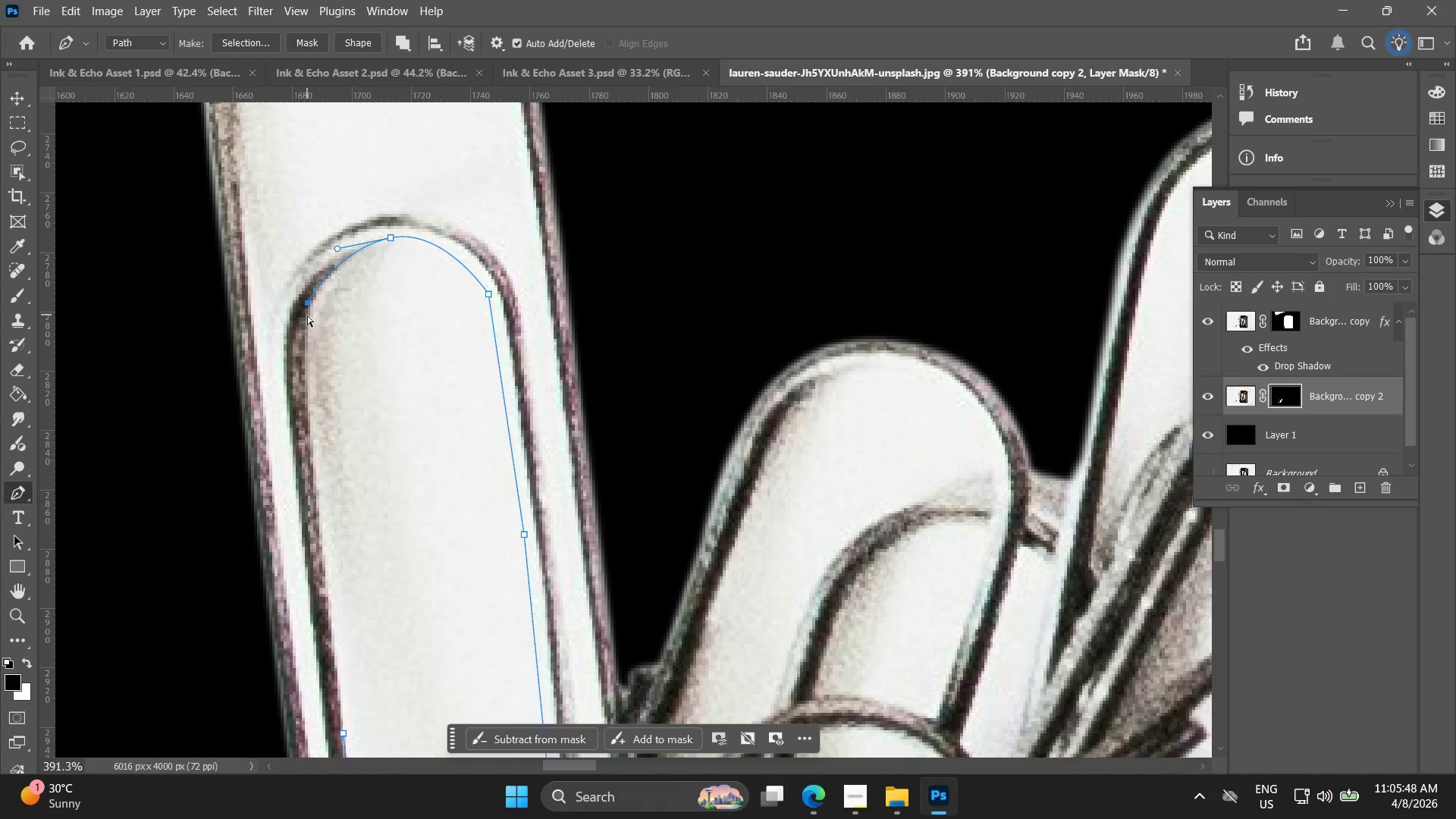 
key(Control+Z)
 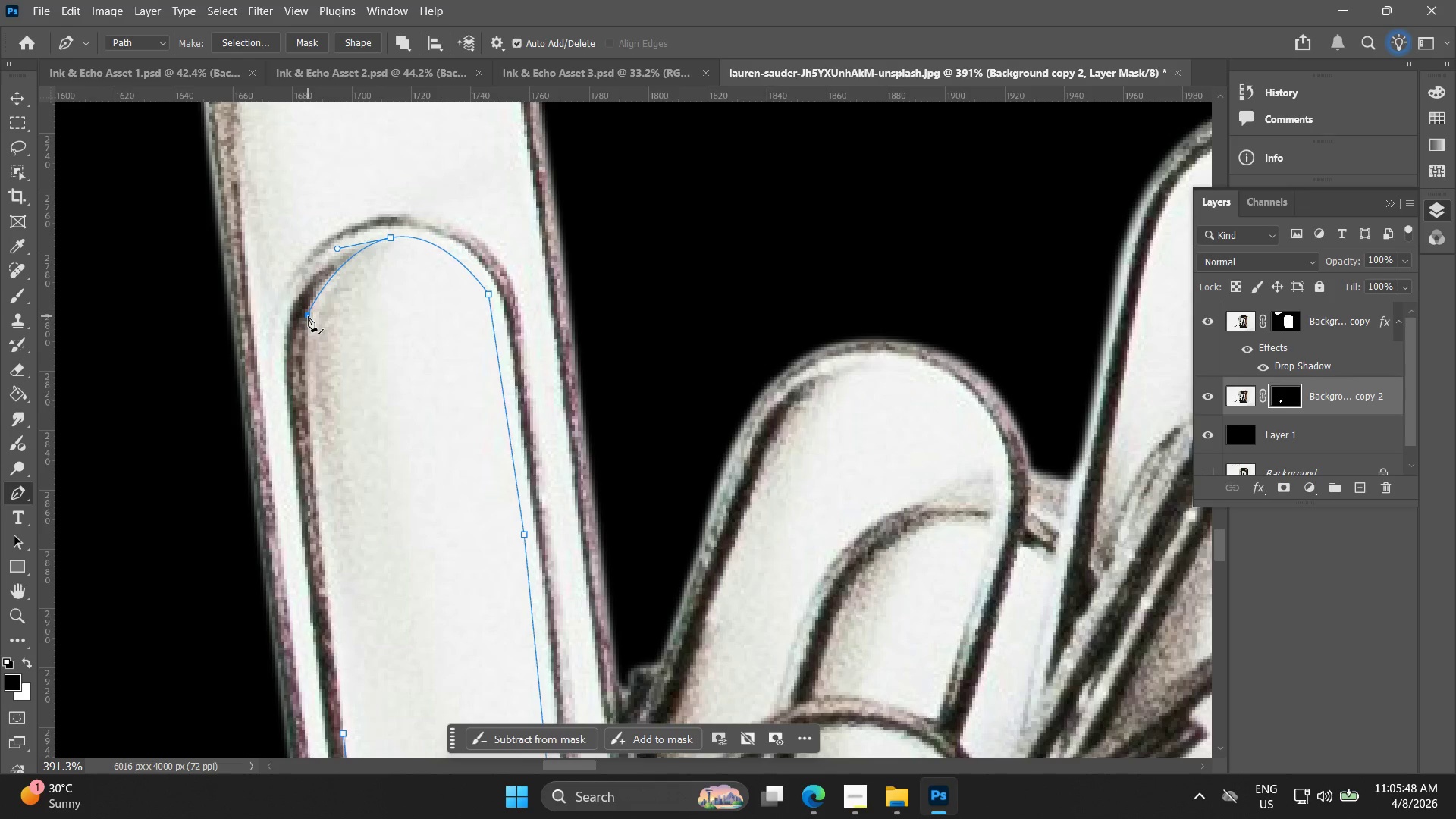 
hold_key(key=Space, duration=0.41)
 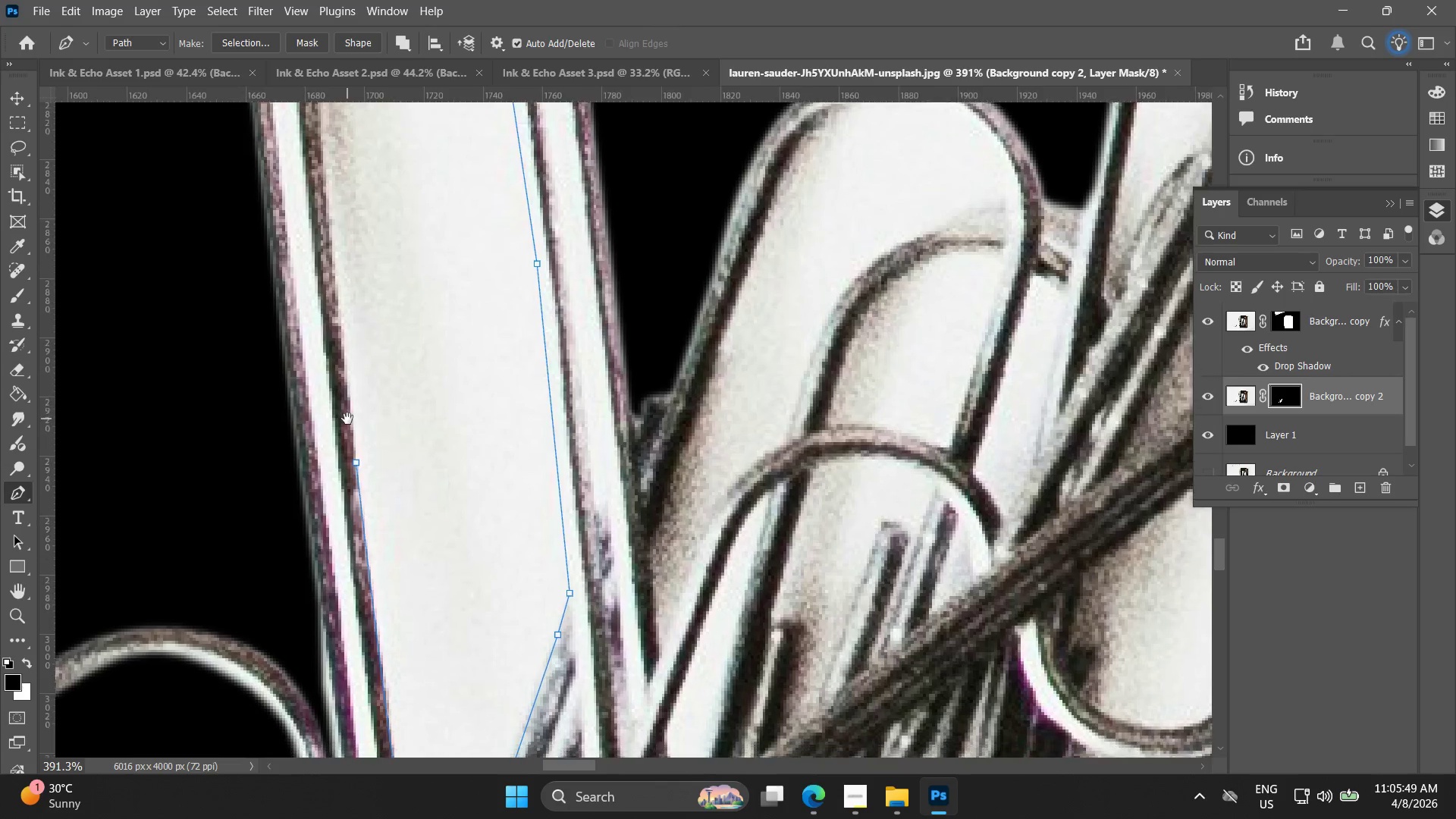 
left_click_drag(start_coordinate=[323, 378], to_coordinate=[332, 196])
 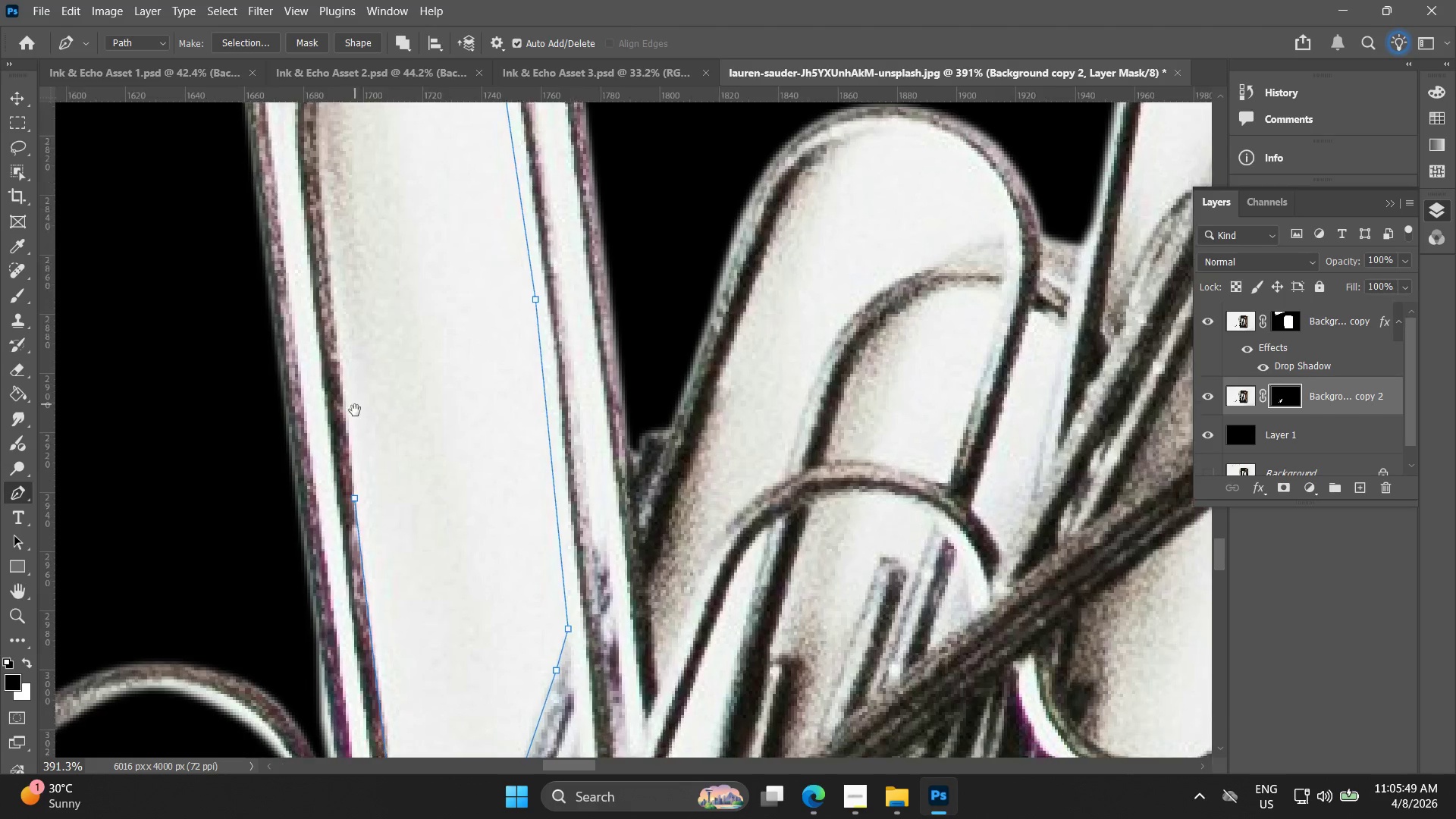 
key(Alt+AltLeft)
 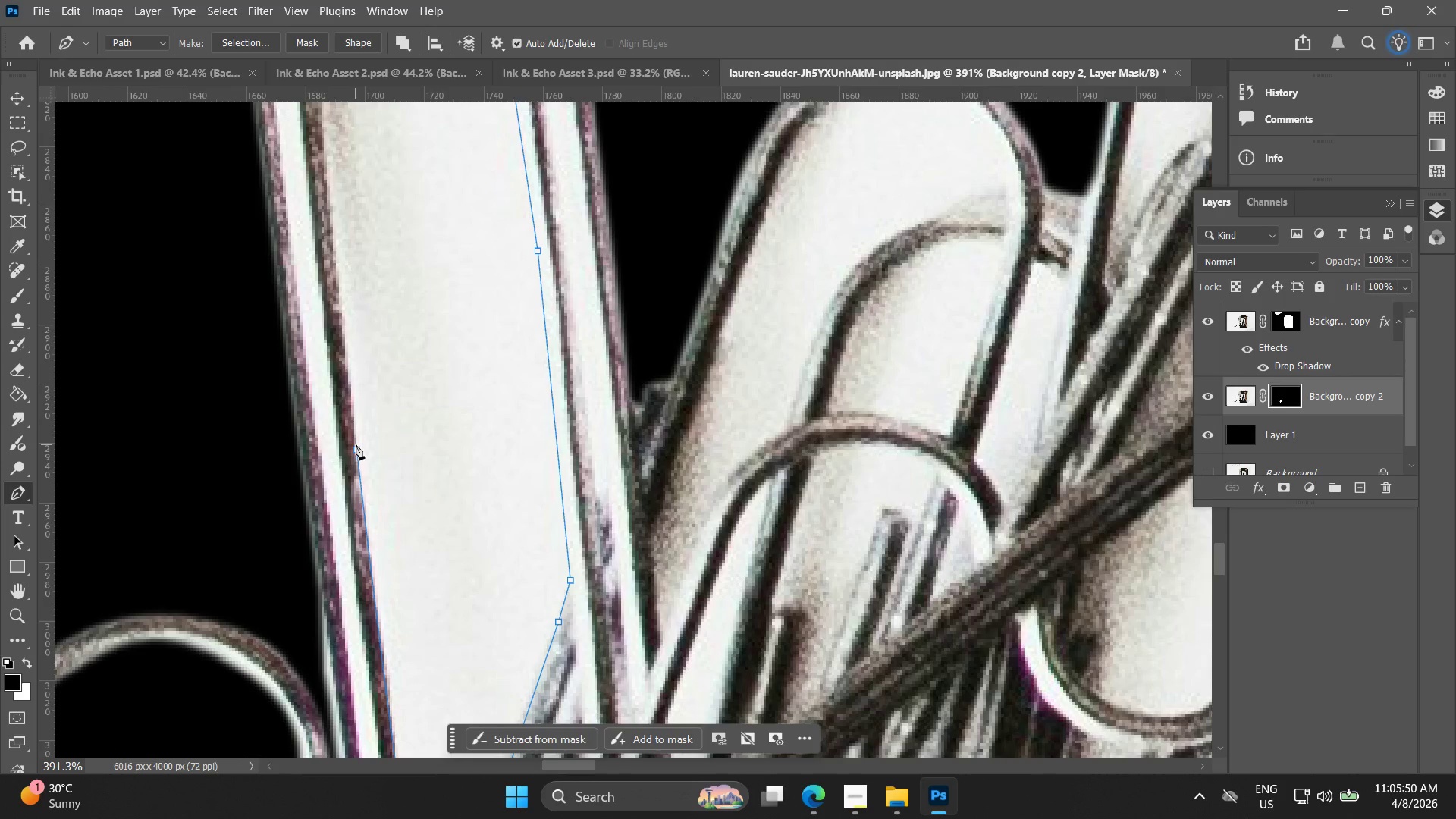 
left_click([356, 450])
 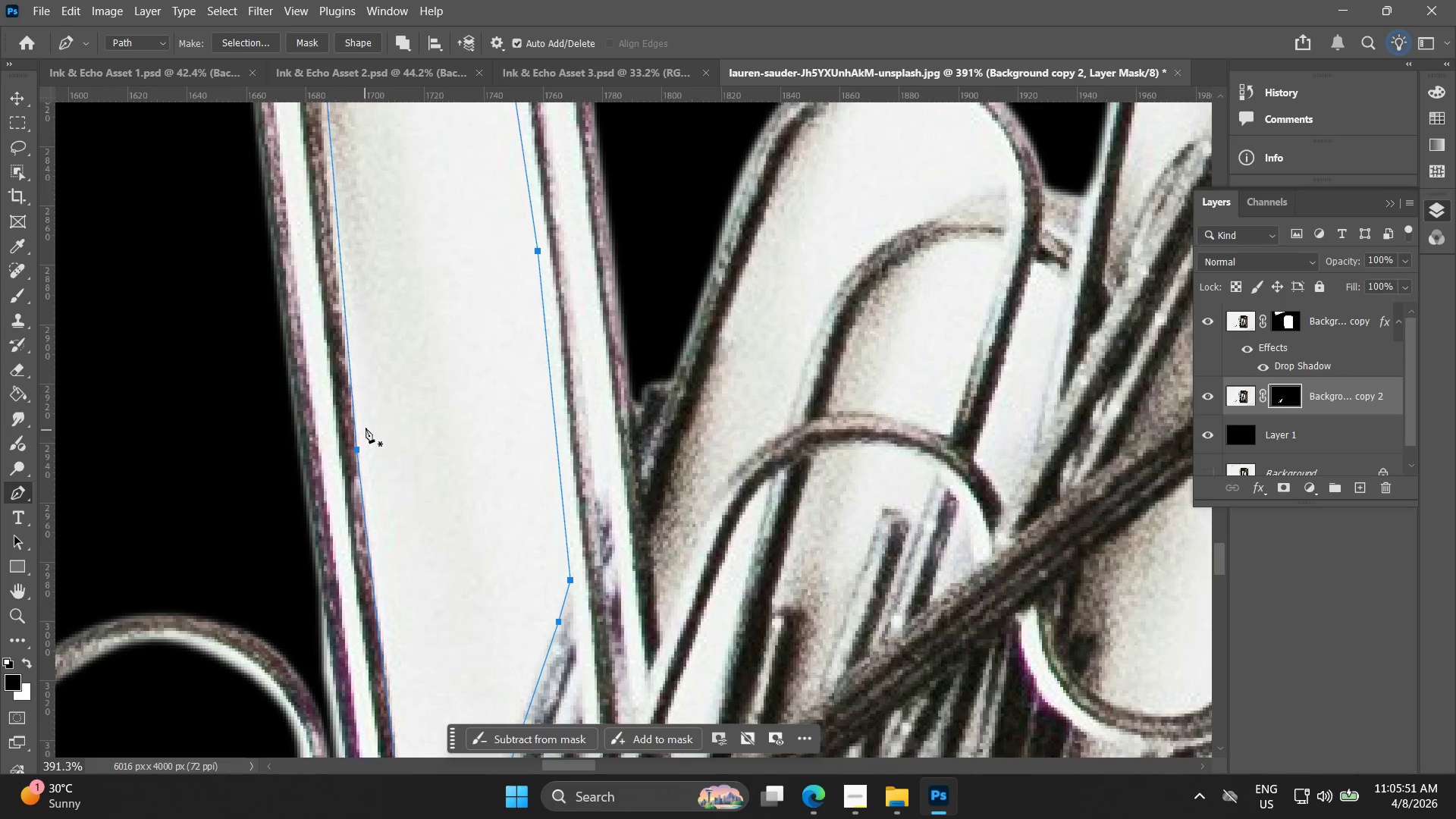 
right_click([369, 416])
 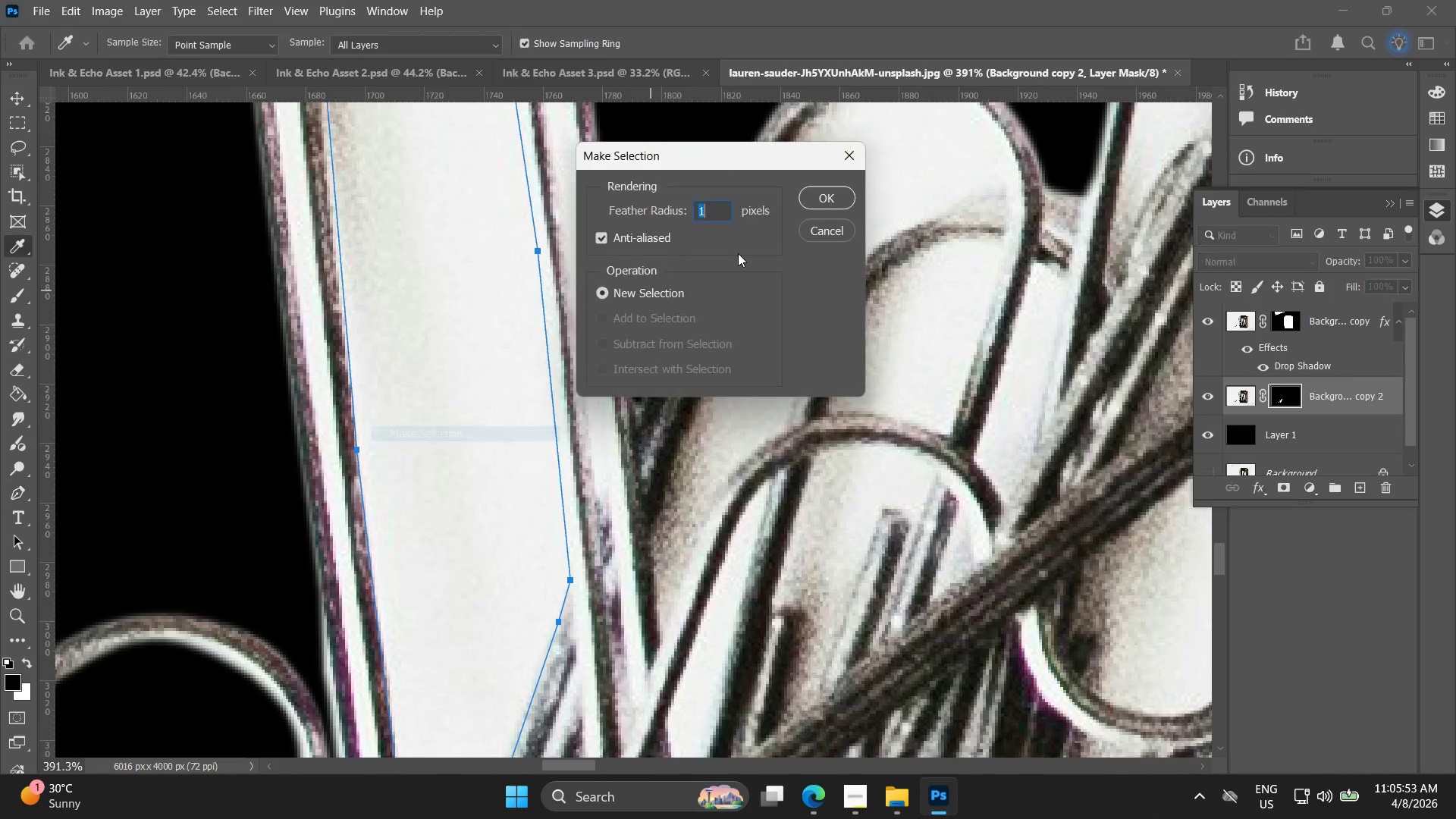 
left_click([825, 193])
 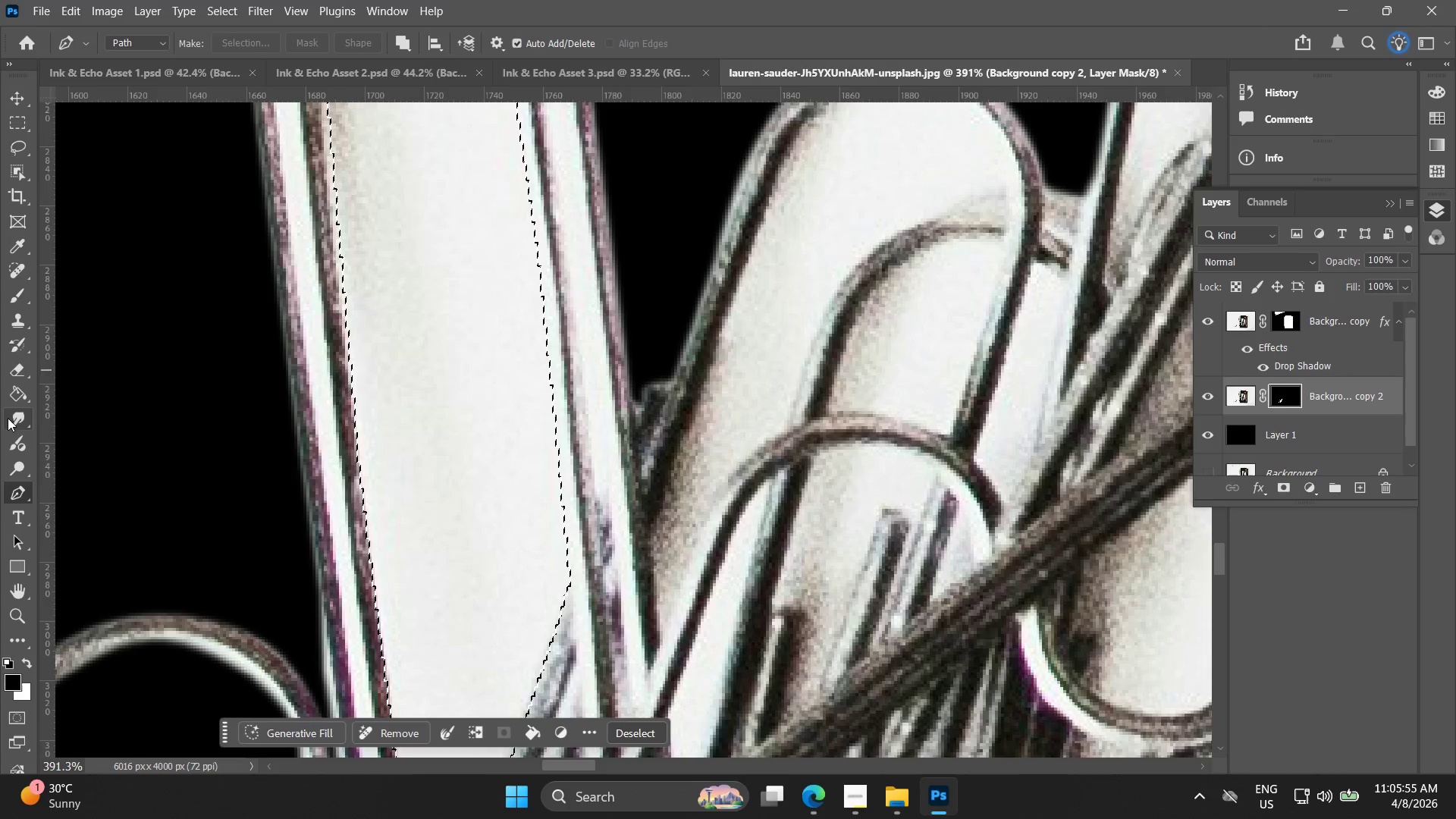 
left_click([17, 392])
 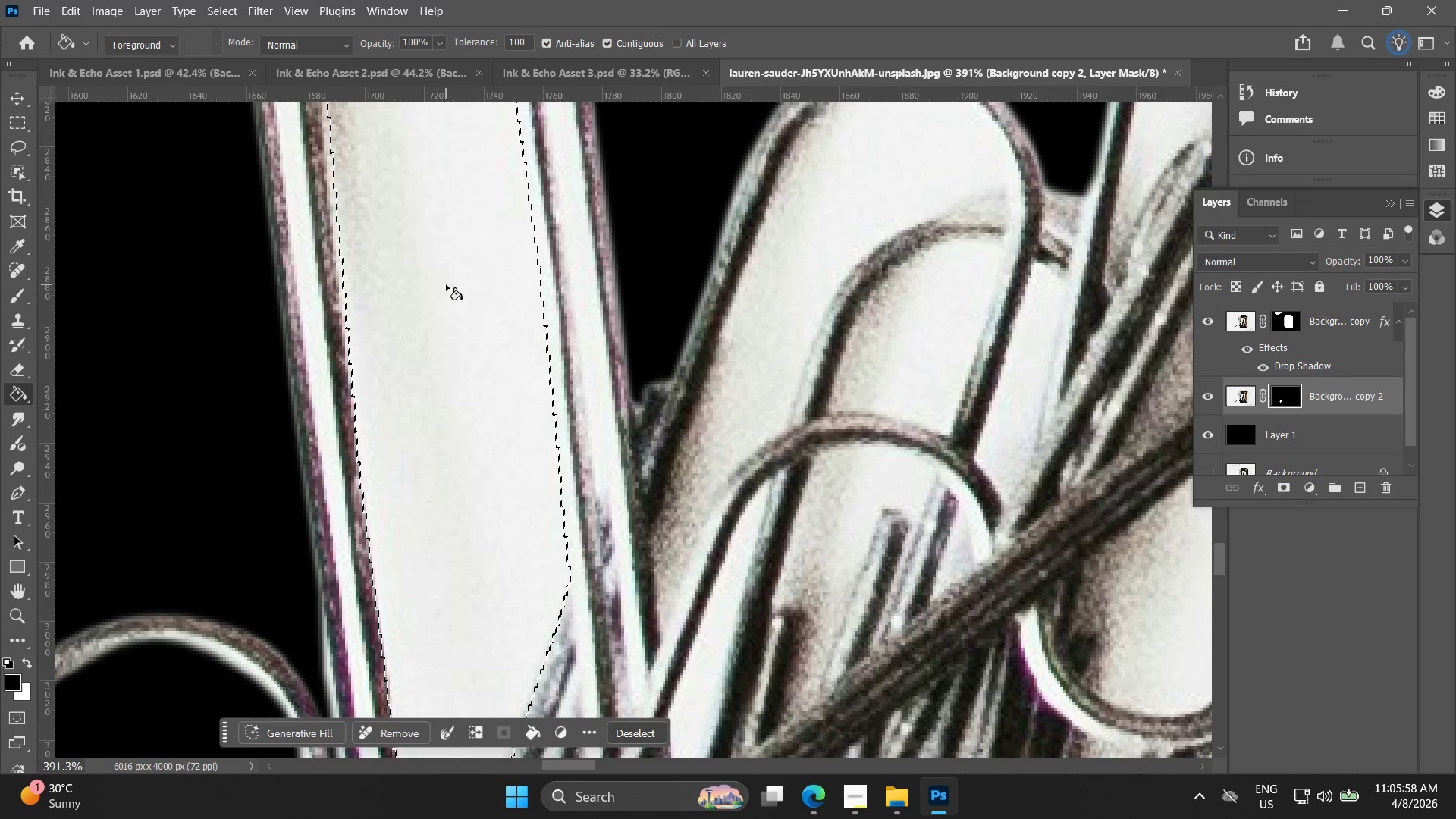 
left_click([425, 282])
 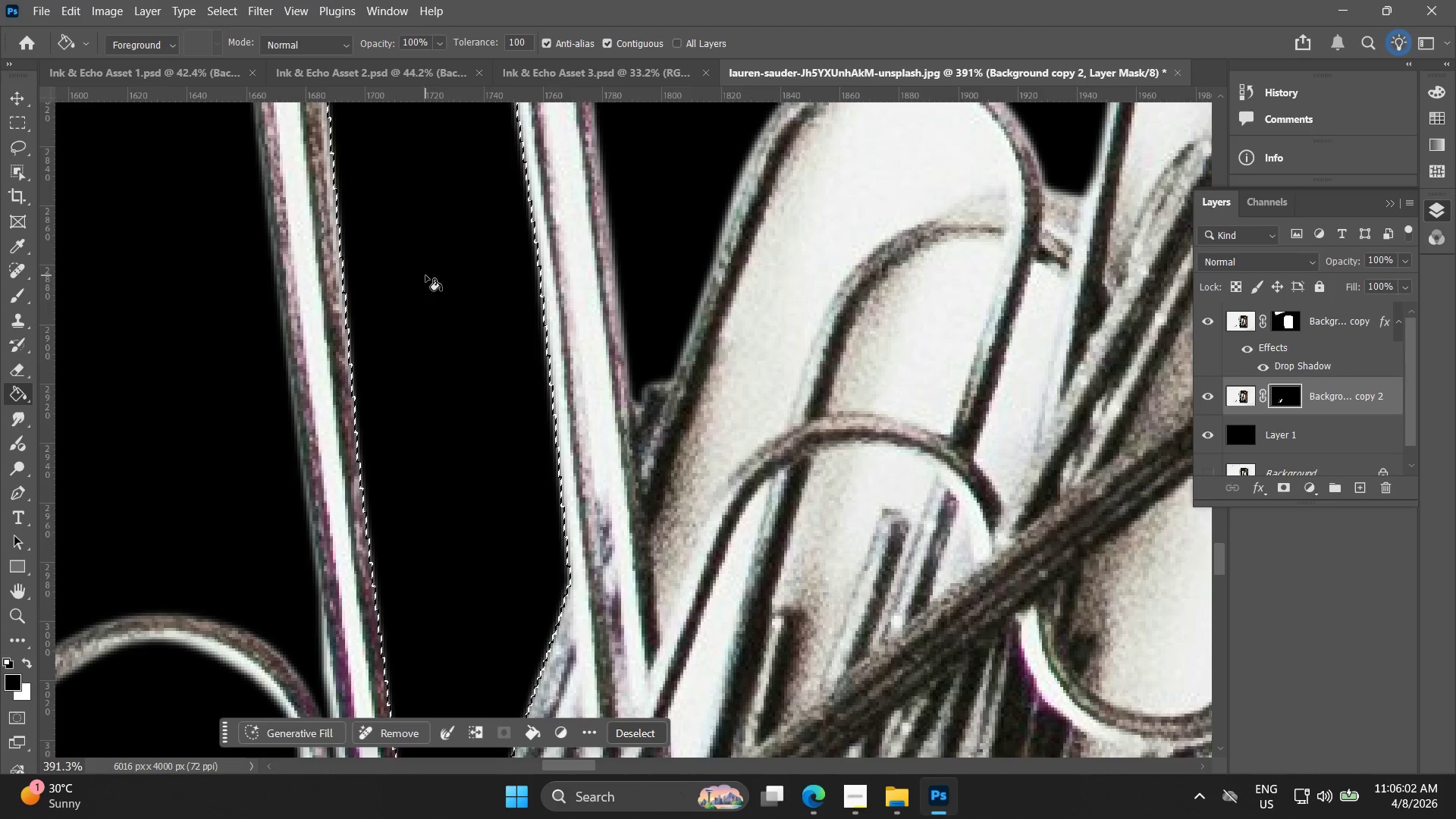 
double_click([145, 271])
 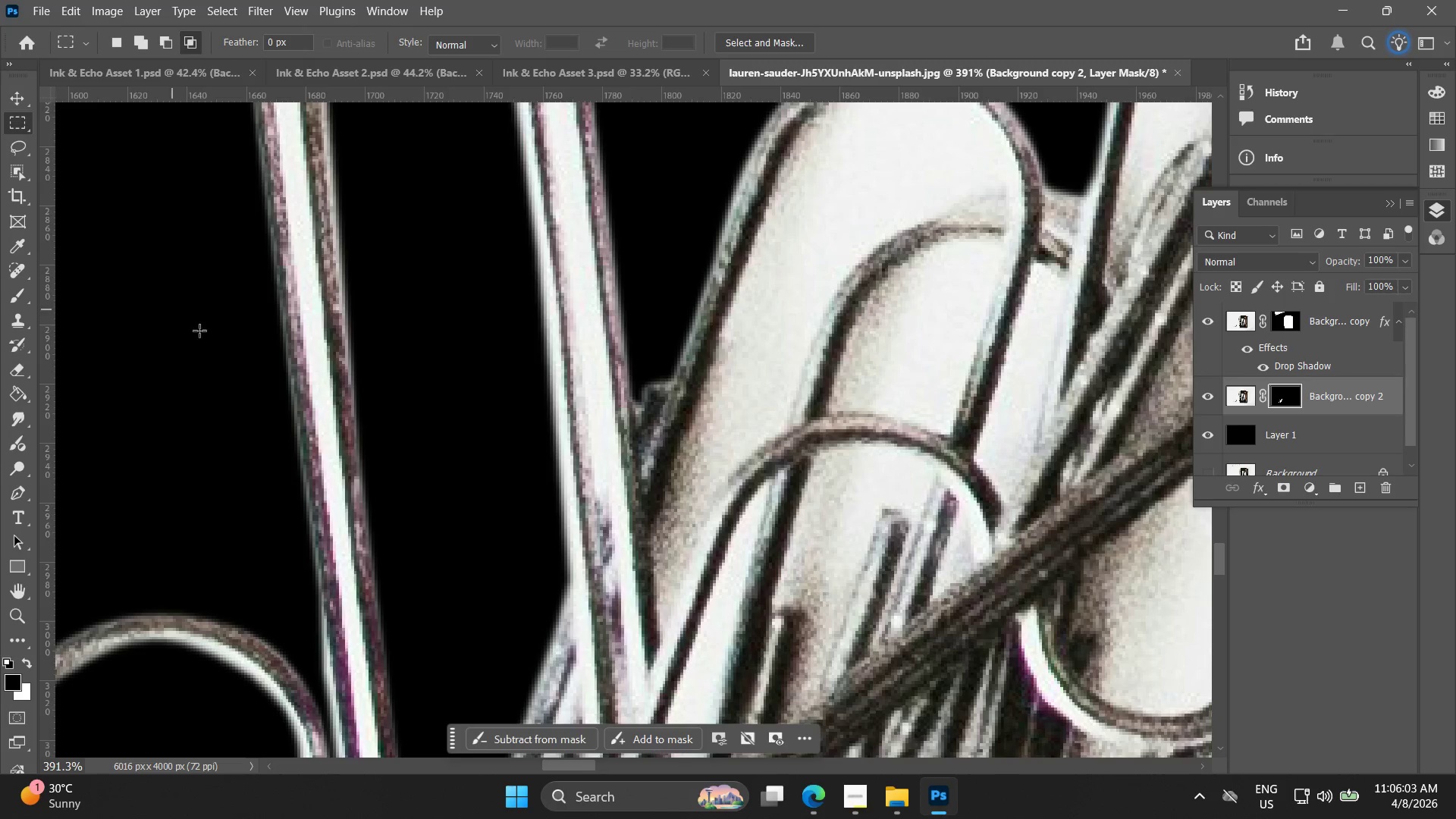 
hold_key(key=AltLeft, duration=0.69)
scroll: coordinate [271, 427], scroll_direction: down, amount: 7.0
 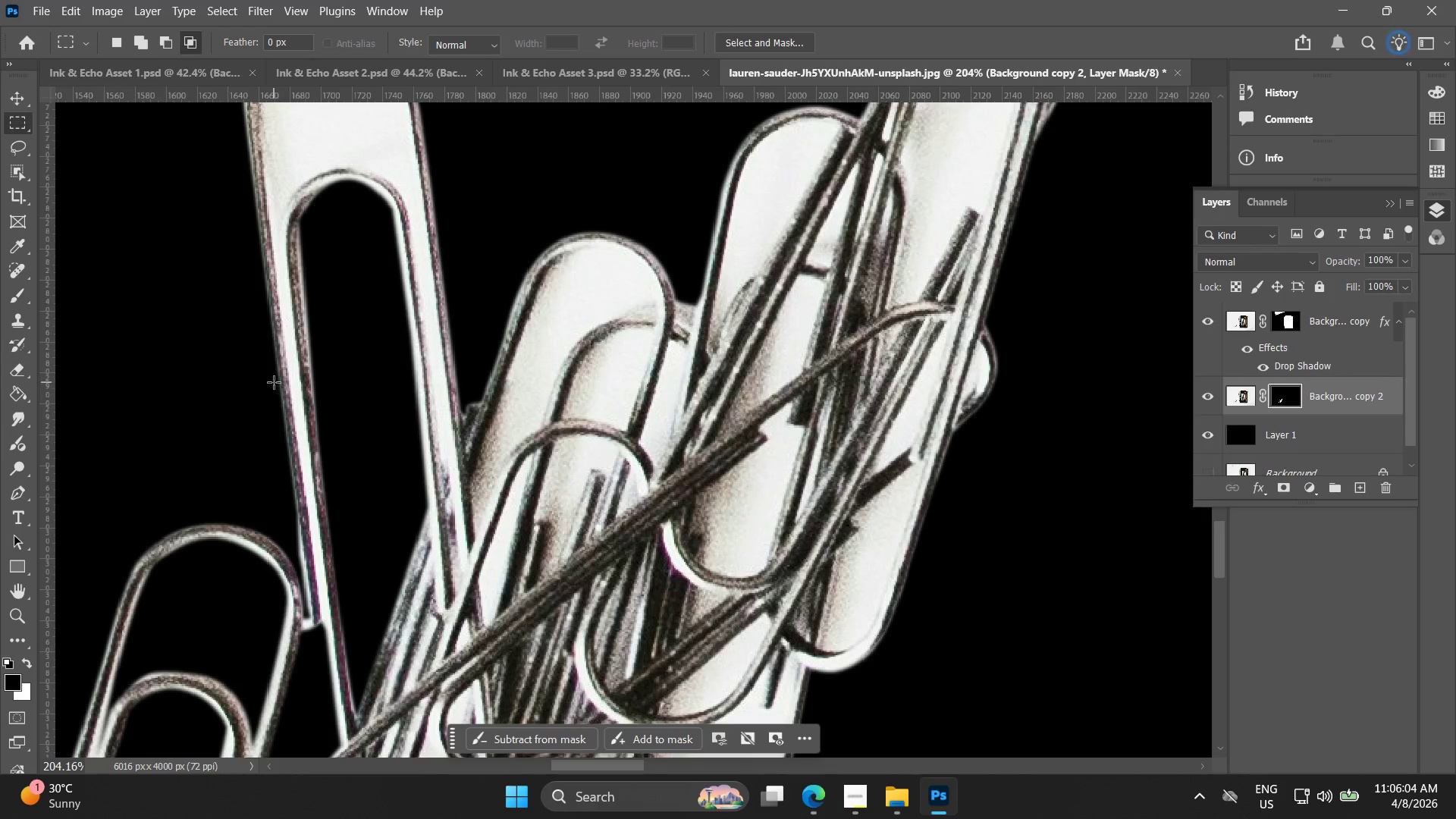 
hold_key(key=Space, duration=0.61)
 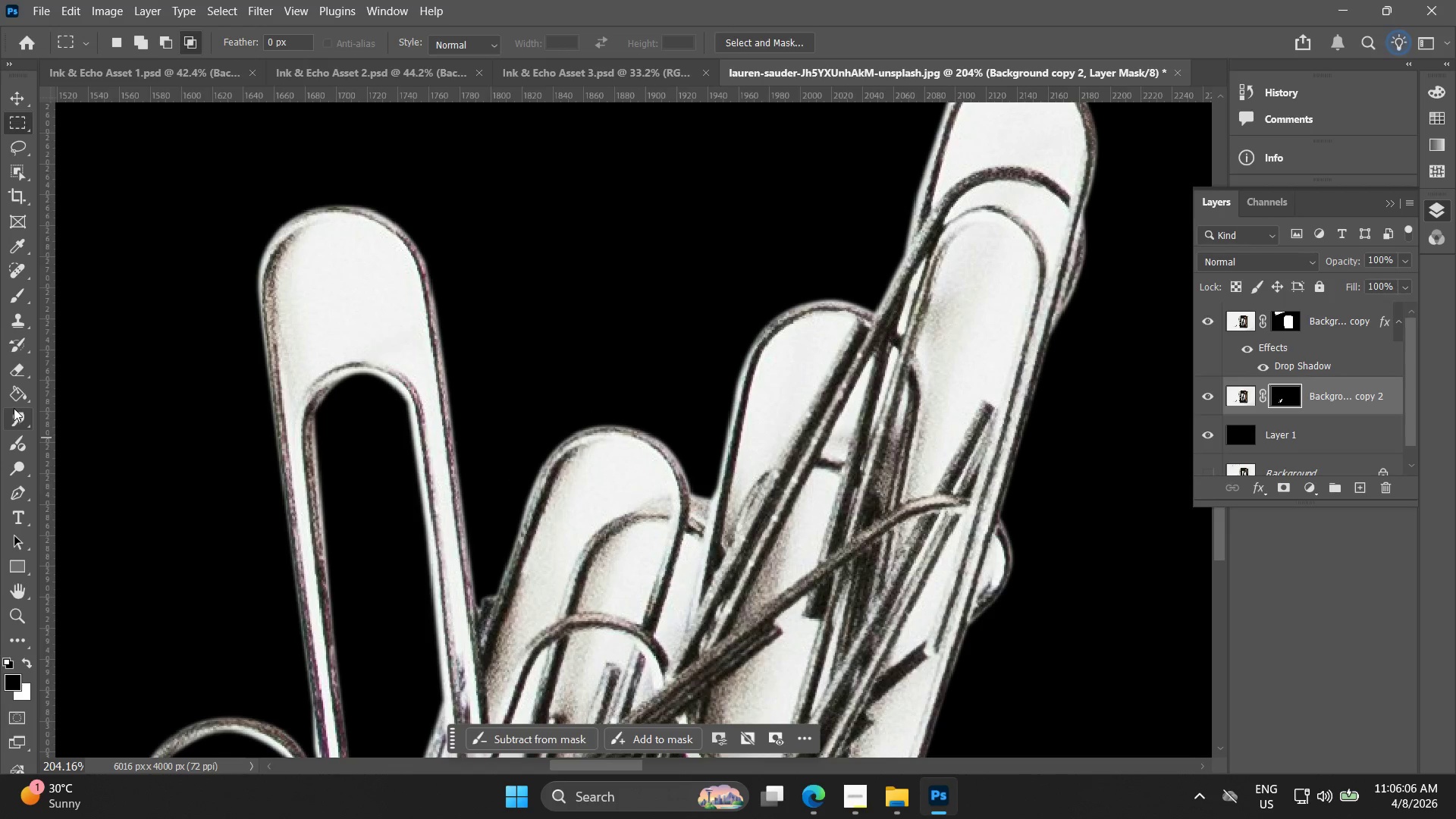 
left_click_drag(start_coordinate=[275, 384], to_coordinate=[290, 577])
 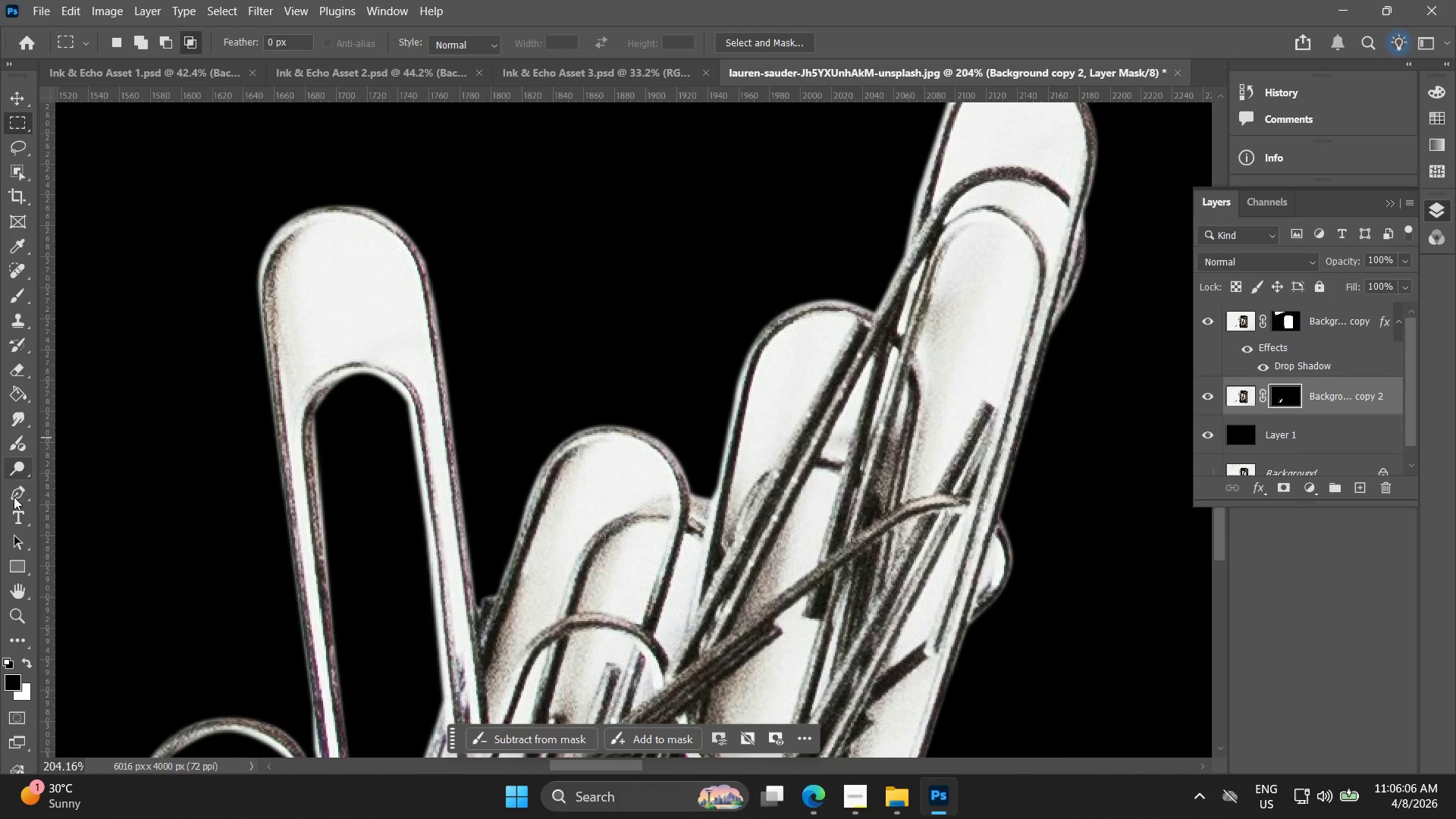 
left_click([20, 496])
 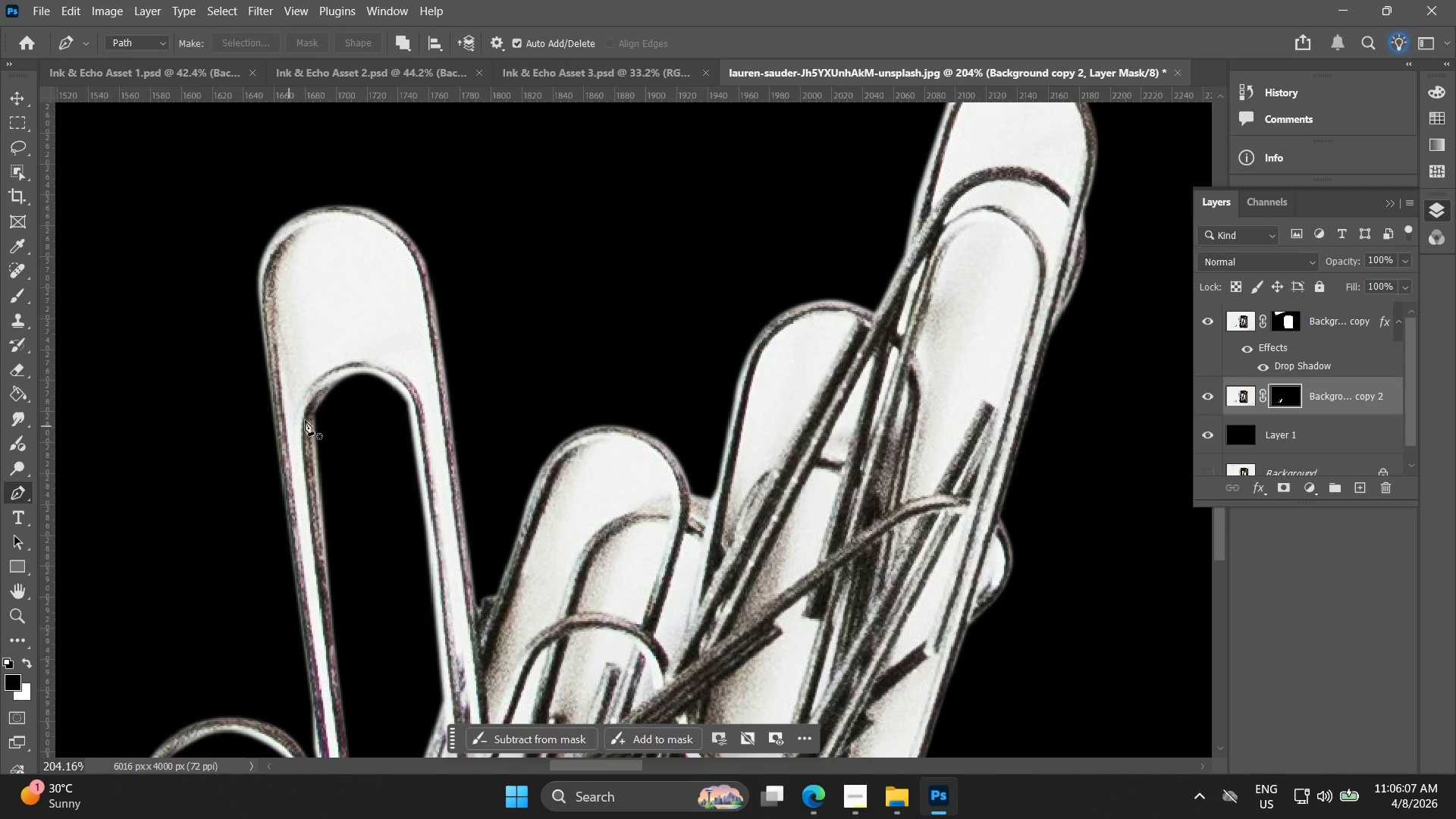 
hold_key(key=AltLeft, duration=0.64)
scroll: coordinate [293, 404], scroll_direction: up, amount: 8.0
 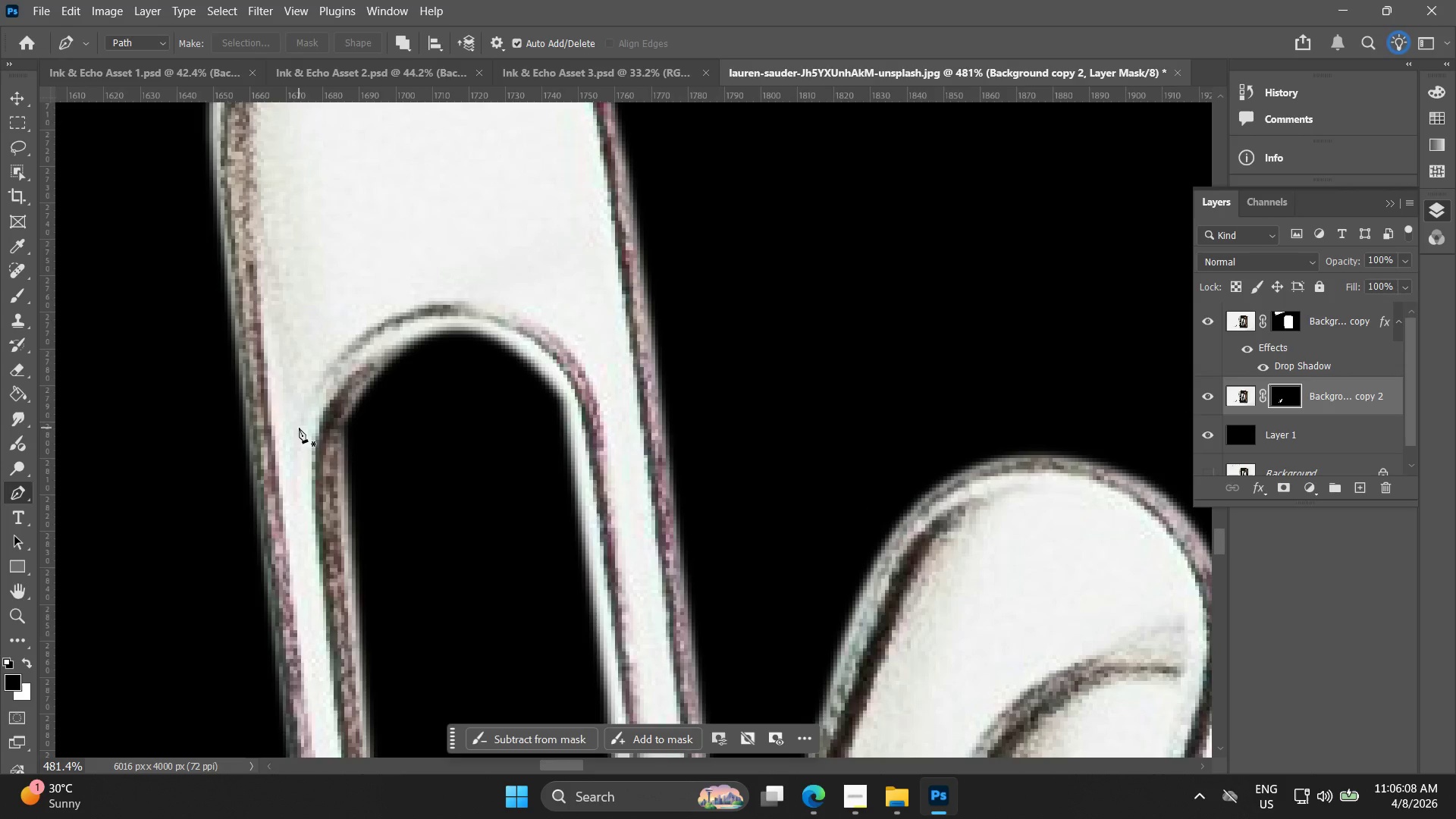 
left_click([302, 429])
 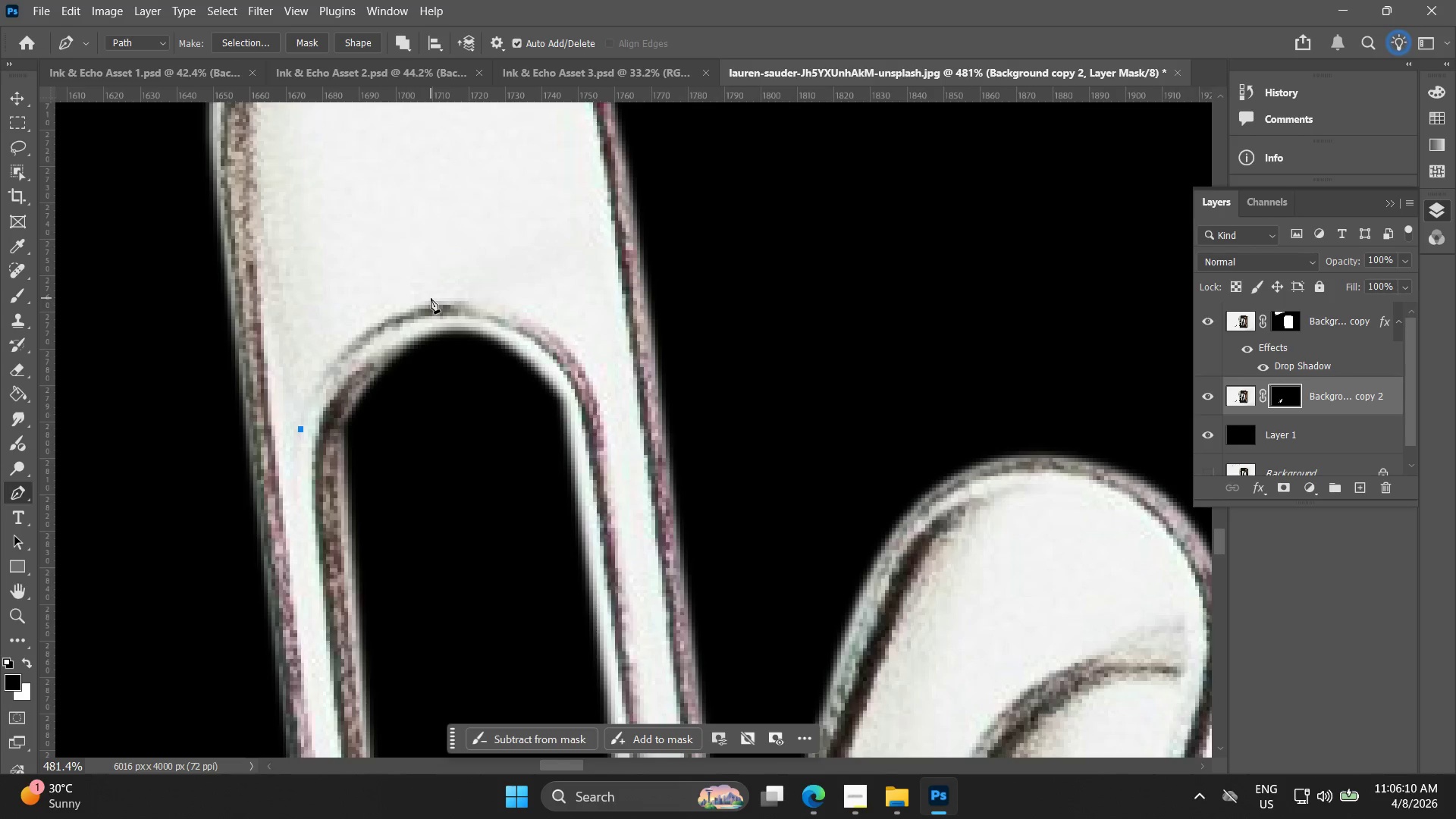 
left_click_drag(start_coordinate=[433, 305], to_coordinate=[516, 300])
 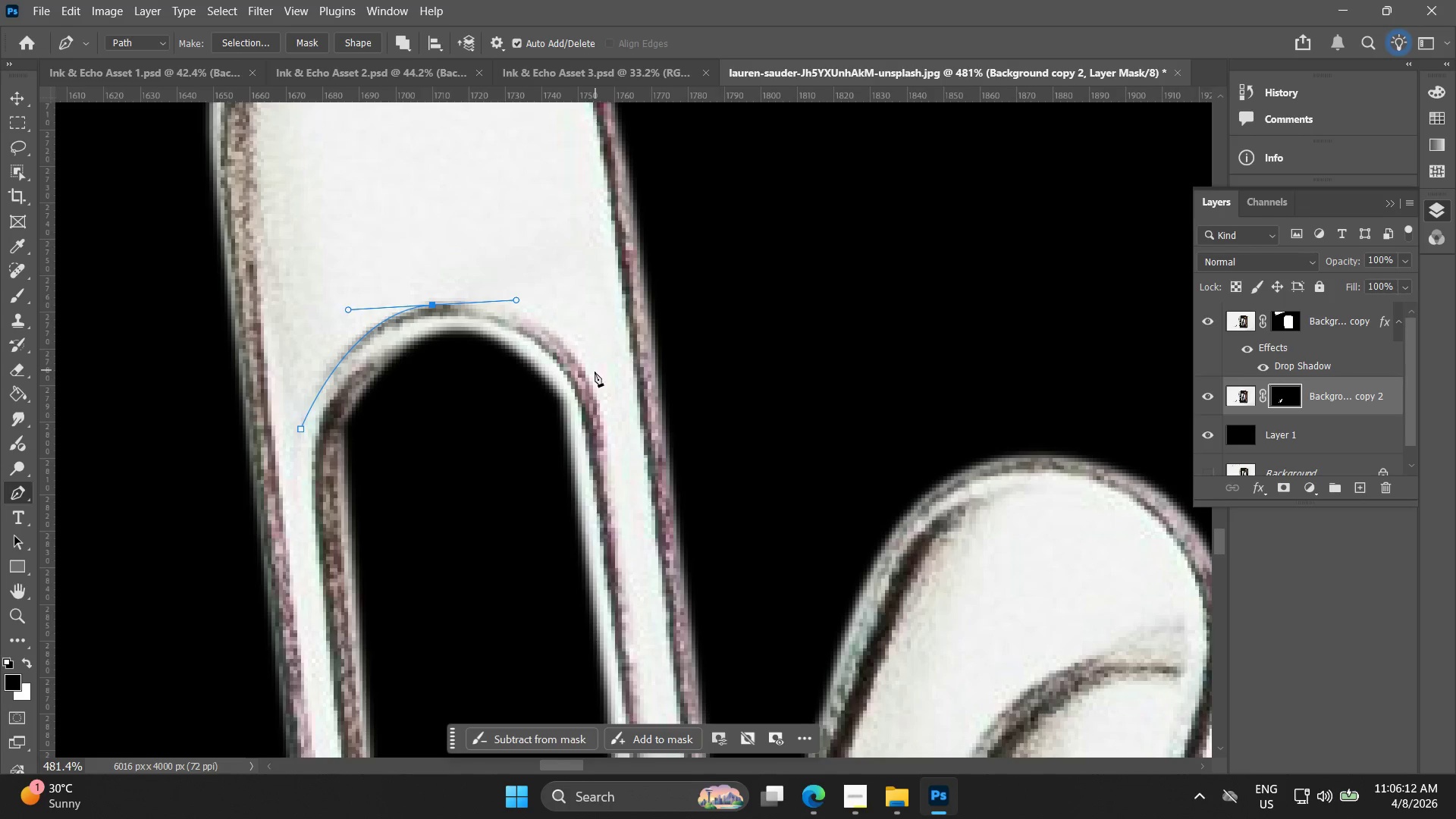 
left_click_drag(start_coordinate=[595, 381], to_coordinate=[604, 417])
 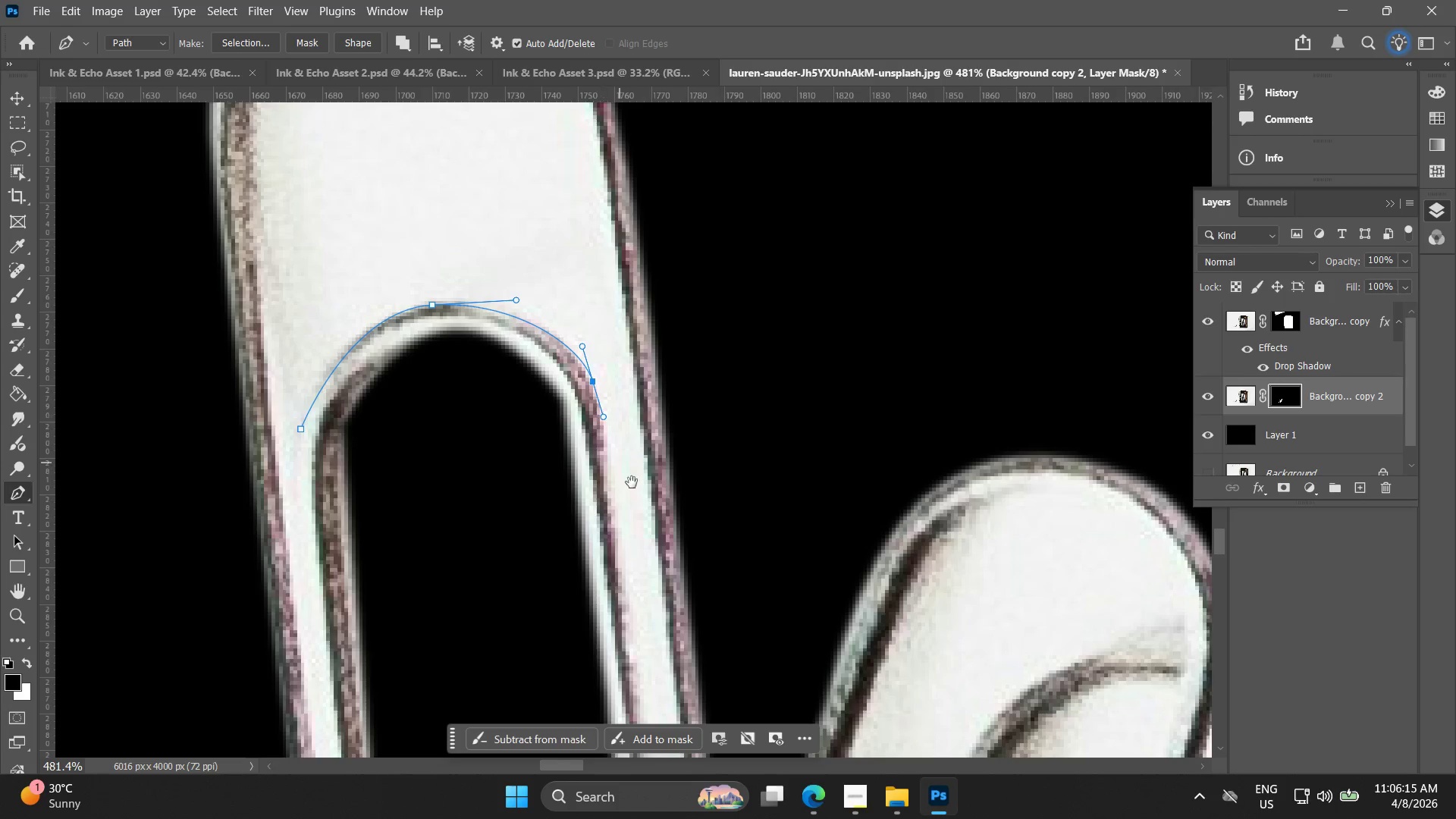 
hold_key(key=Space, duration=0.52)
 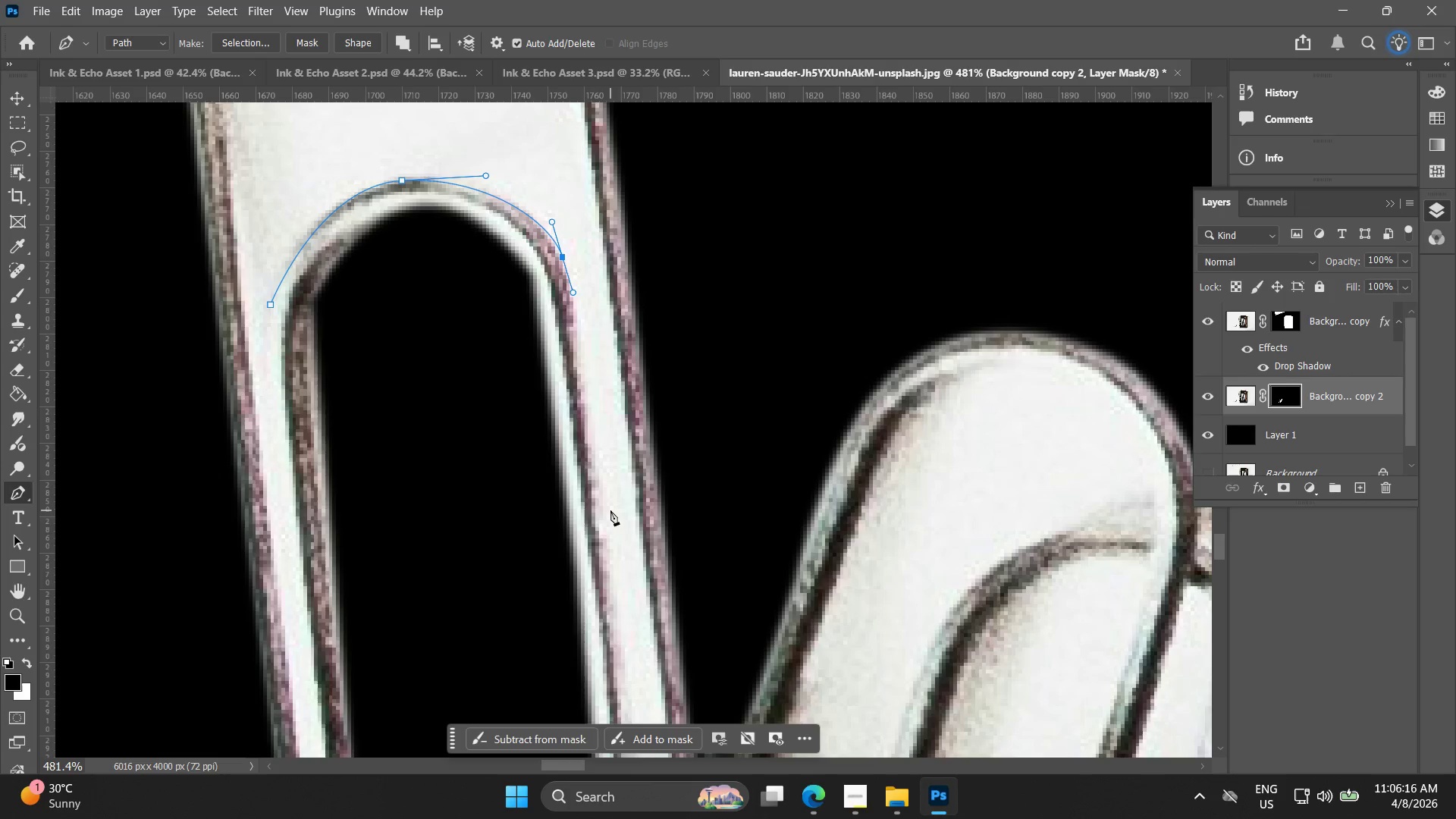 
left_click_drag(start_coordinate=[619, 453], to_coordinate=[588, 328])
 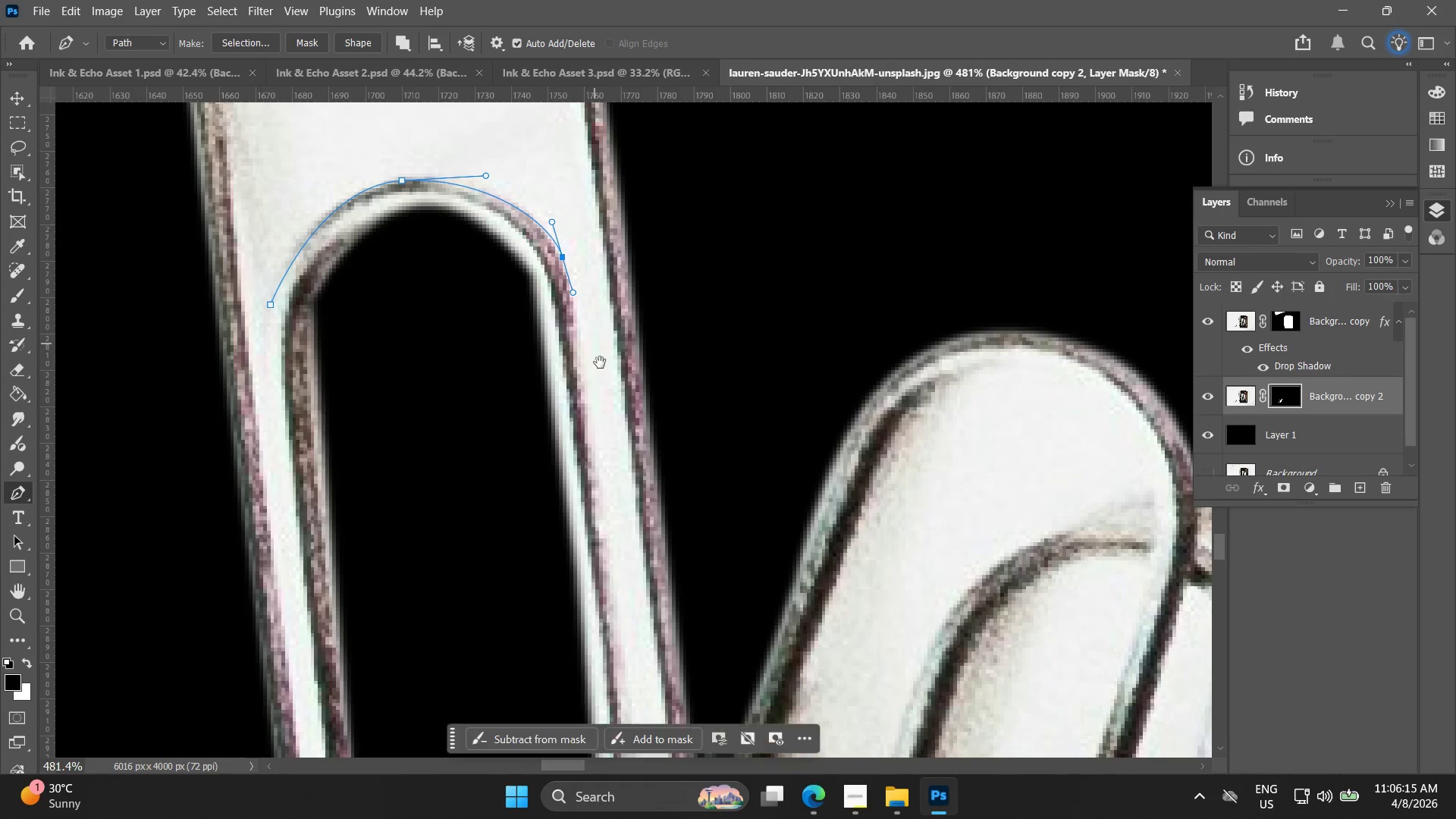 
hold_key(key=Space, duration=1.95)
 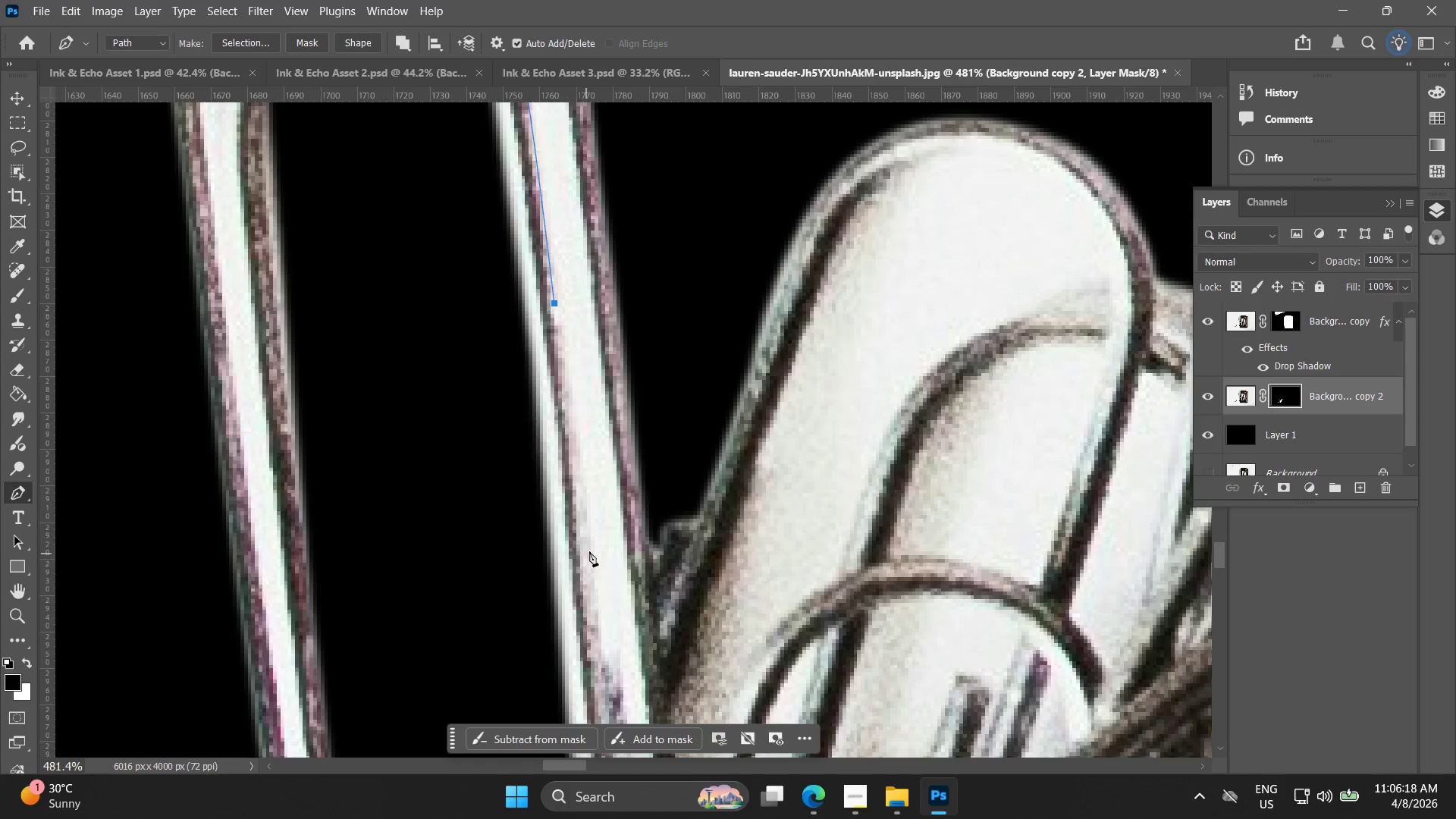 
left_click_drag(start_coordinate=[601, 529], to_coordinate=[557, 316])
 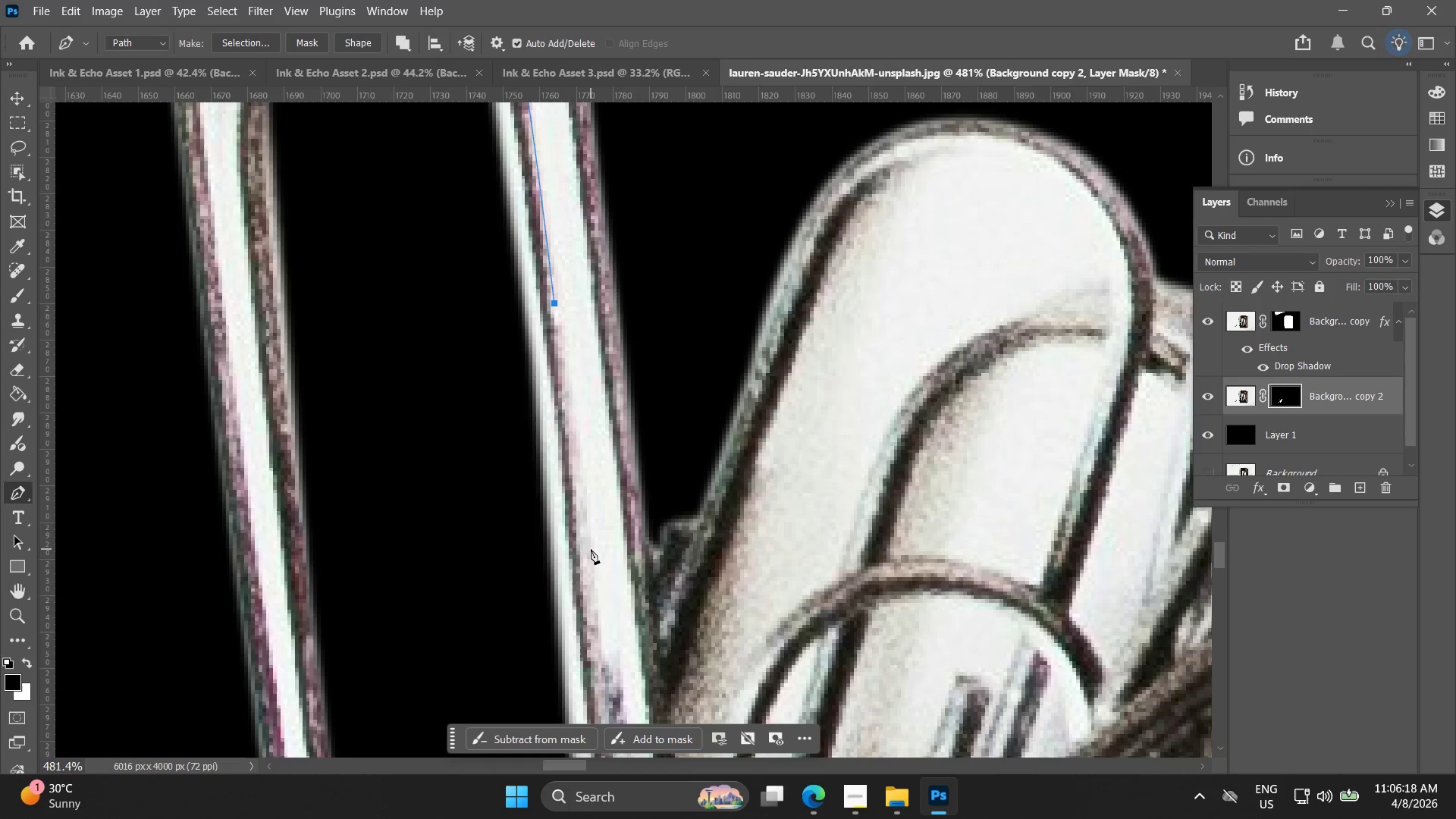 
left_click([590, 550])
 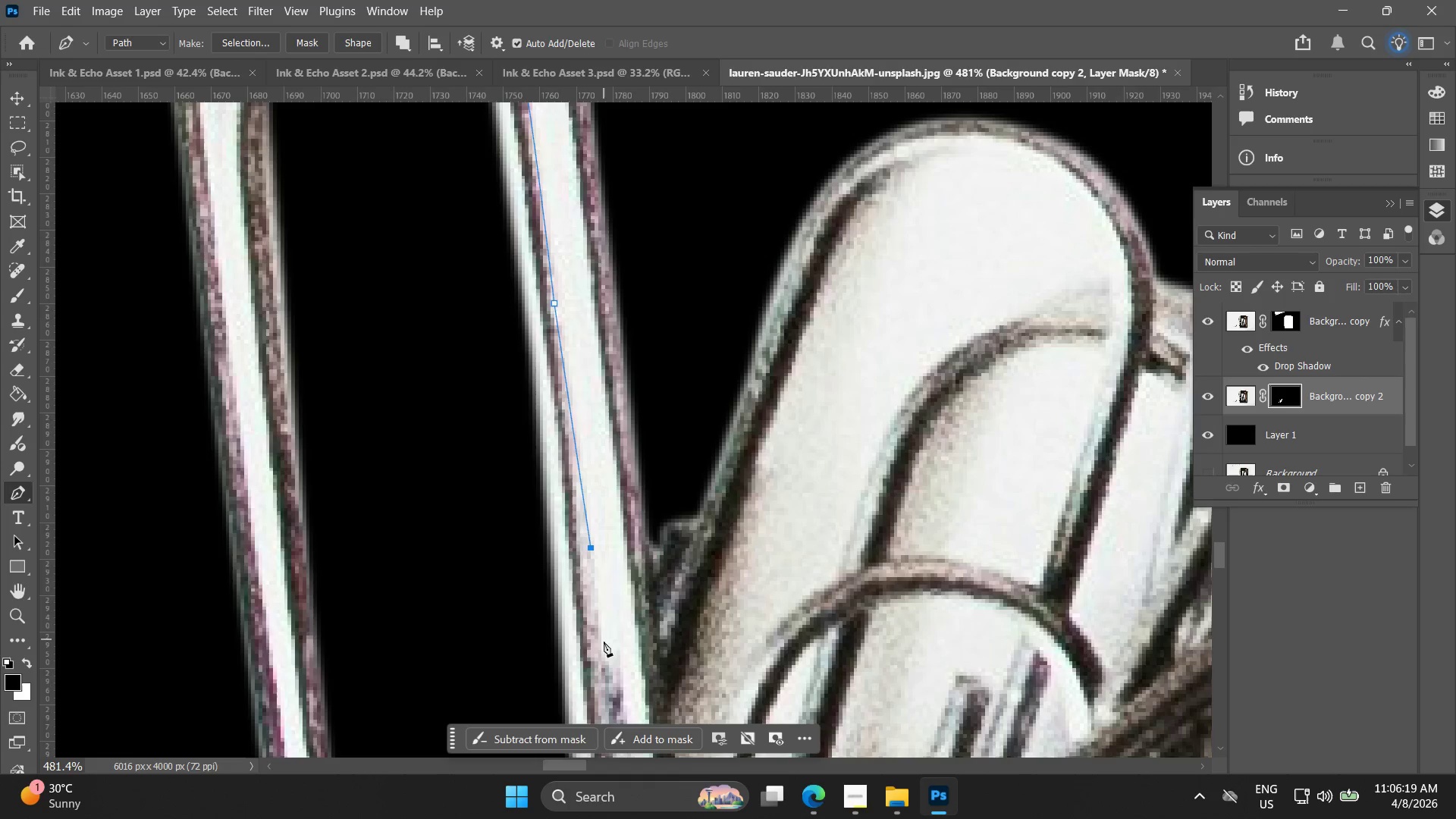 
left_click([604, 642])
 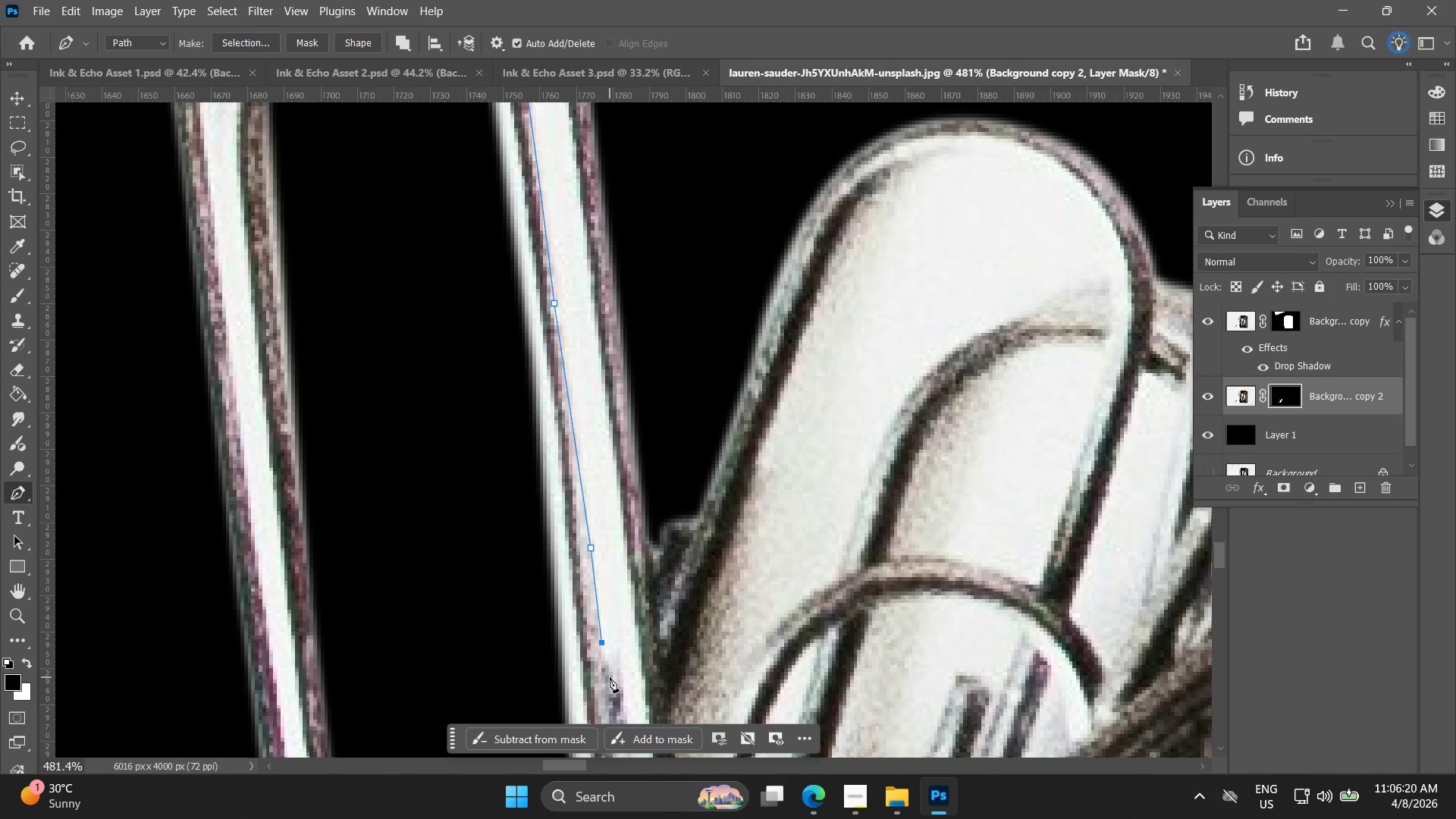 
left_click([623, 675])
 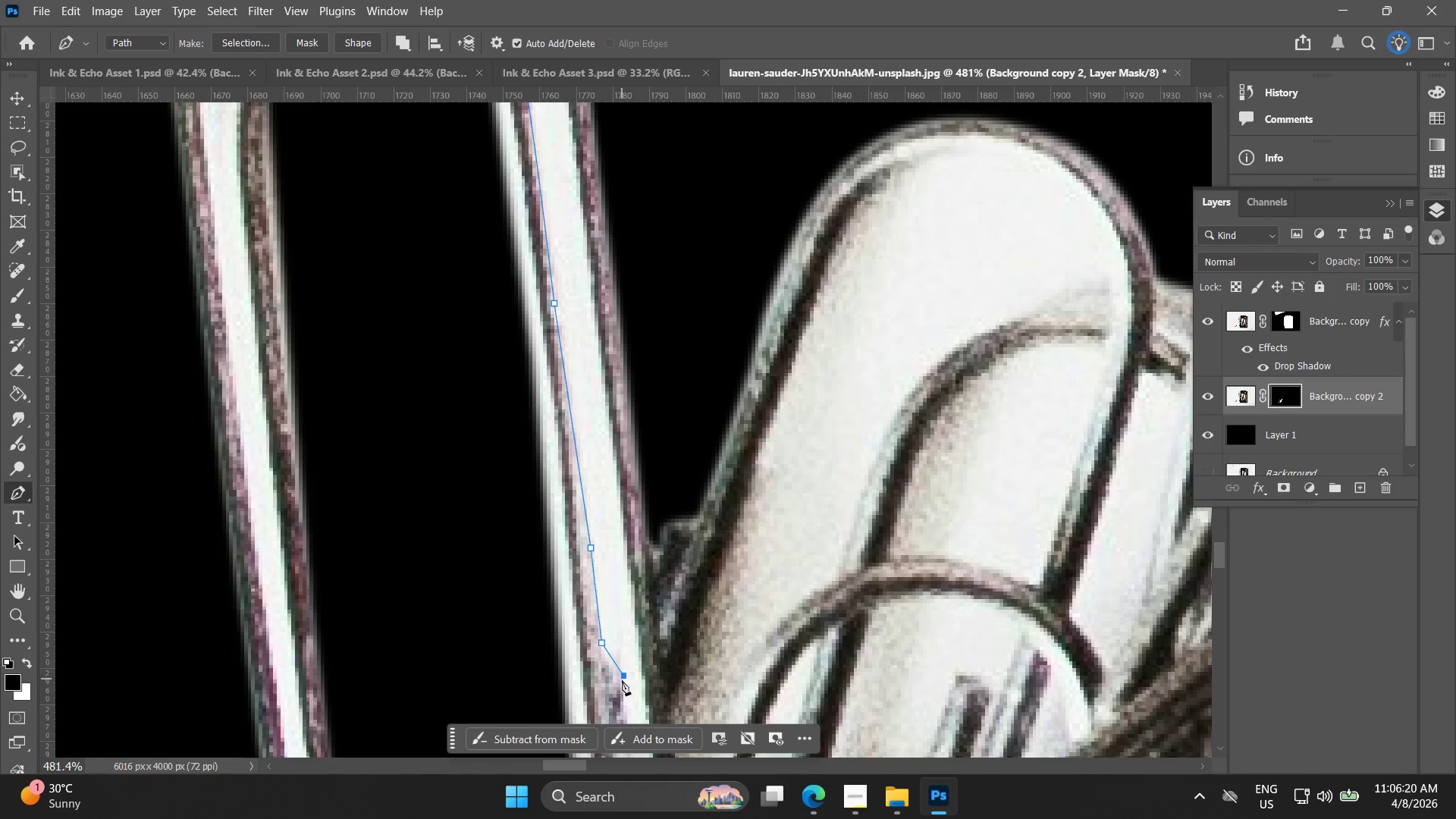 
hold_key(key=Space, duration=0.53)
 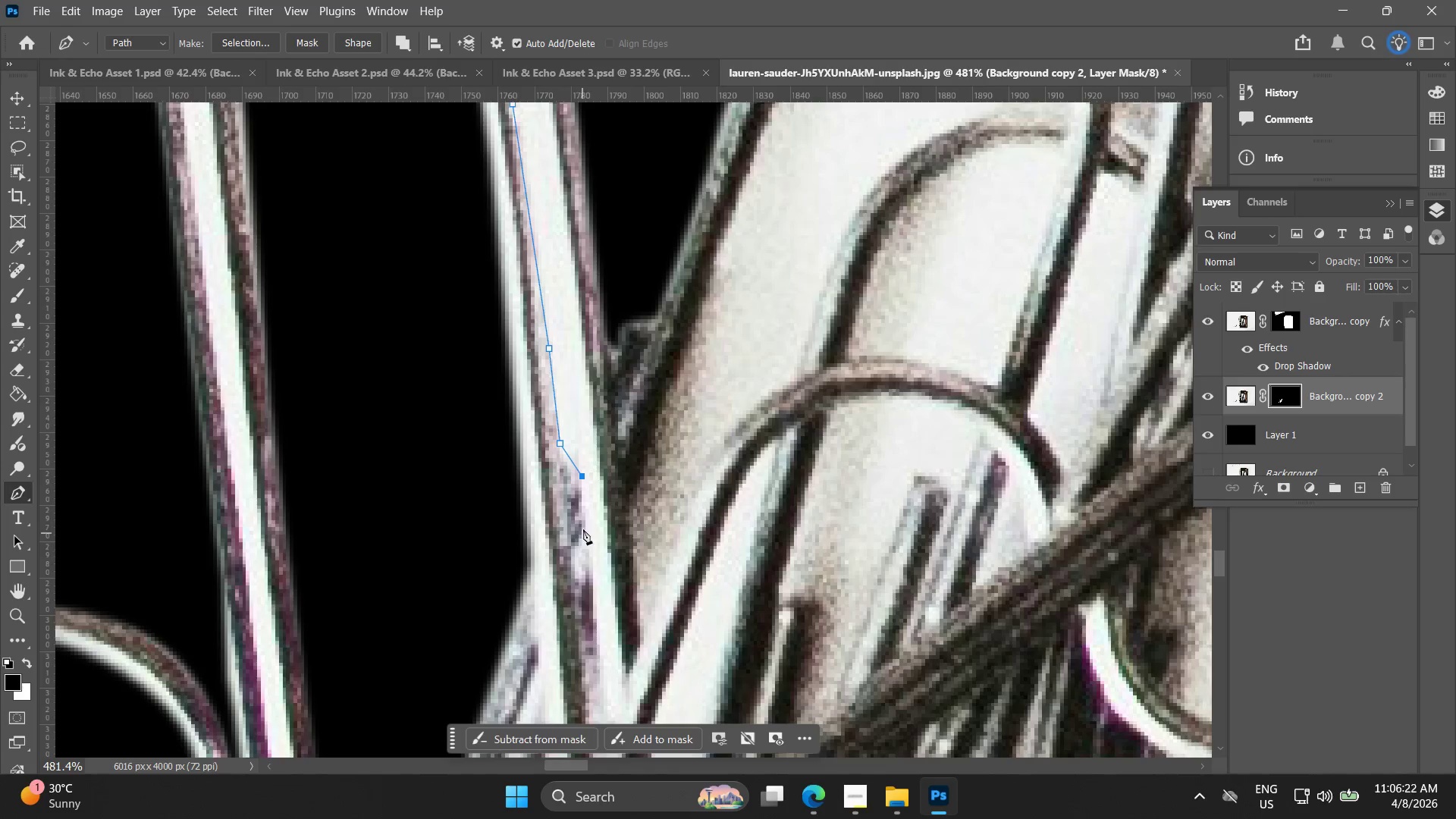 
left_click_drag(start_coordinate=[622, 656], to_coordinate=[580, 457])
 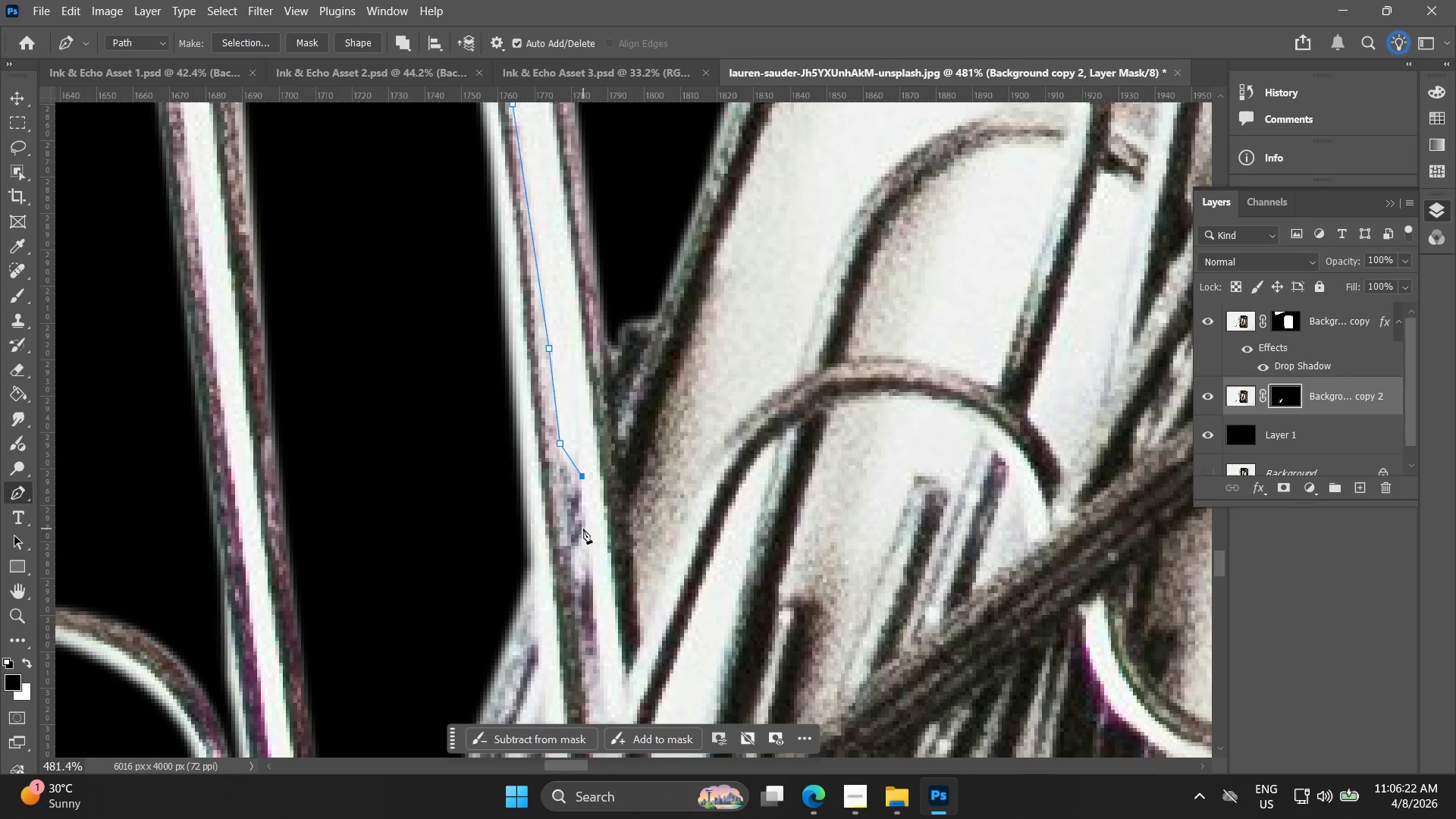 
left_click([586, 529])
 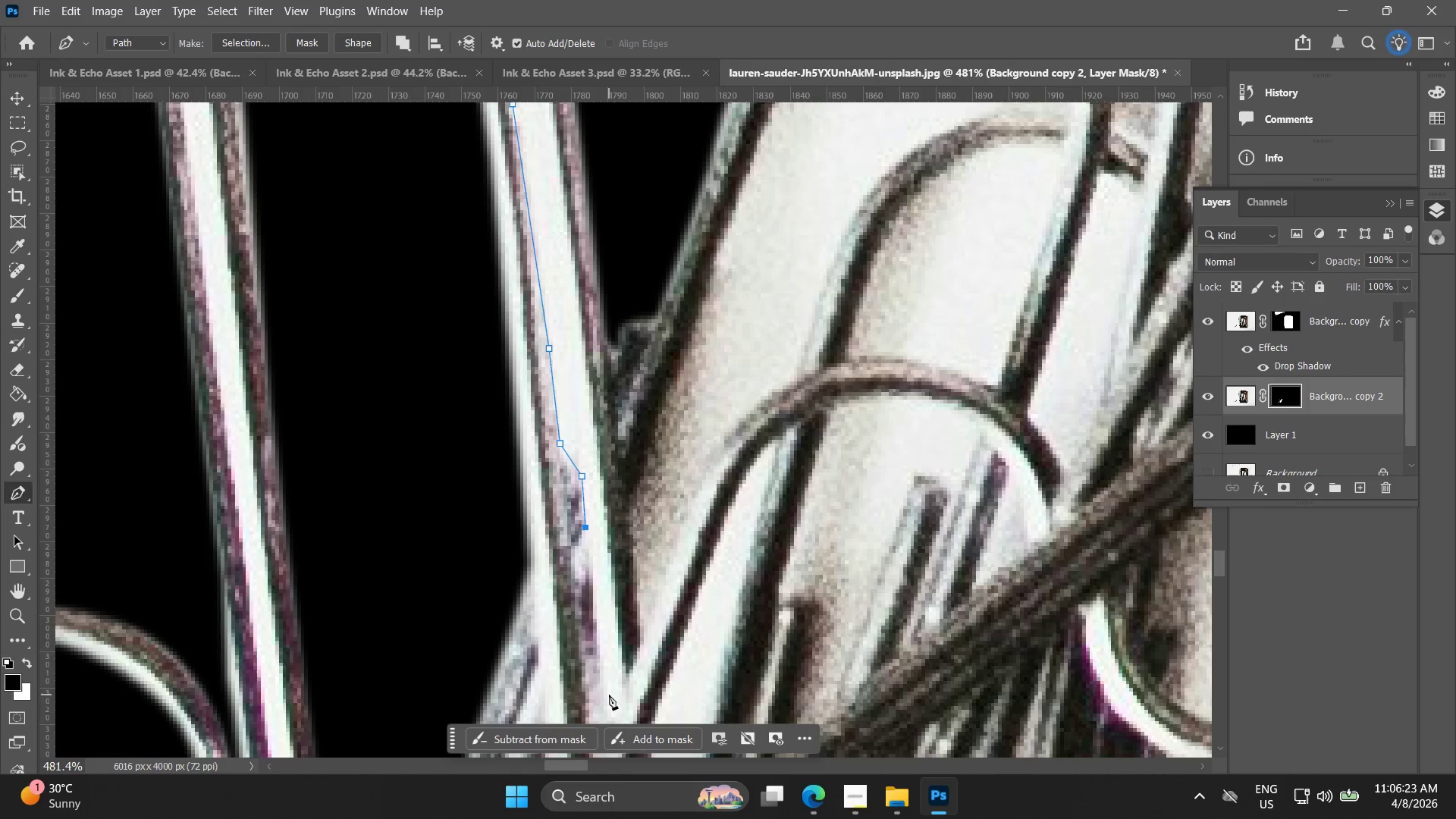 
left_click([609, 706])
 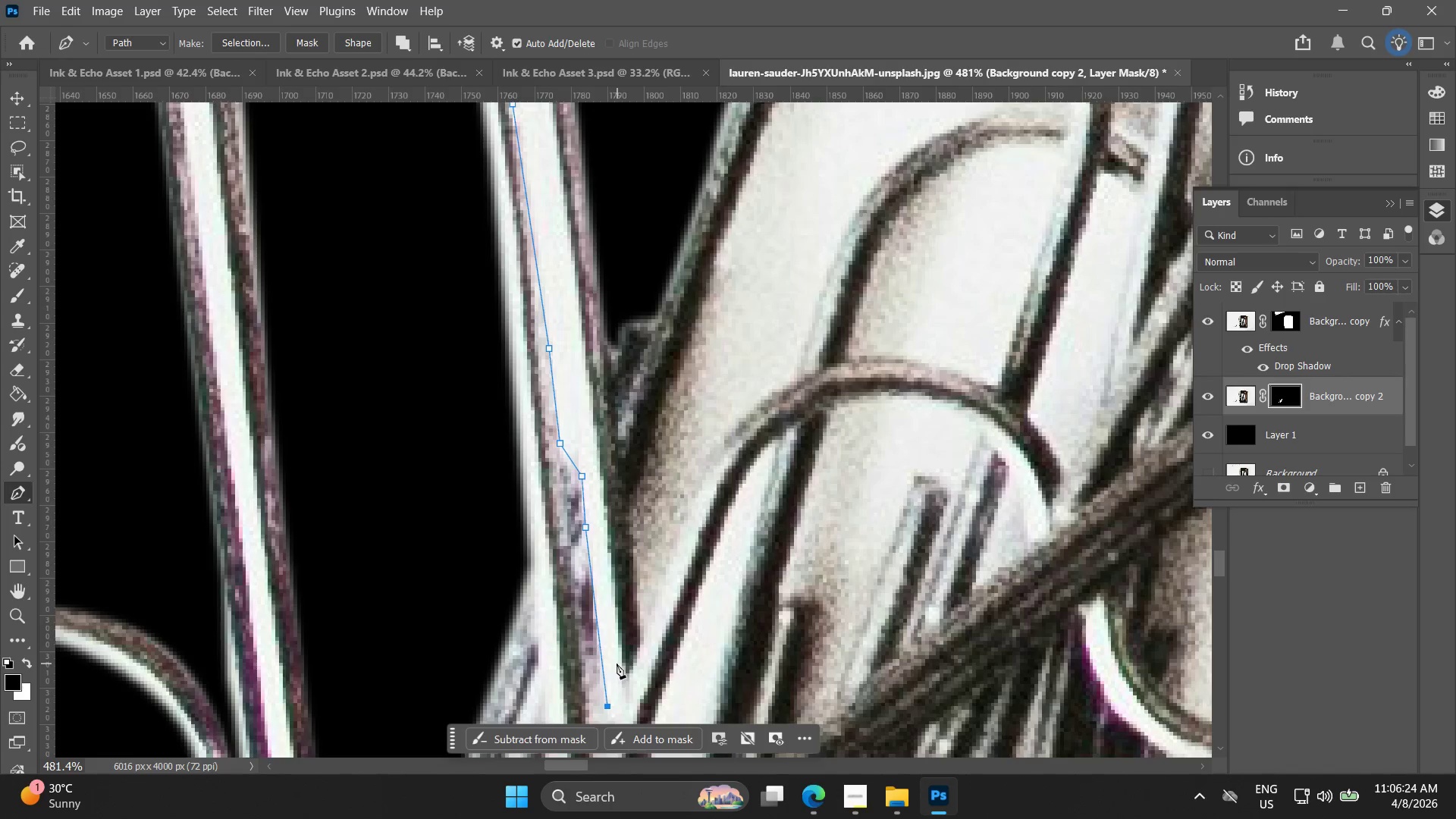 
key(Control+Z)
 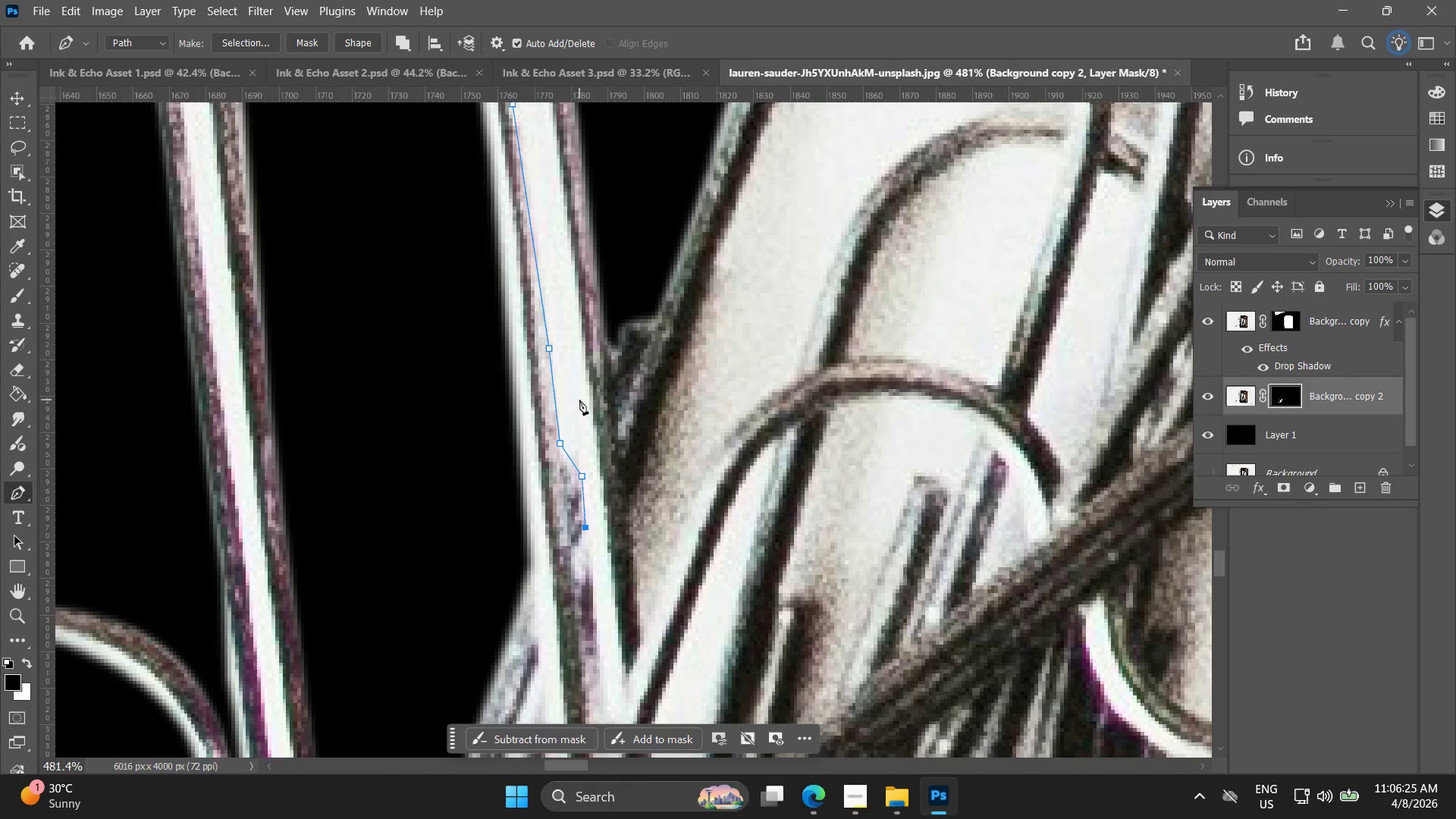 
key(Control+Z)
 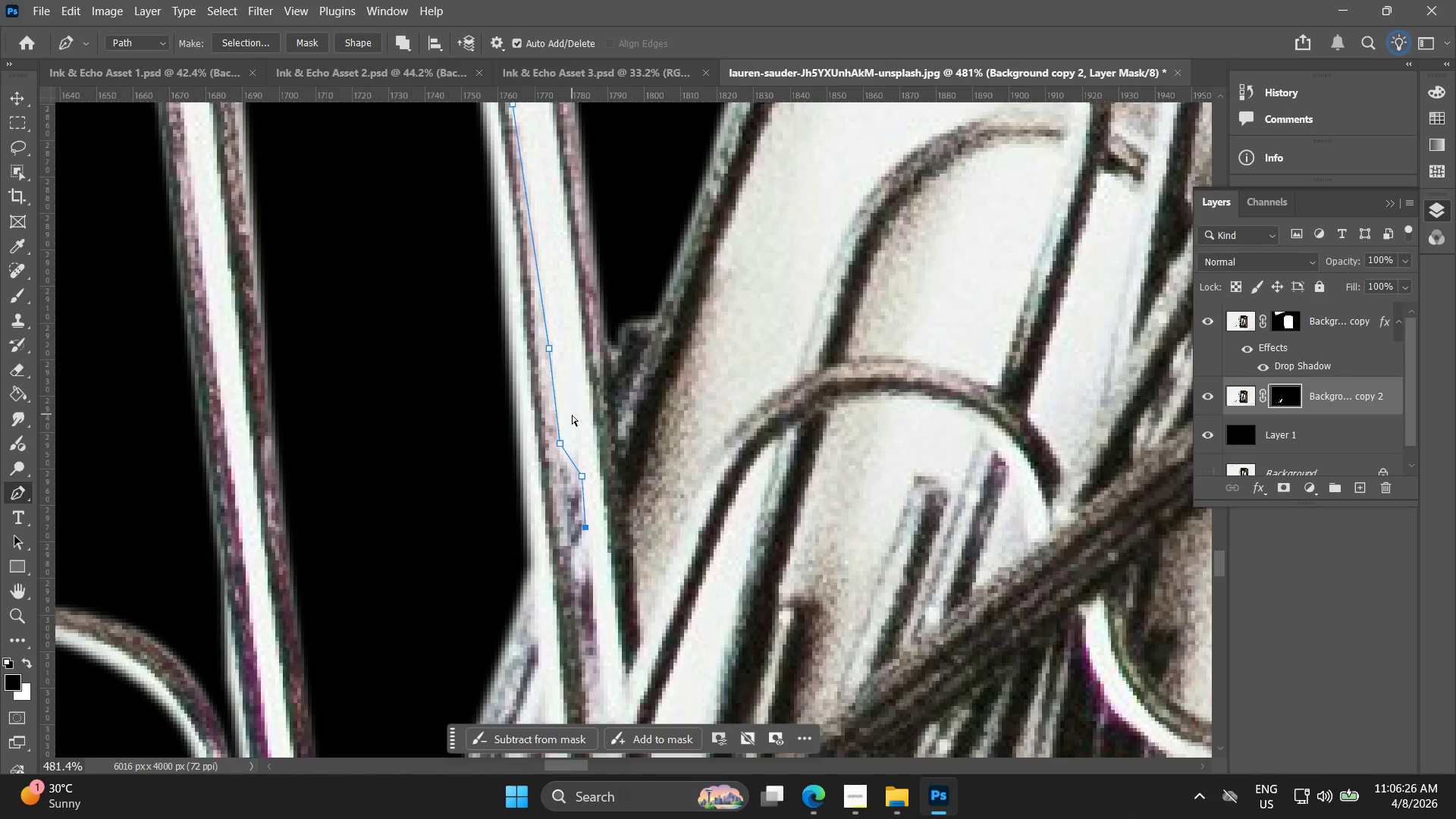 
key(Control+Z)
 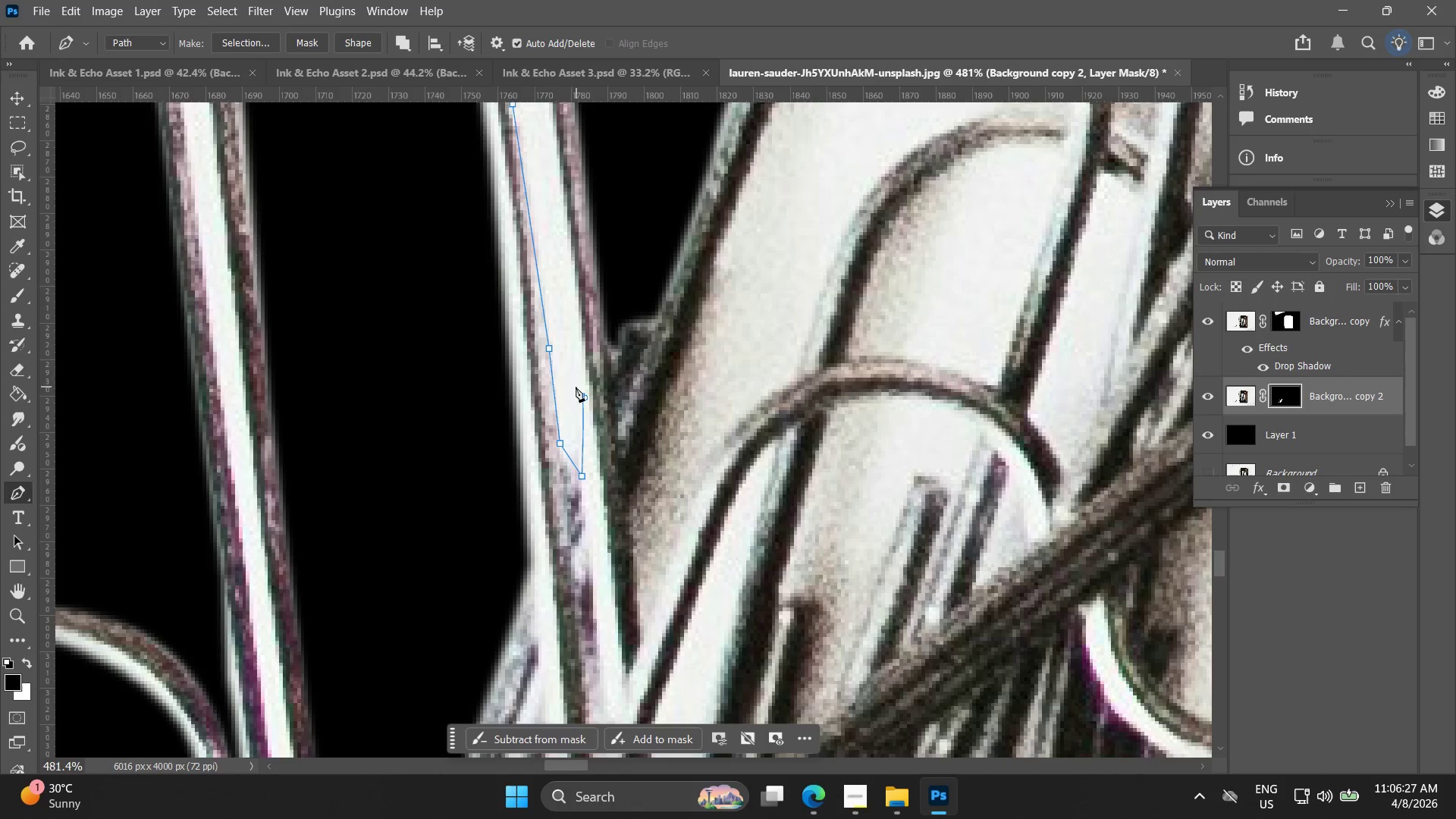 
key(Control+ControlLeft)
 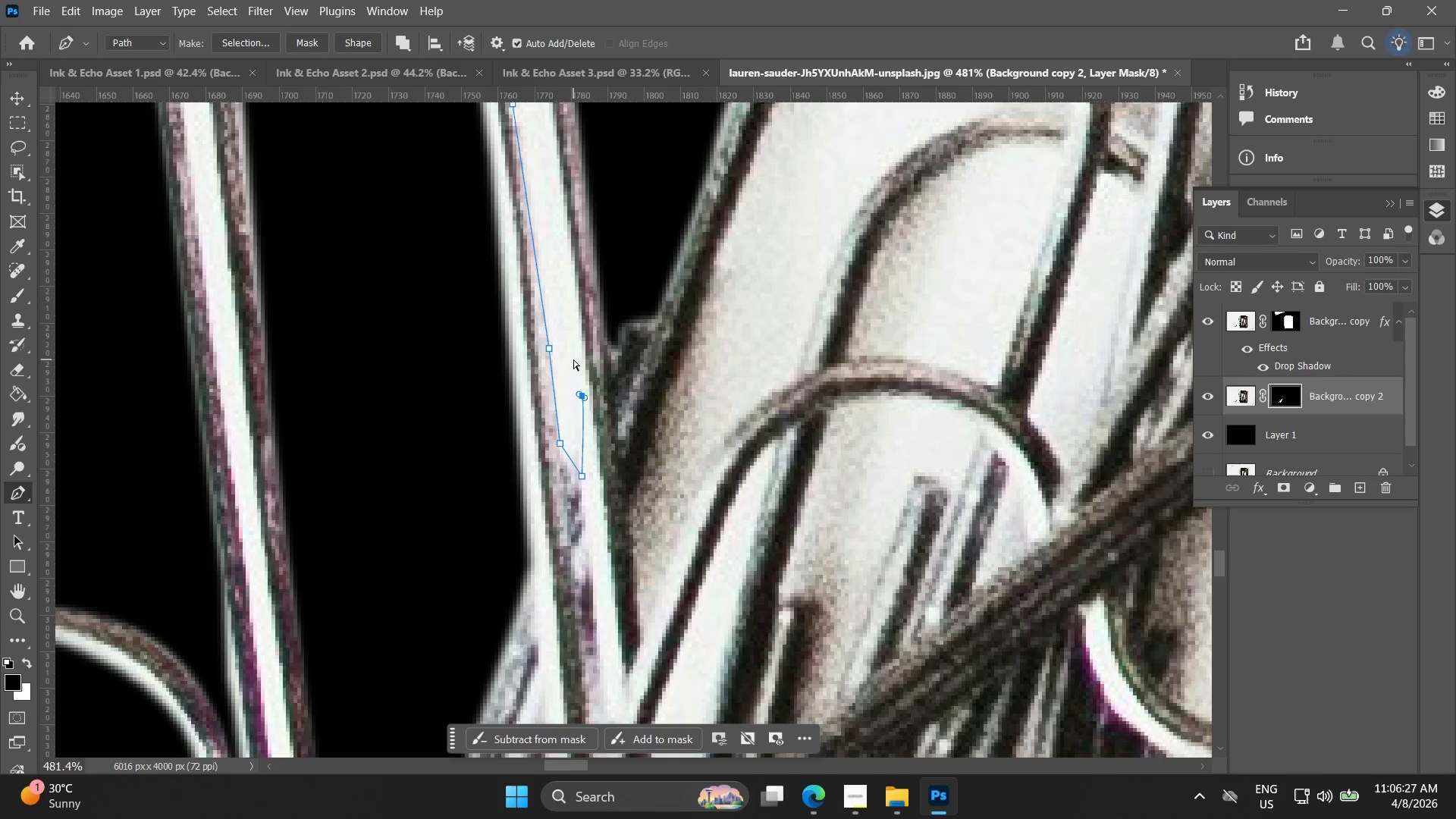 
key(Control+Z)
 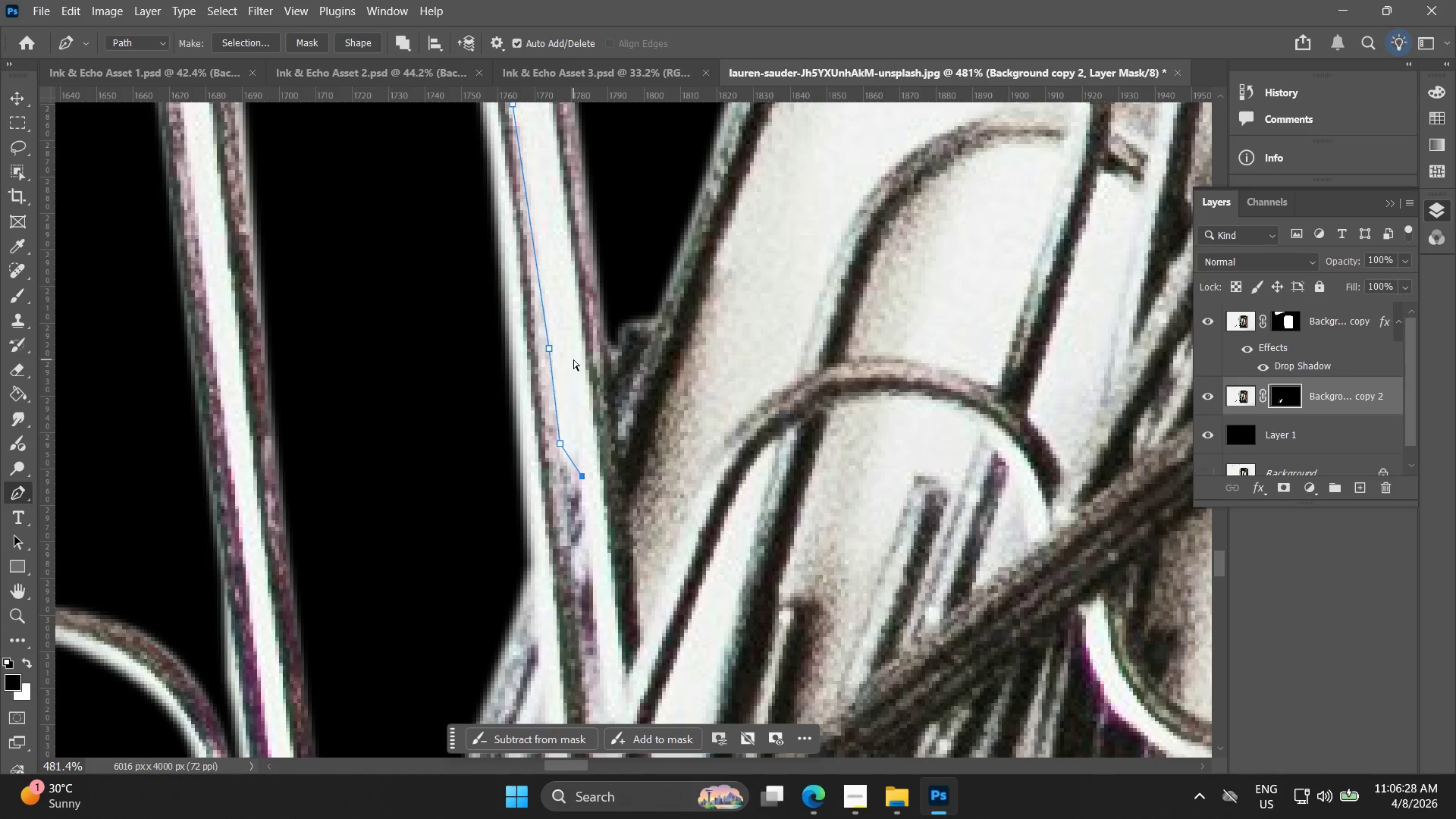 
left_click([573, 358])
 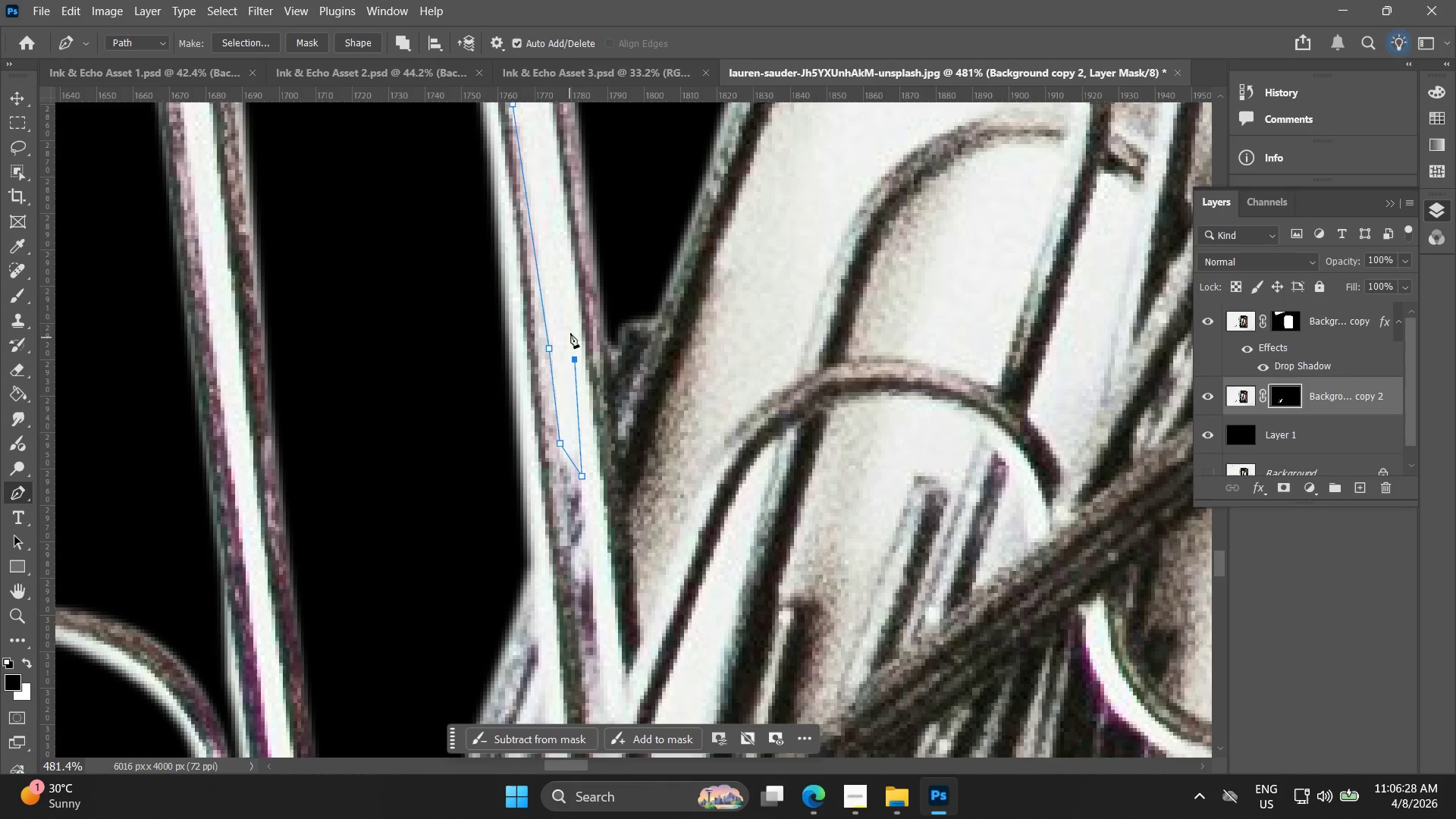 
hold_key(key=Space, duration=0.5)
 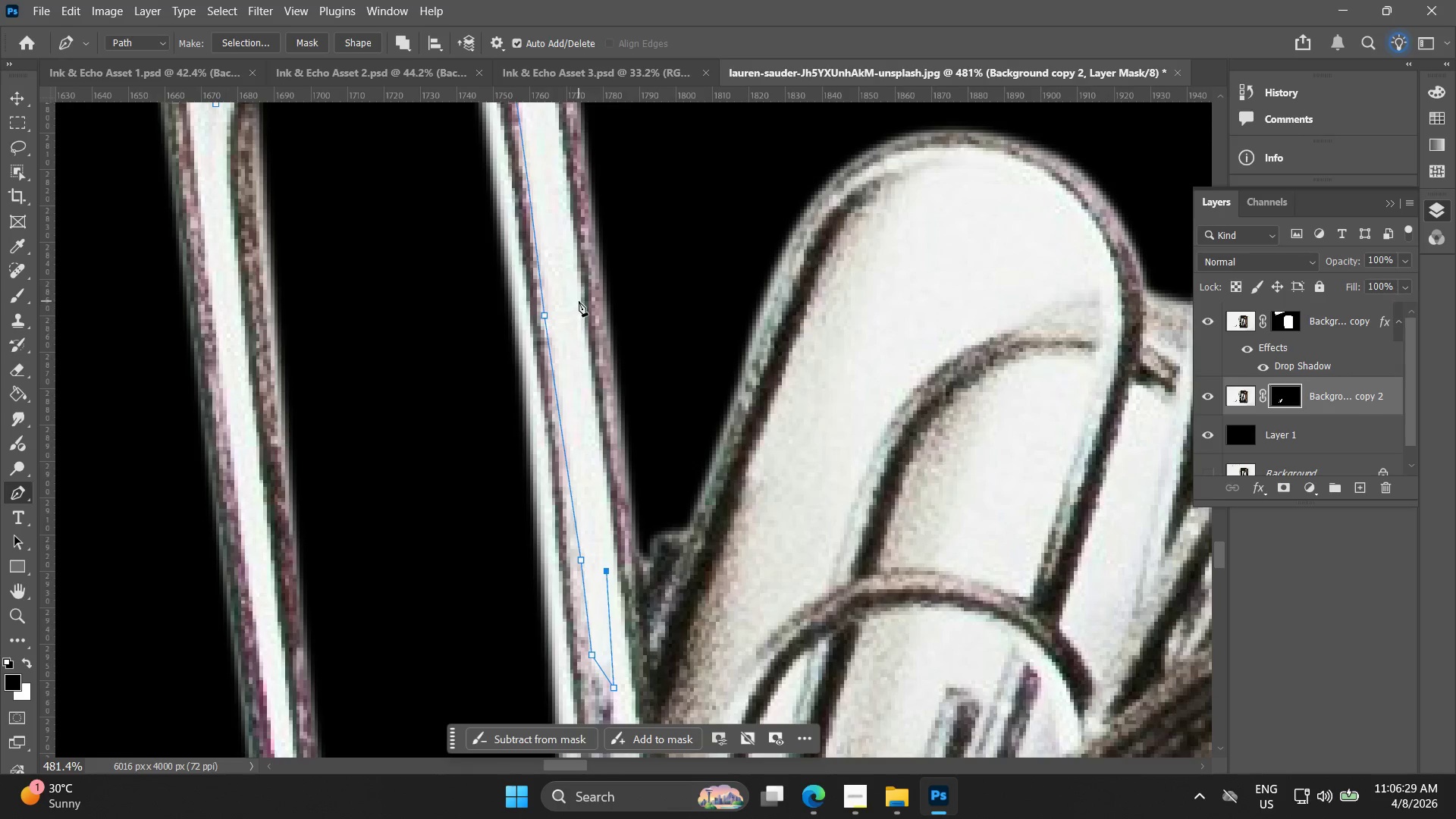 
left_click_drag(start_coordinate=[570, 300], to_coordinate=[601, 511])
 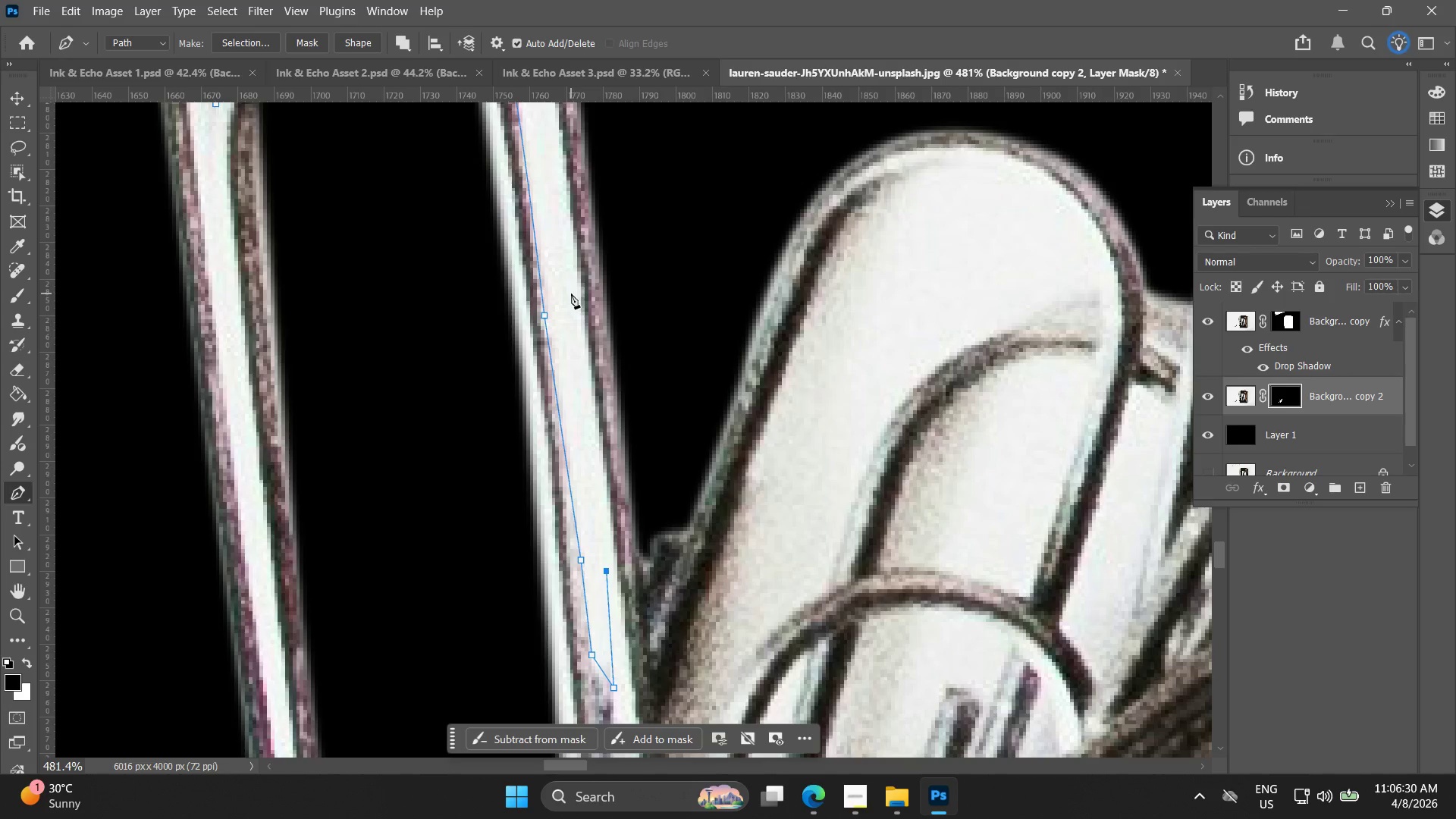 
left_click([569, 288])
 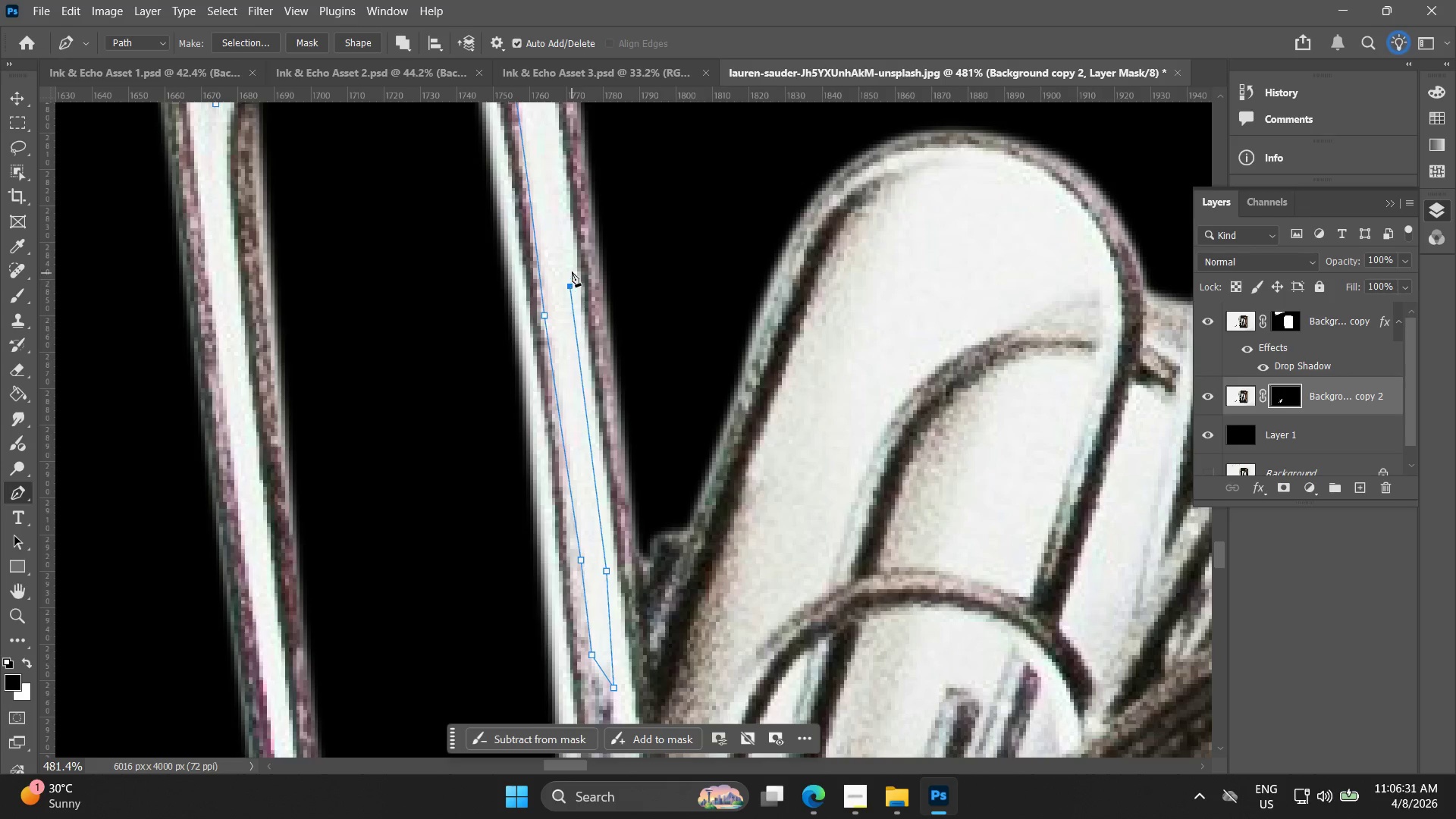 
hold_key(key=Space, duration=0.58)
 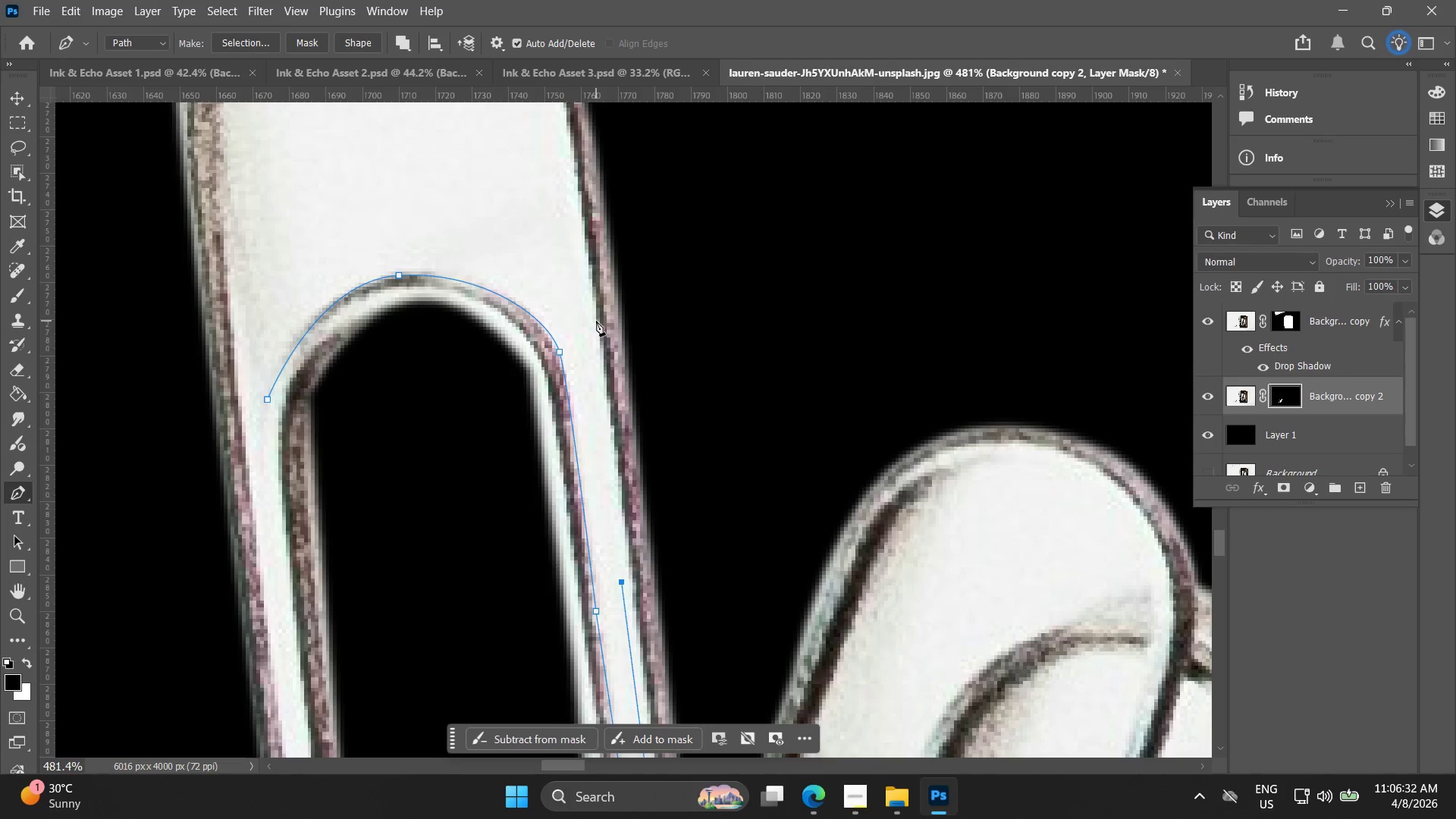 
left_click_drag(start_coordinate=[554, 252], to_coordinate=[605, 548])
 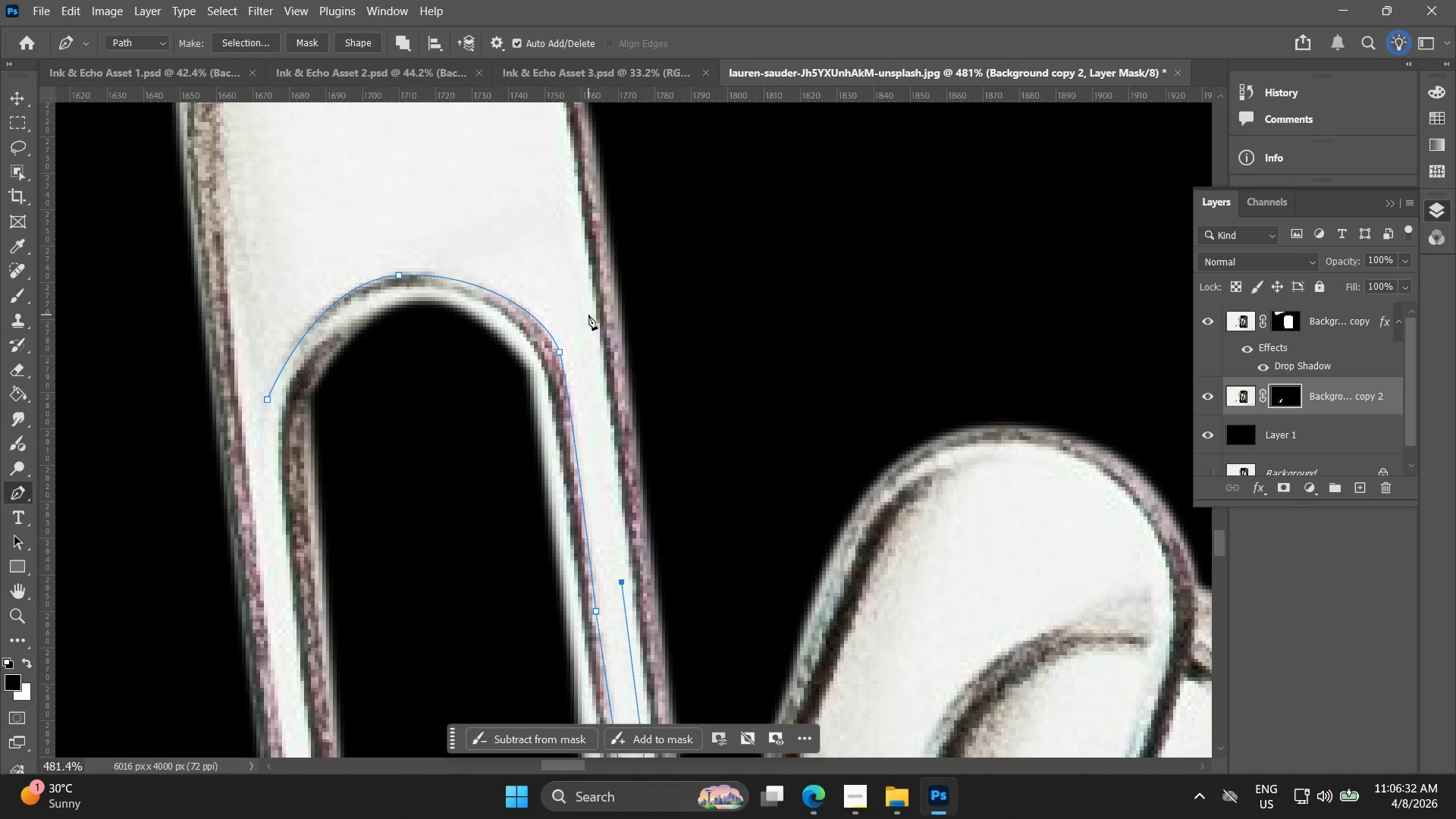 
left_click([592, 311])
 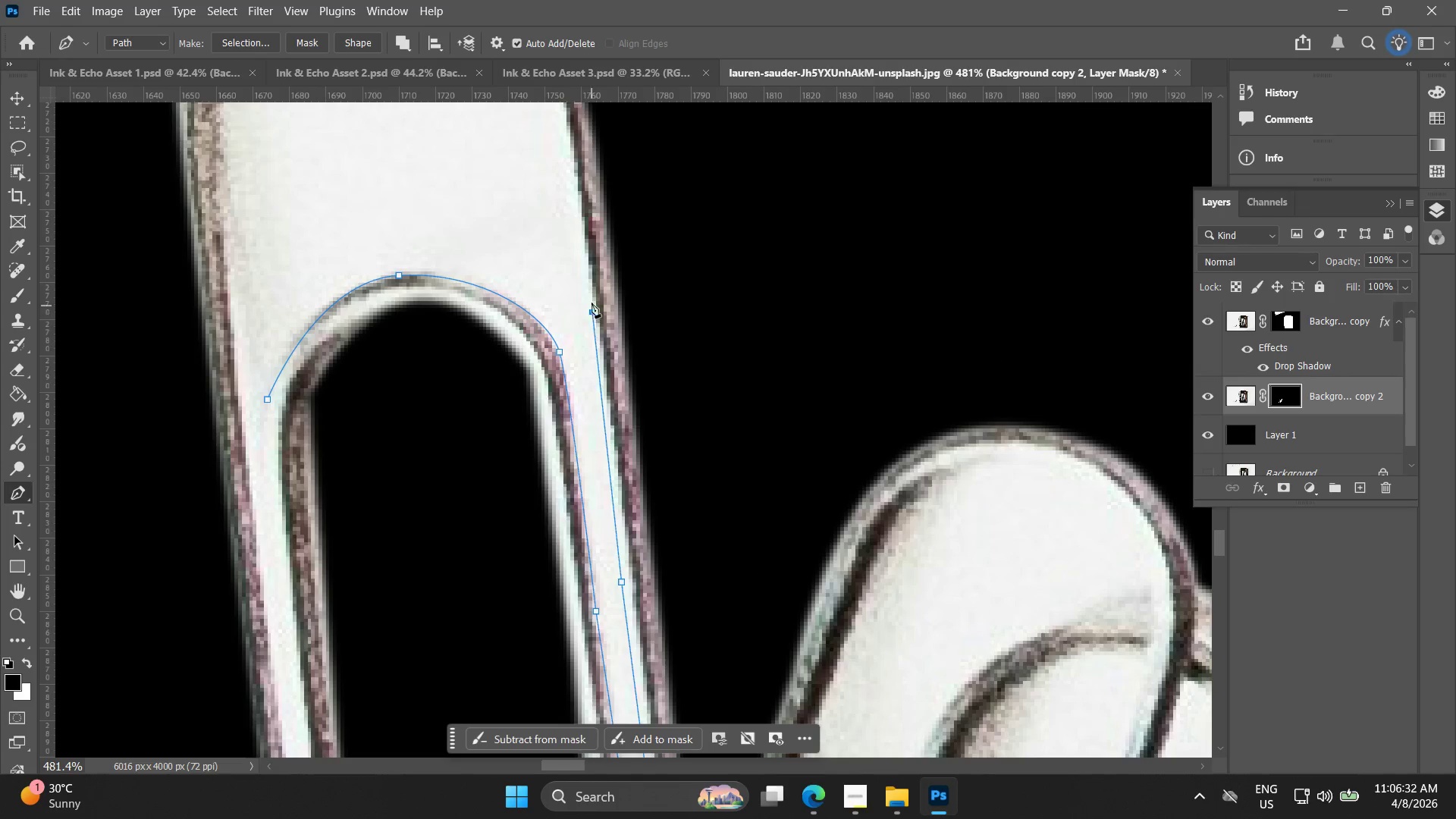 
hold_key(key=Space, duration=0.55)
 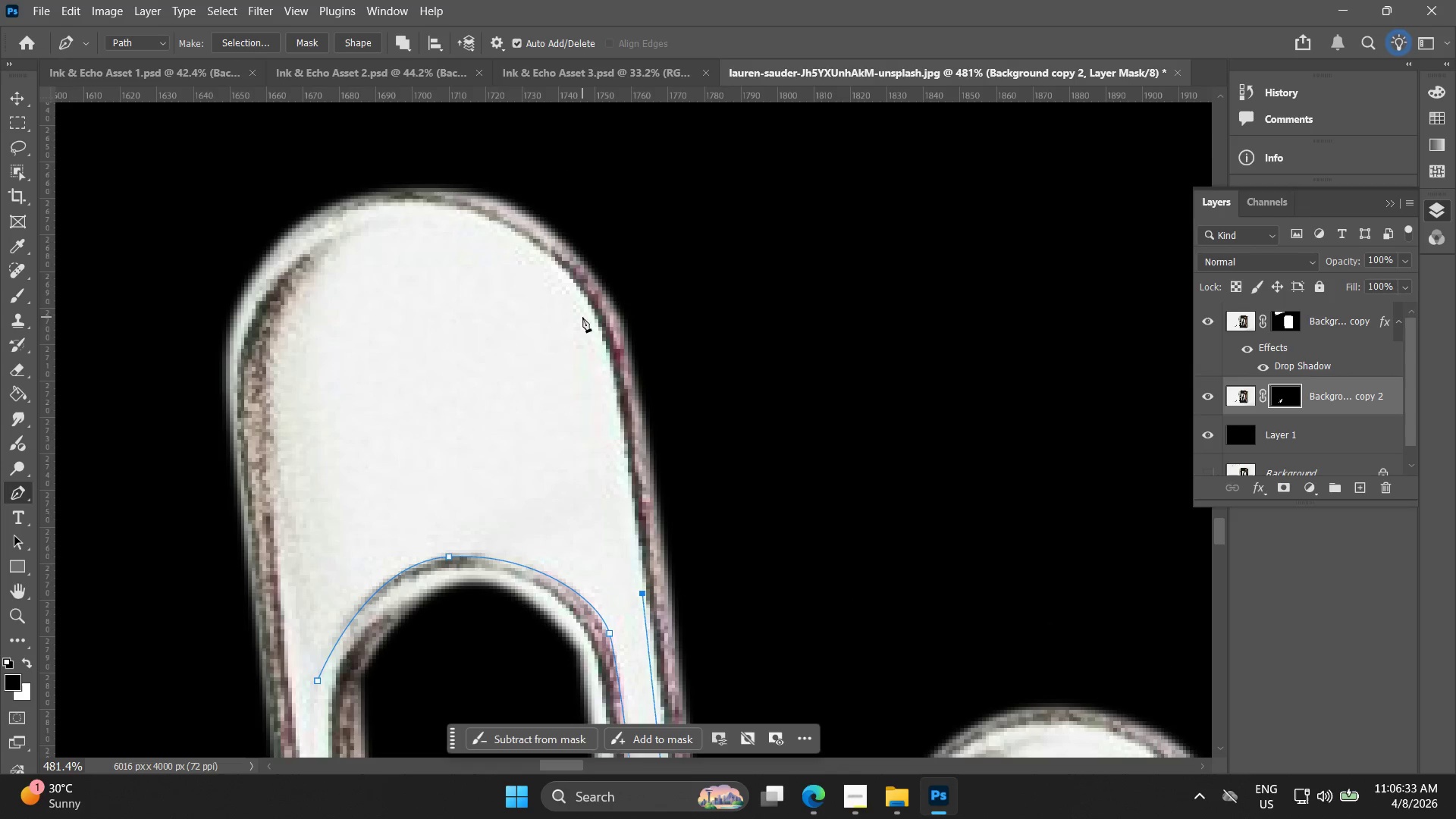 
left_click_drag(start_coordinate=[583, 260], to_coordinate=[628, 518])
 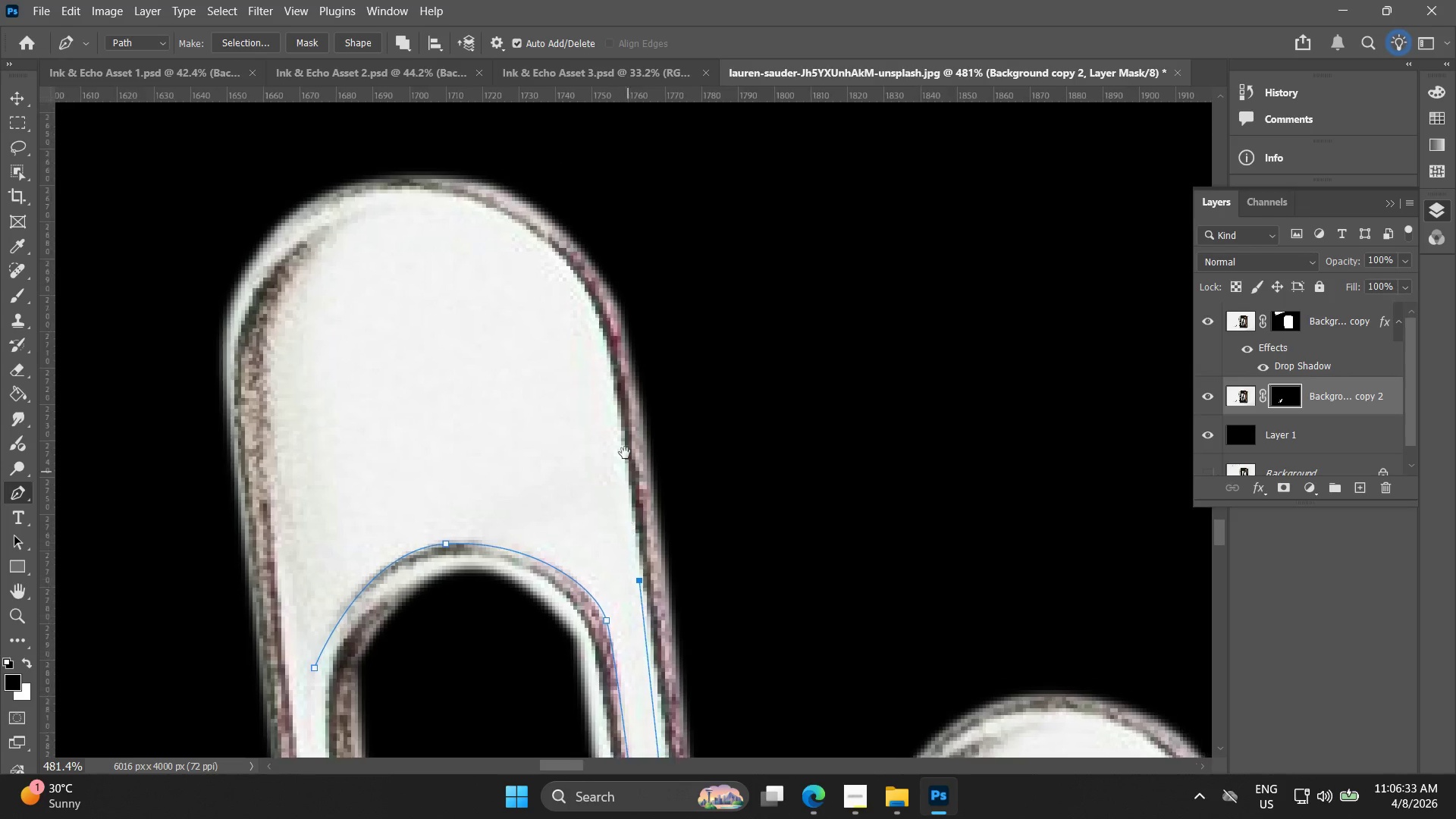 
hold_key(key=Space, duration=12.88)
 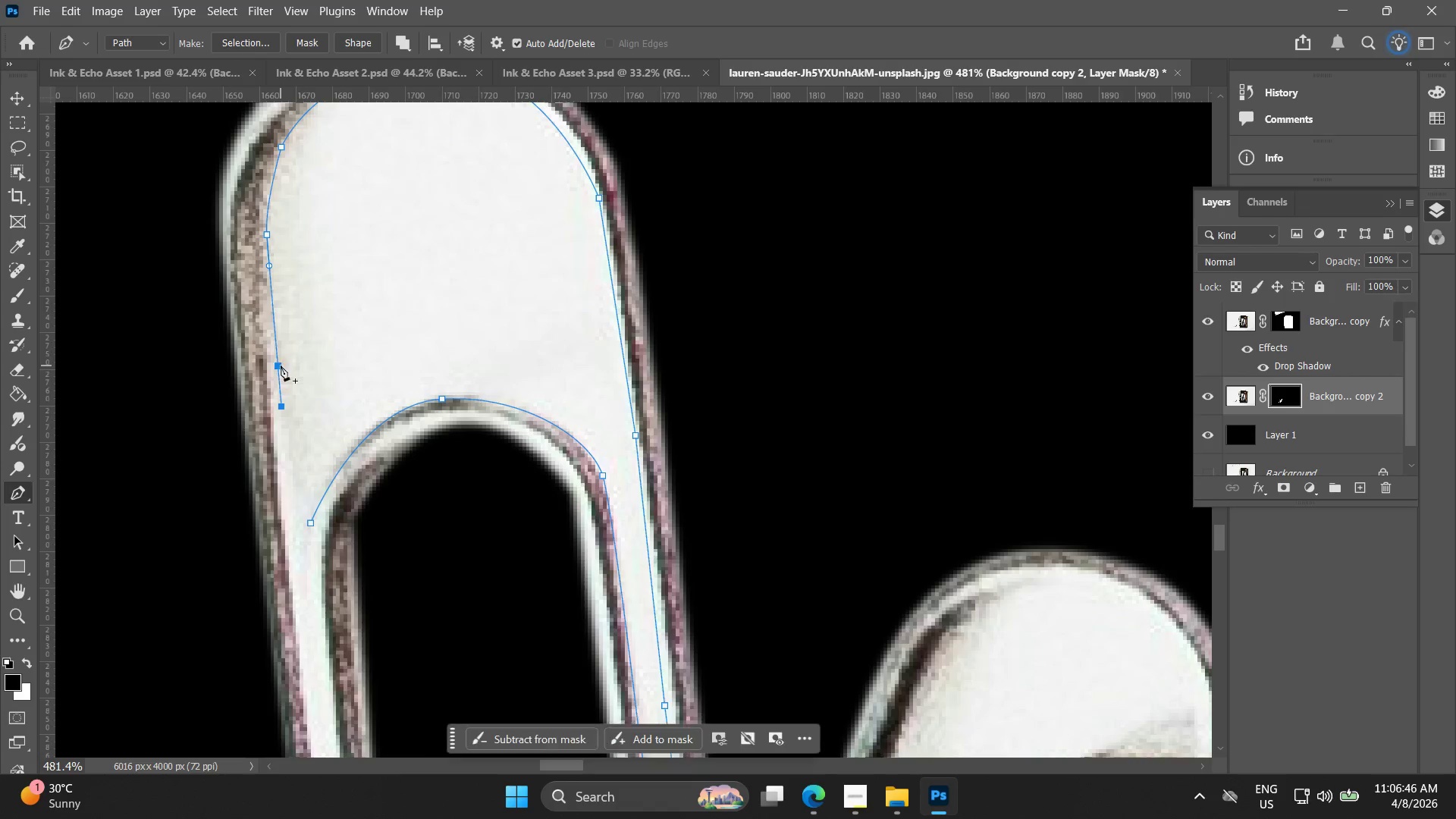 
left_click([587, 309])
 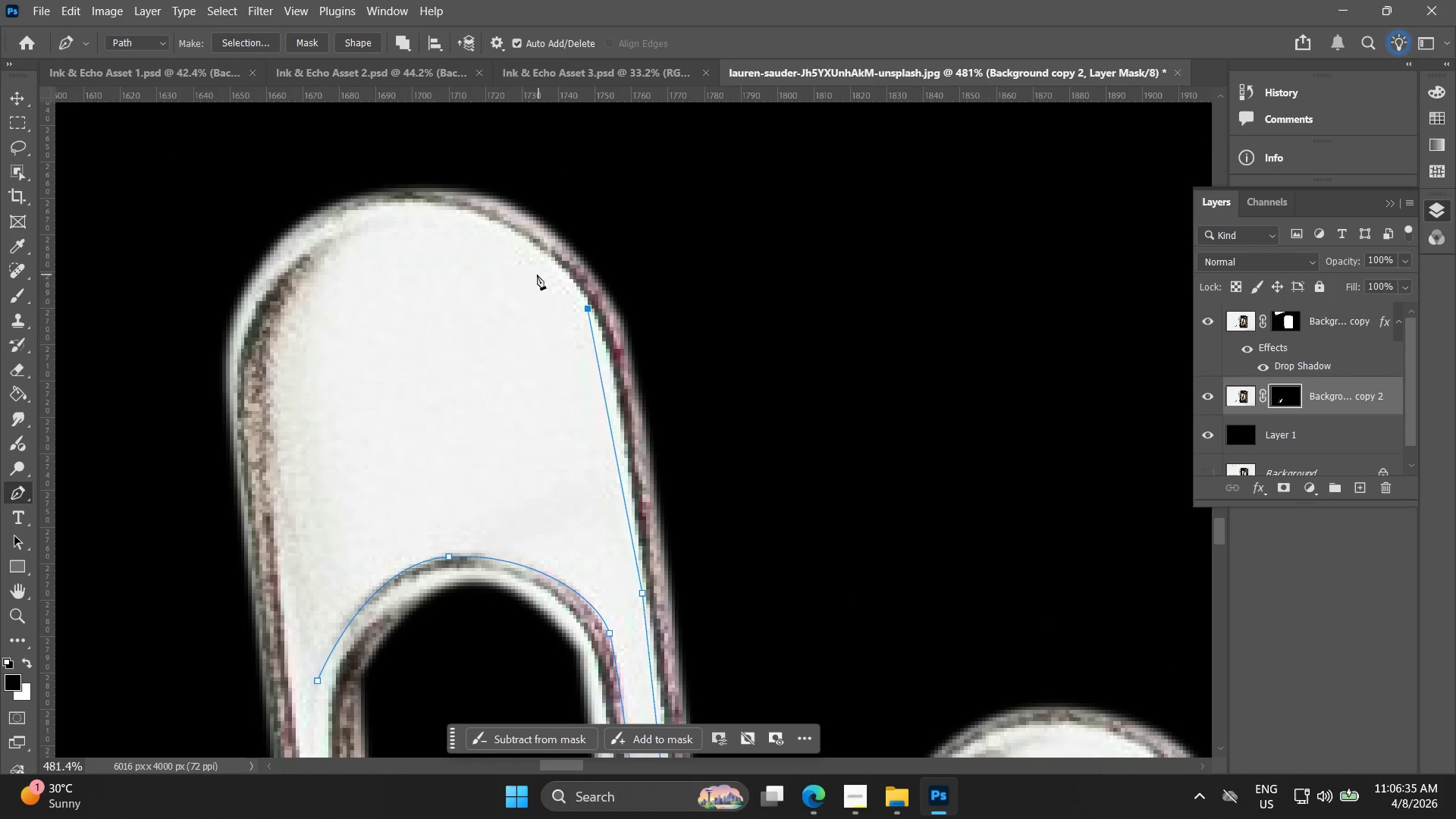 
key(Control+ControlLeft)
 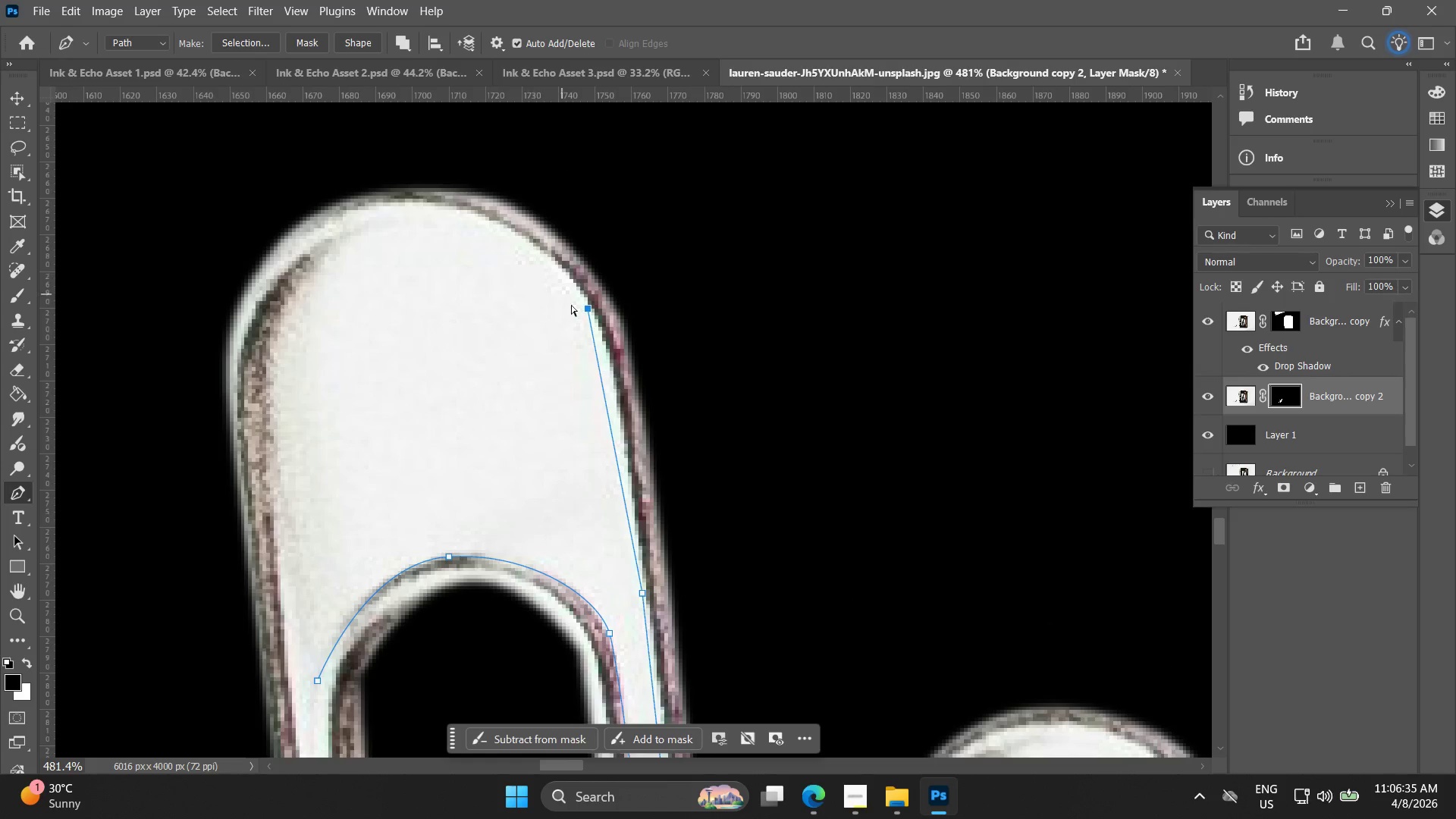 
key(Control+Z)
 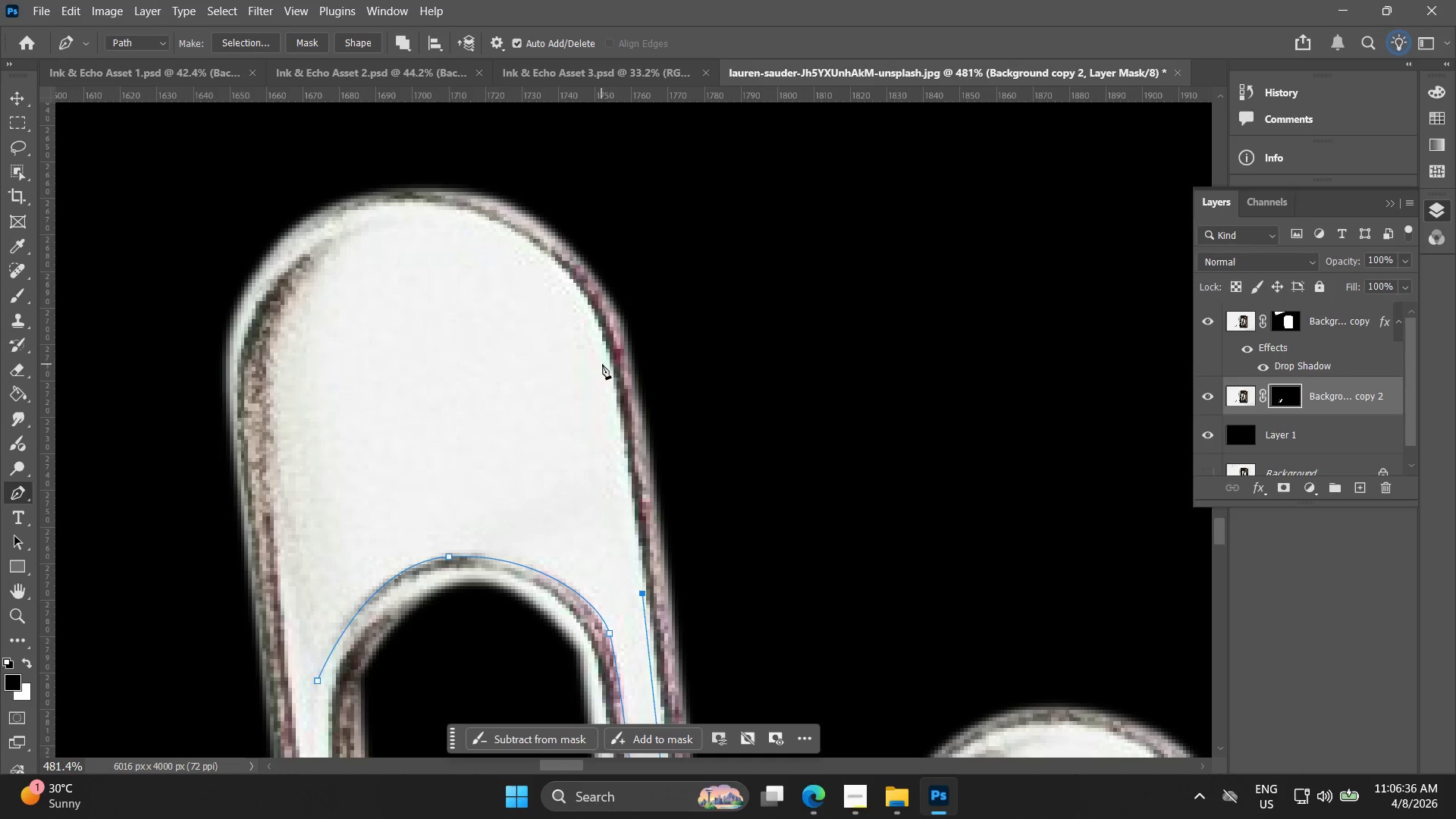 
left_click([608, 362])
 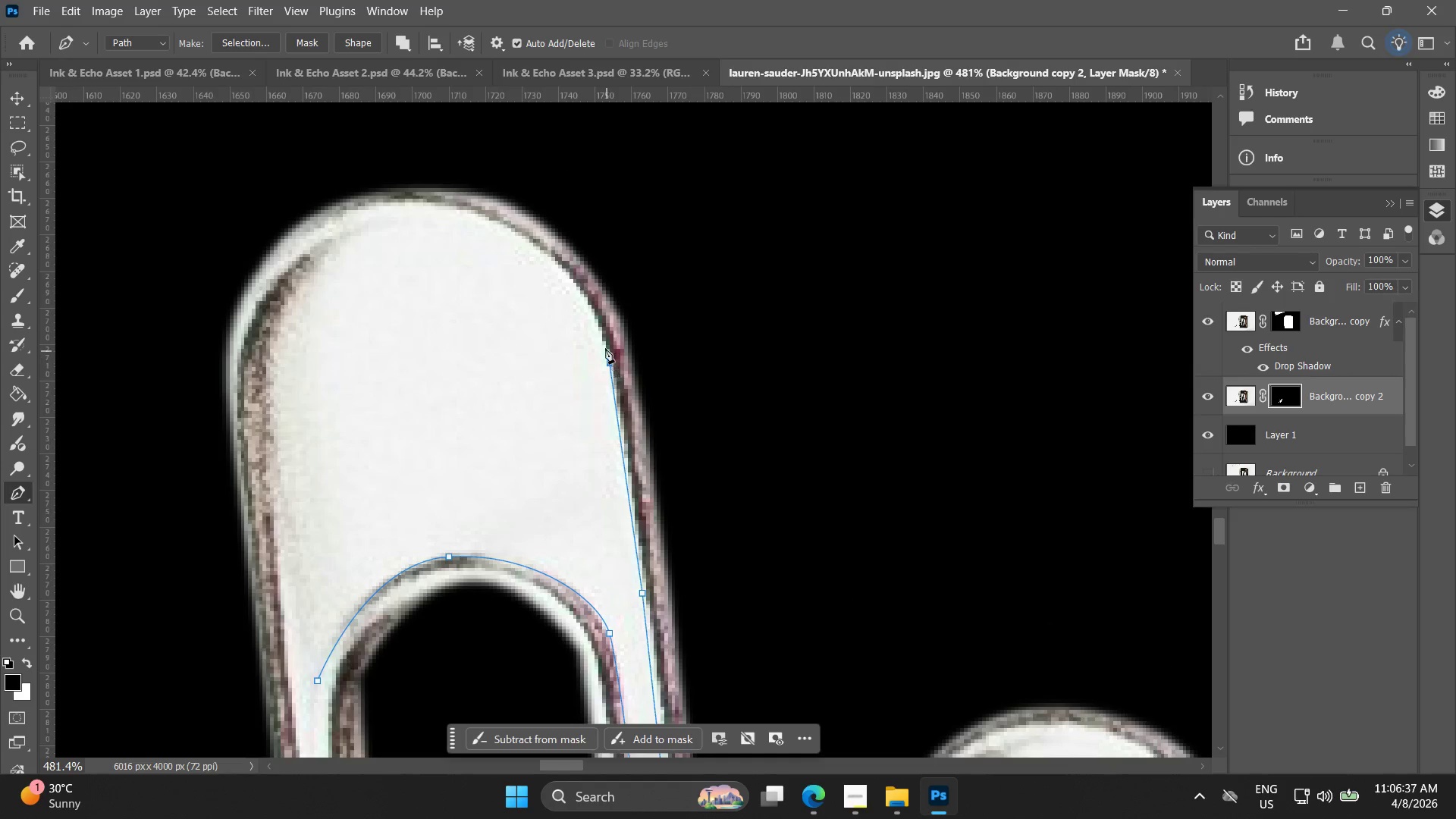 
key(Control+ControlLeft)
 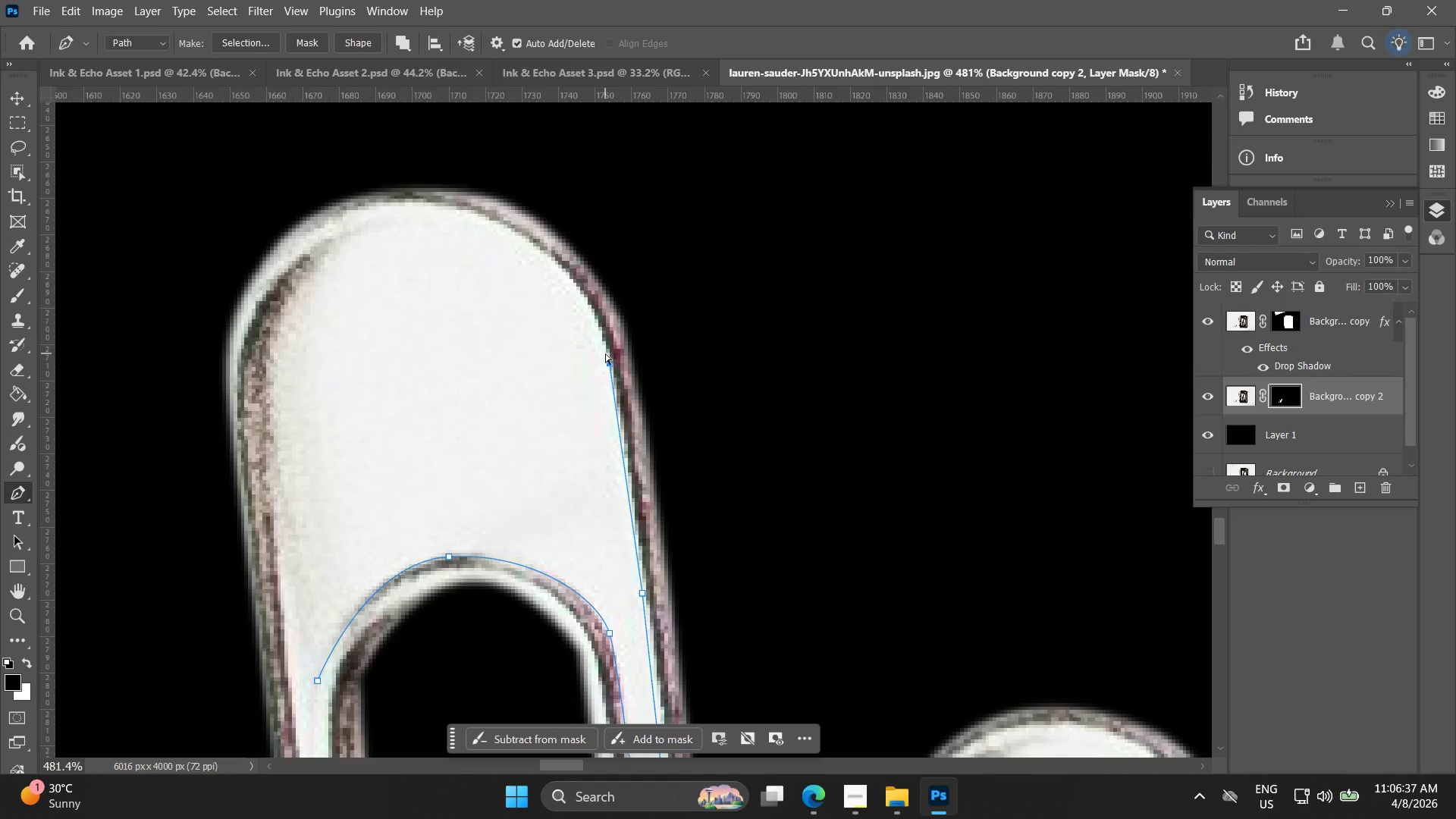 
key(Control+Z)
 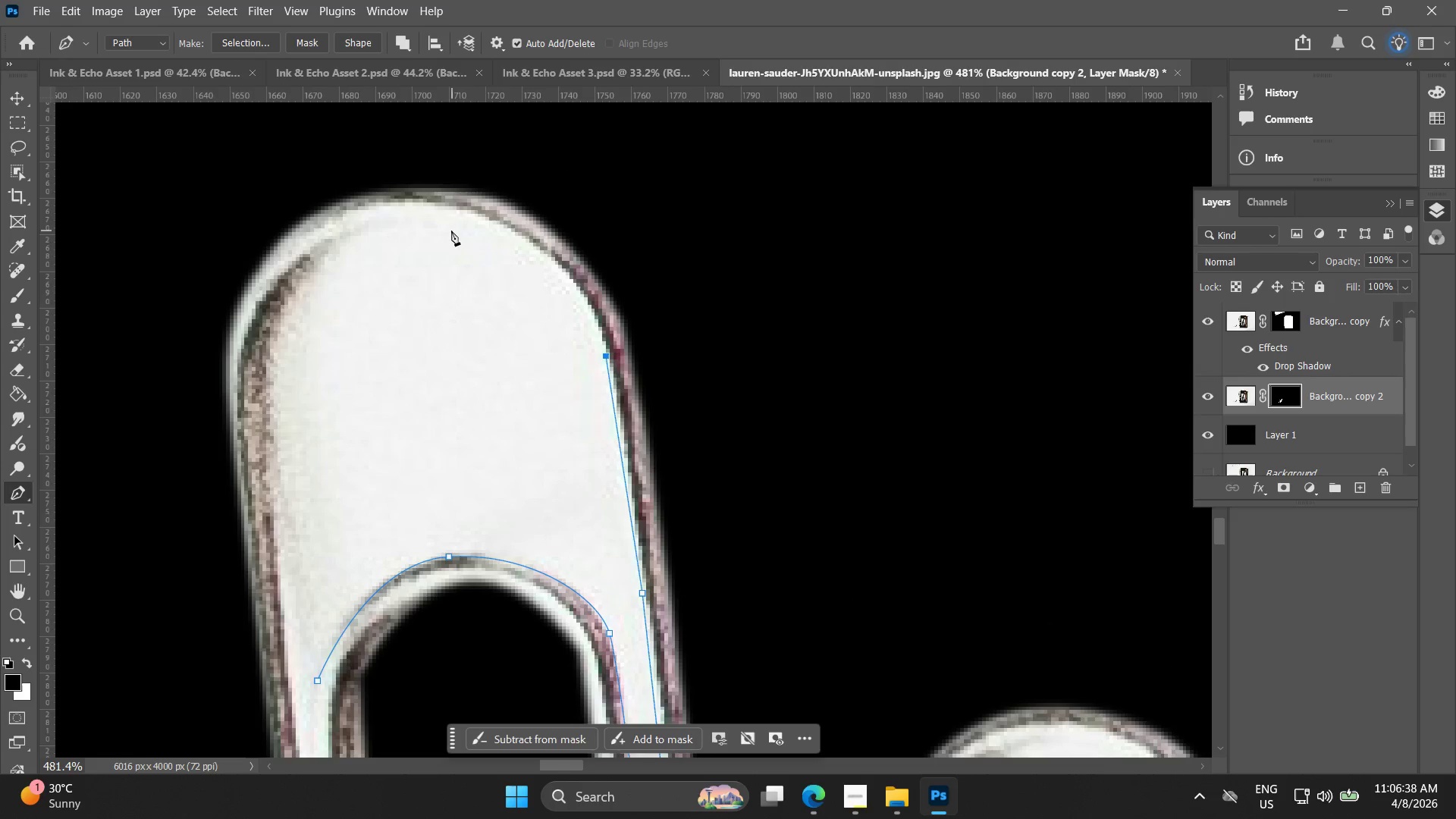 
left_click_drag(start_coordinate=[438, 220], to_coordinate=[323, 224])
 